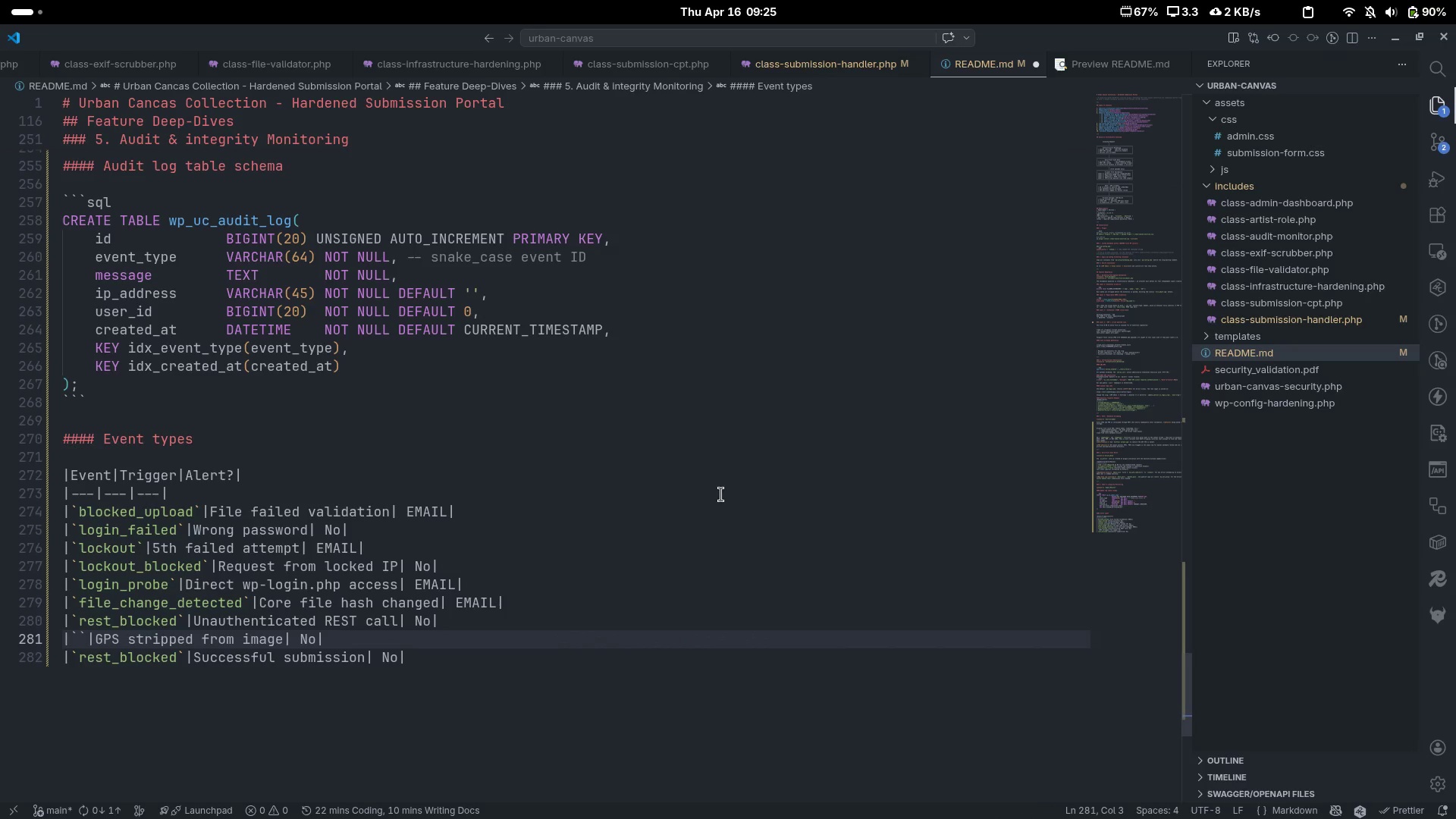 
type(exif_scrubbed)
 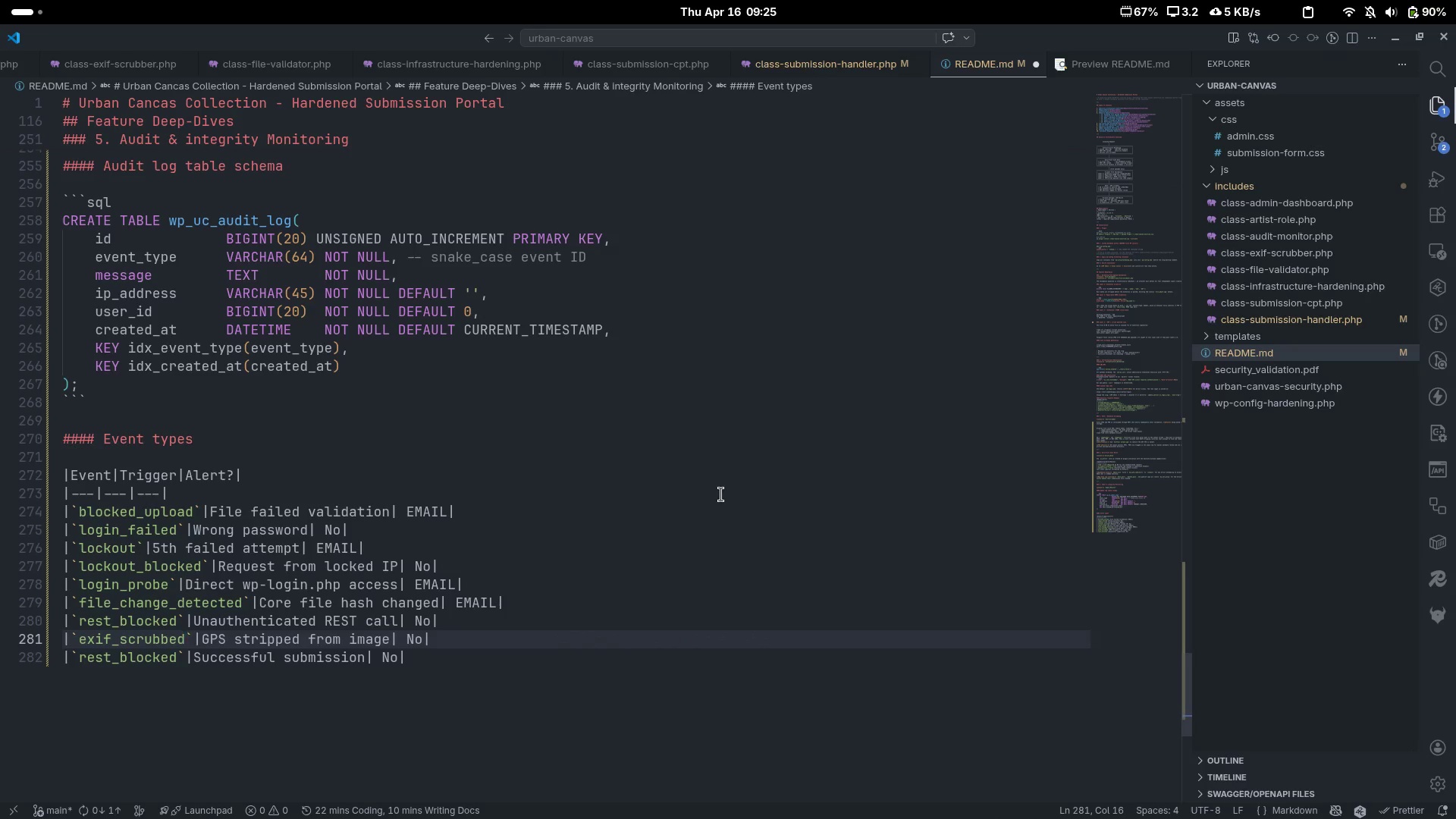 
key(ArrowDown)
 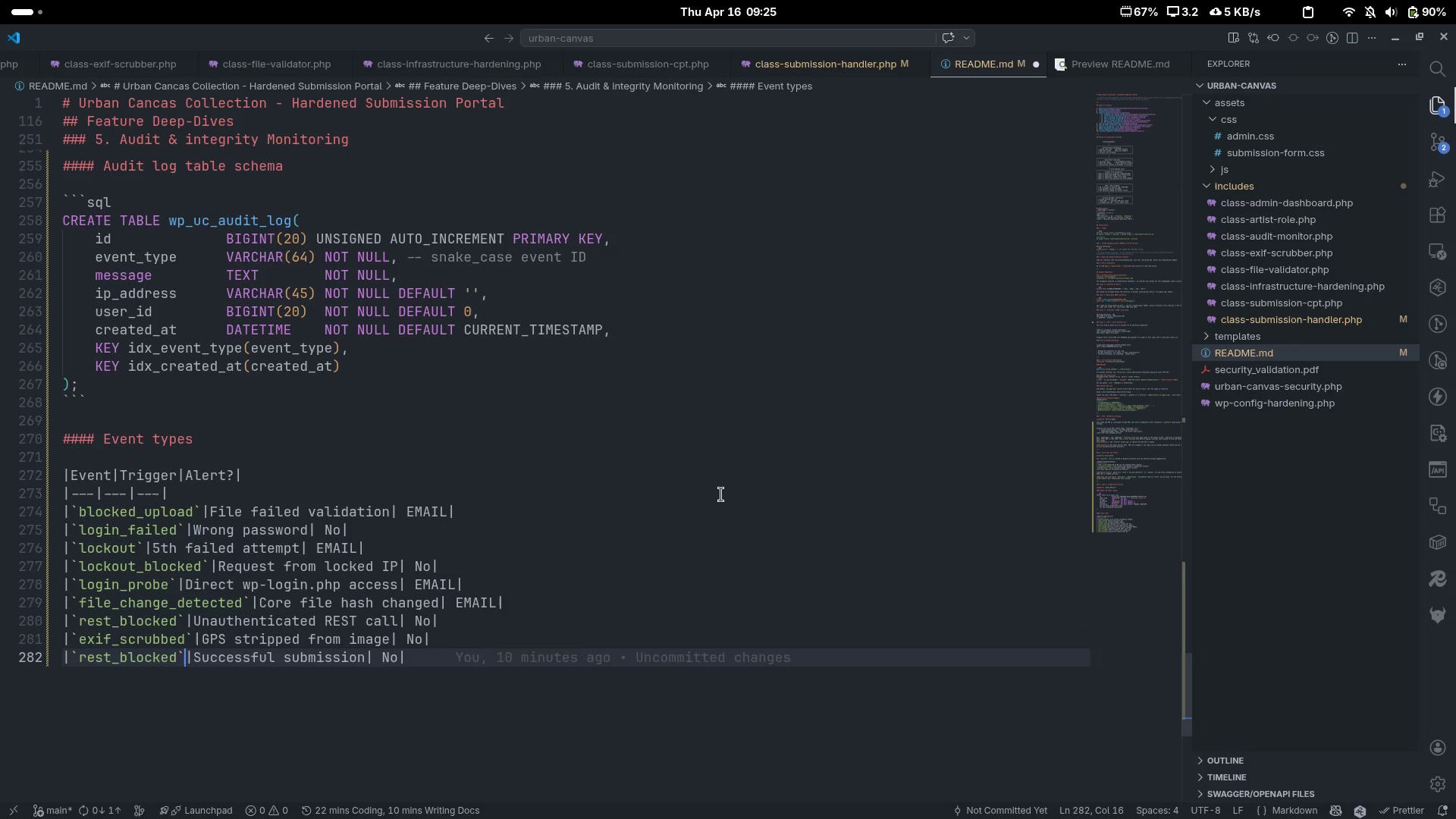 
key(ArrowLeft)
 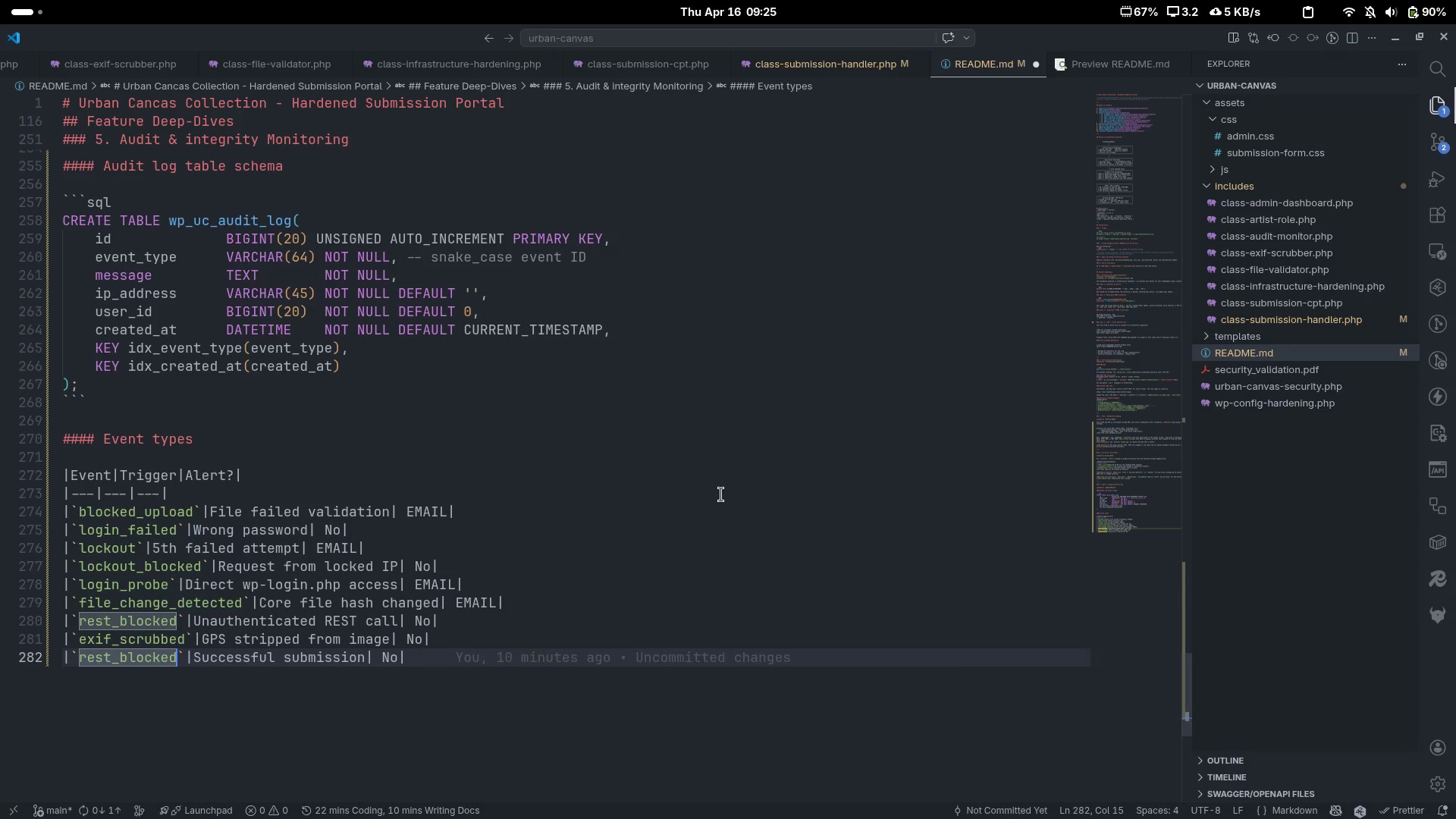 
key(Control+ControlLeft)
 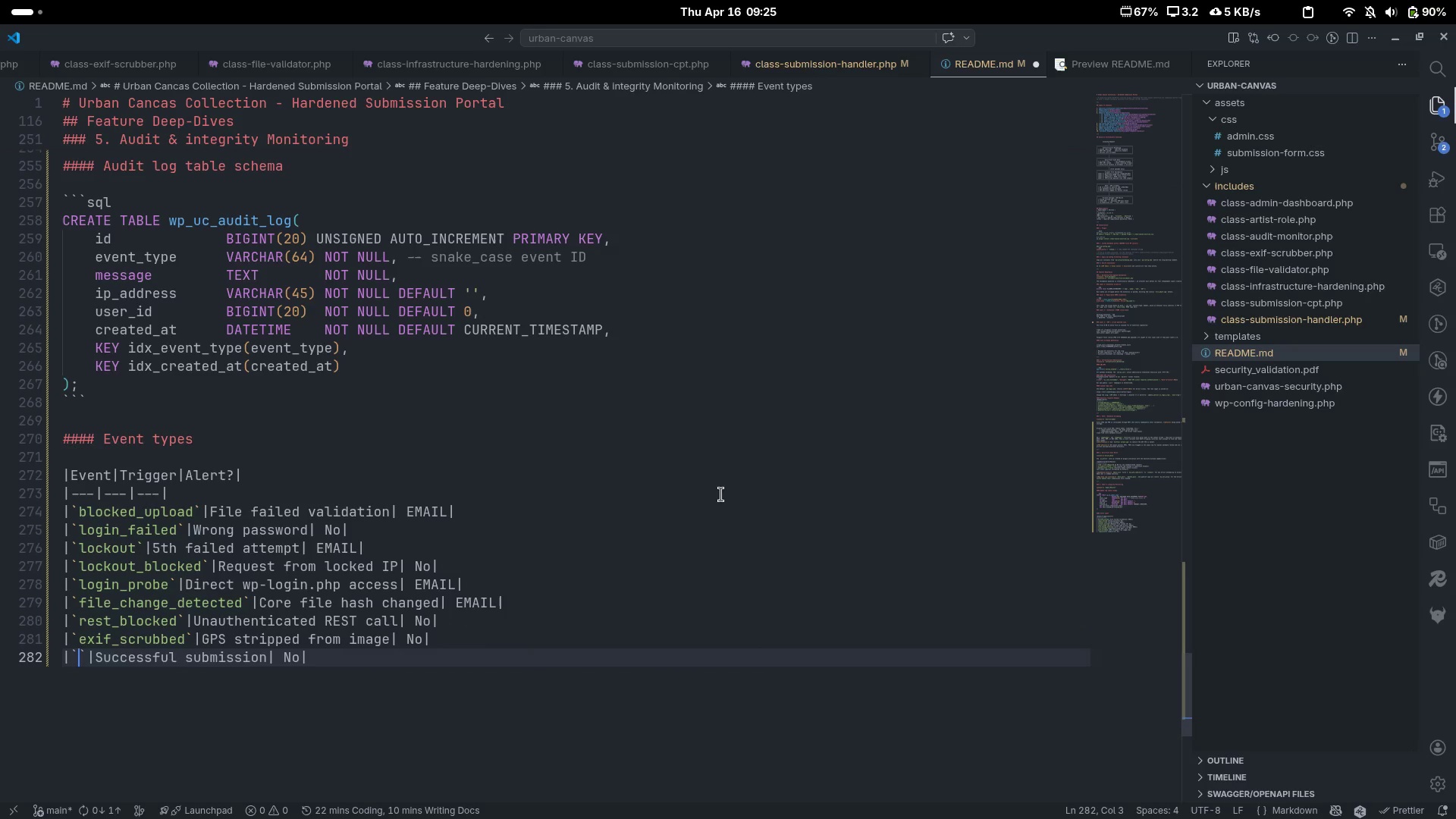 
key(Control+Backspace)
 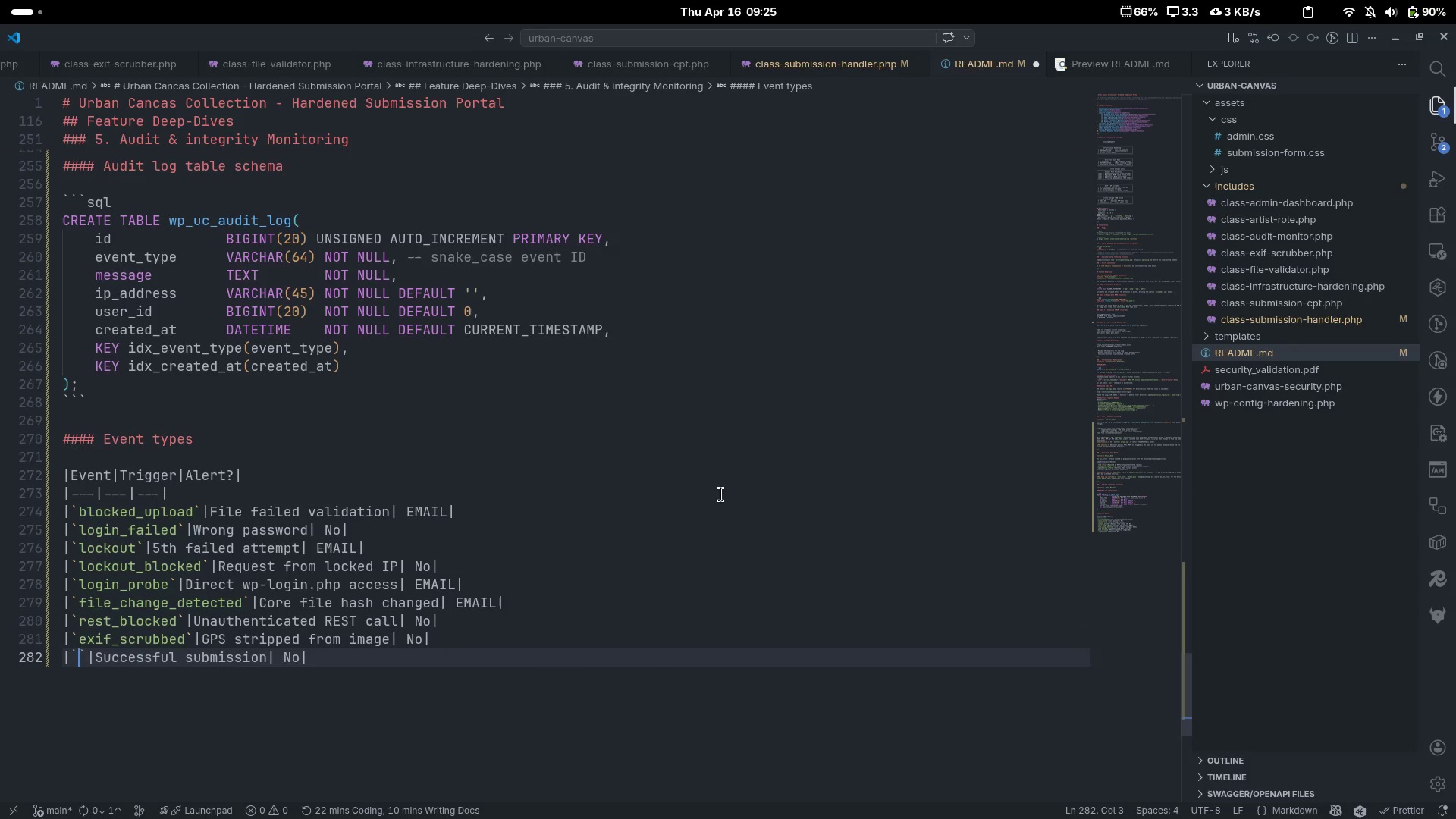 
type(submission_ok)
 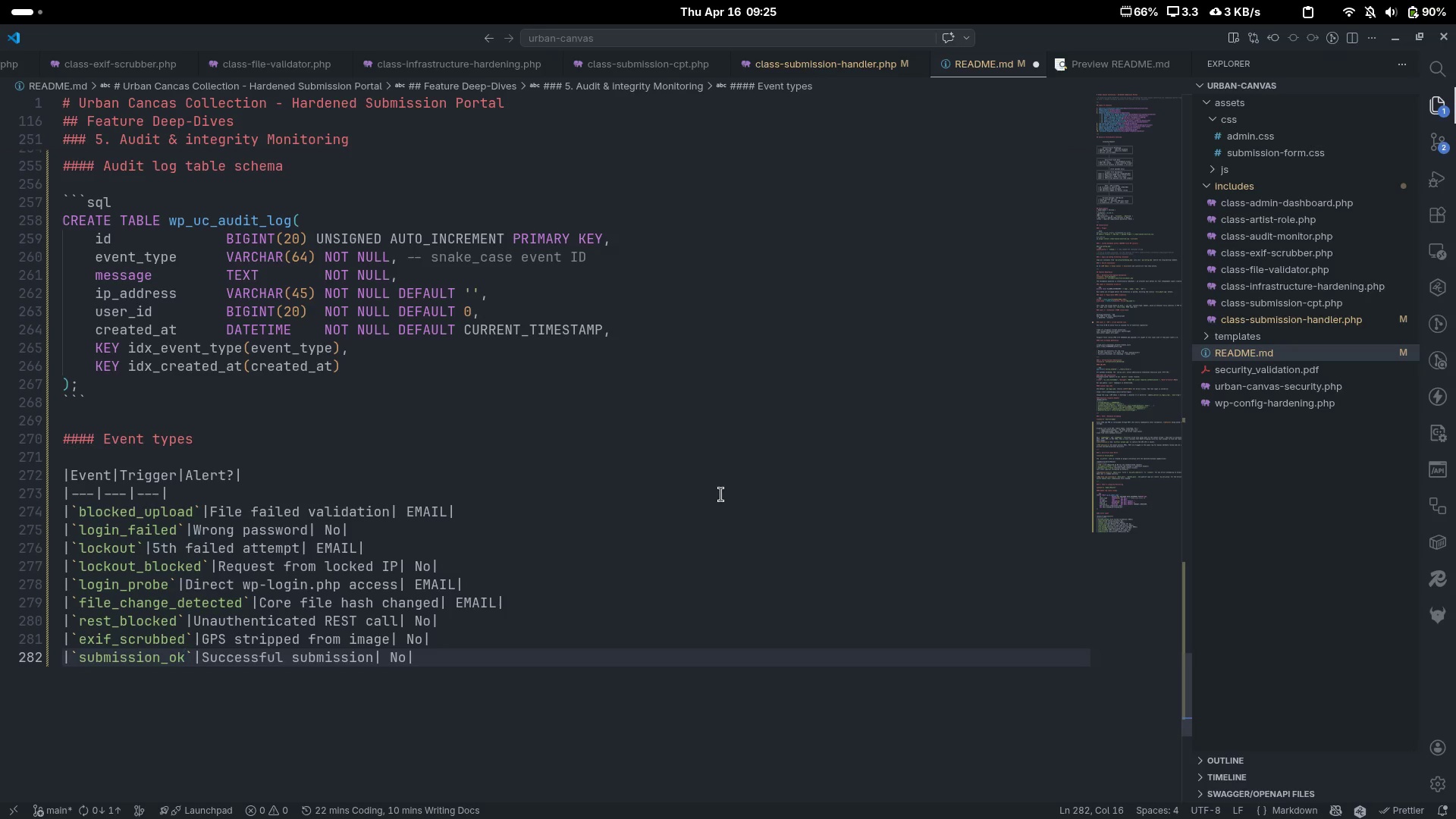 
key(Control+C)
 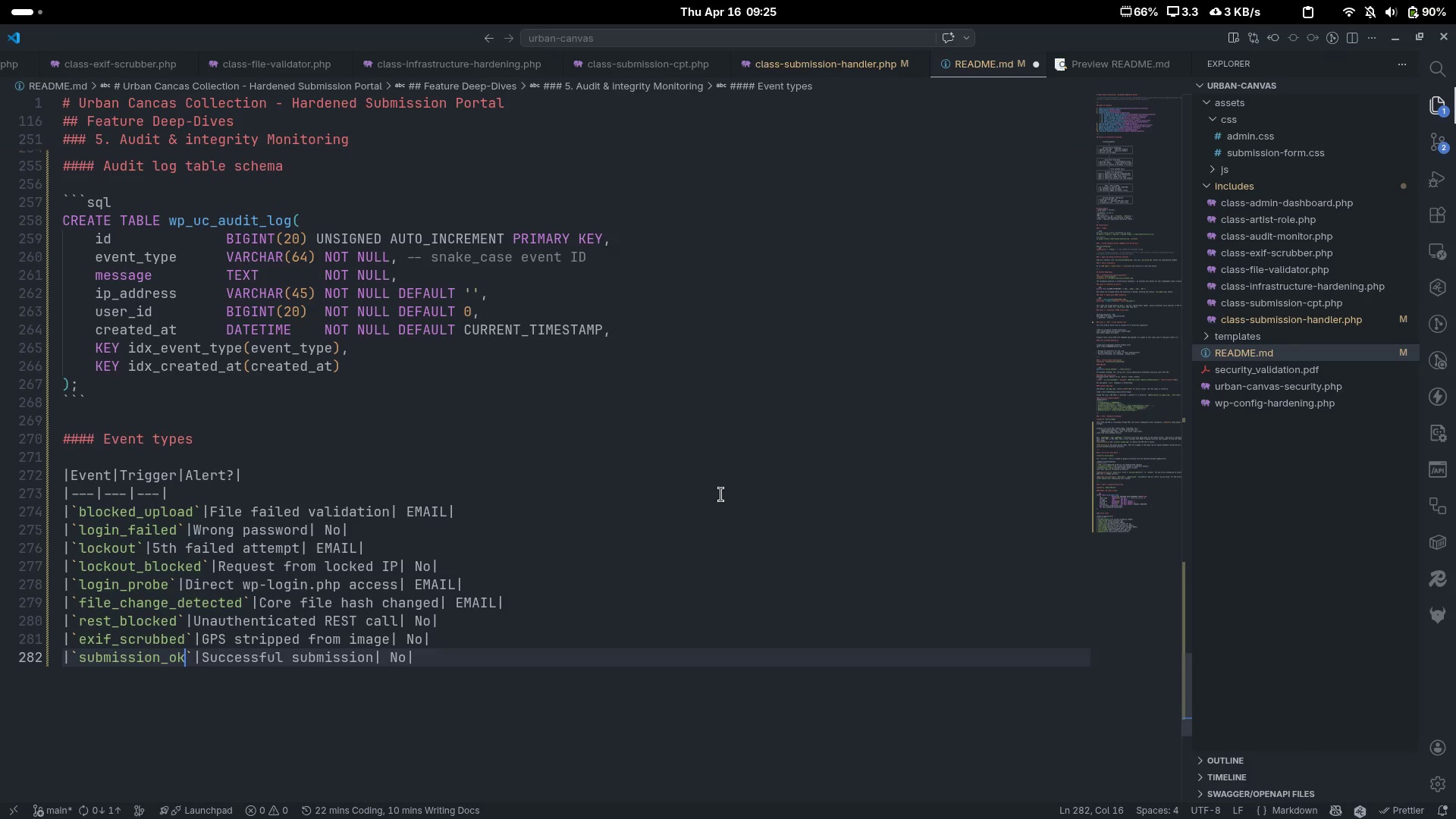 
key(Control+V)
 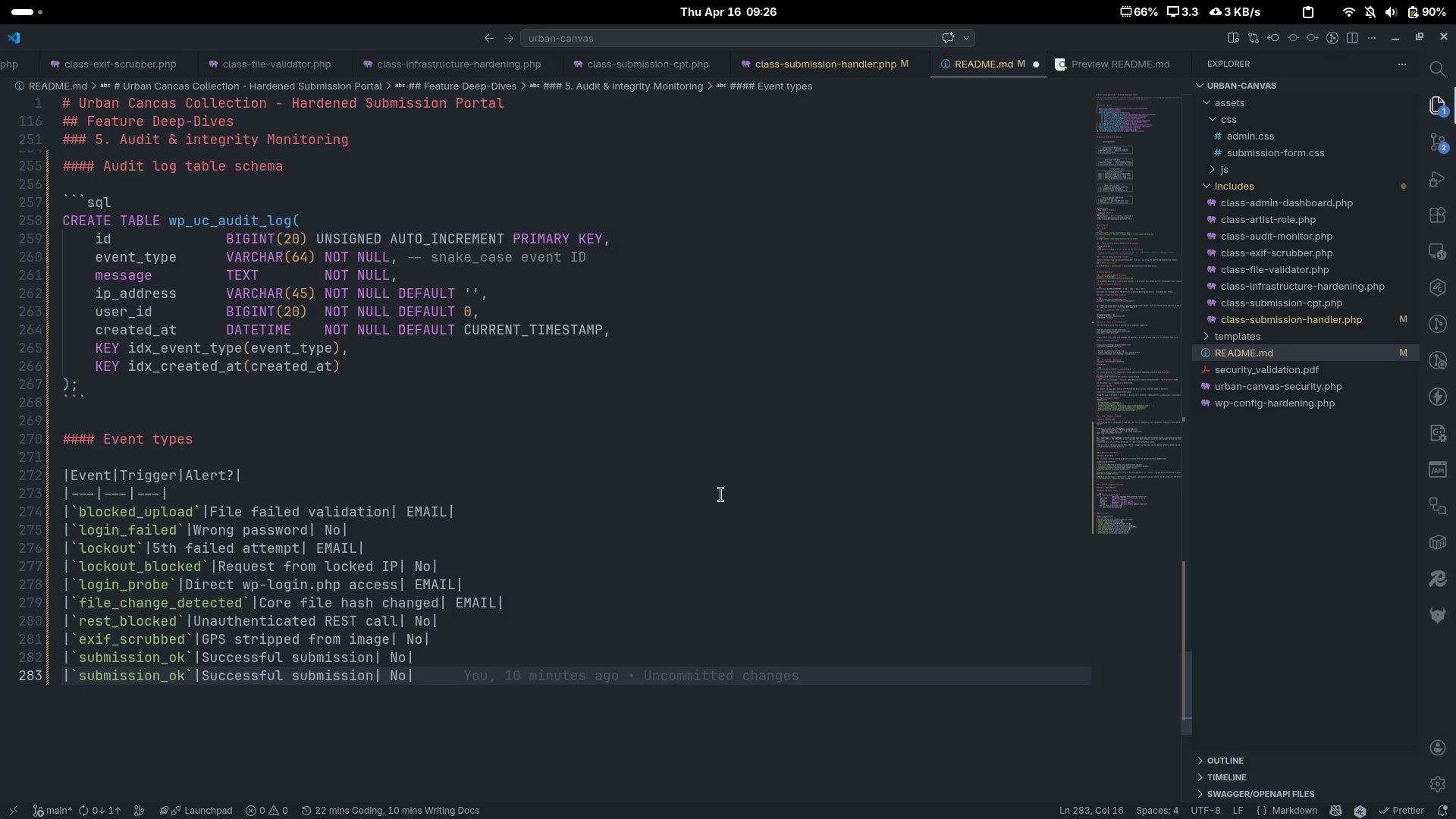 
key(Control+Backspace)
 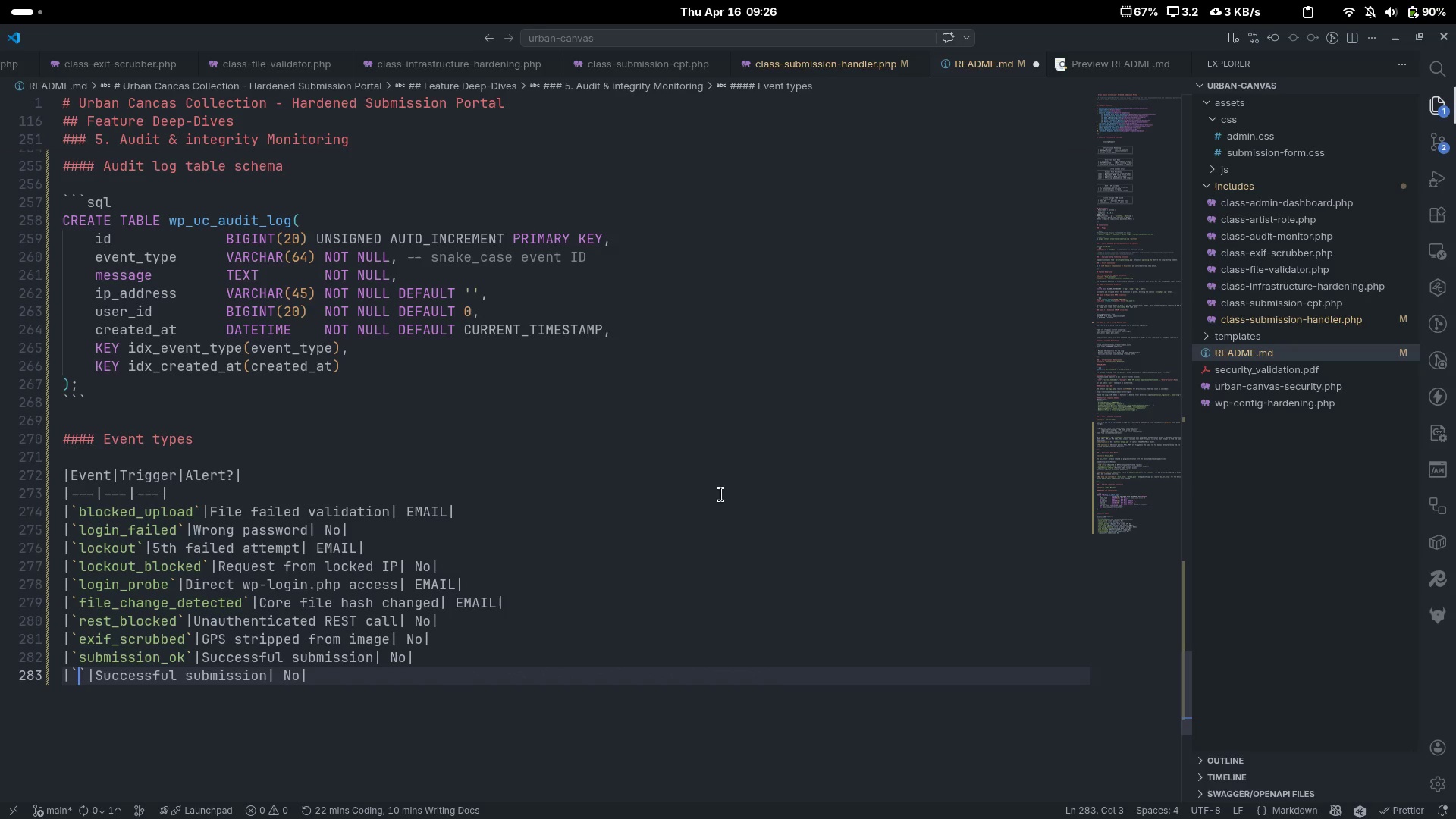 
type(scrf)
 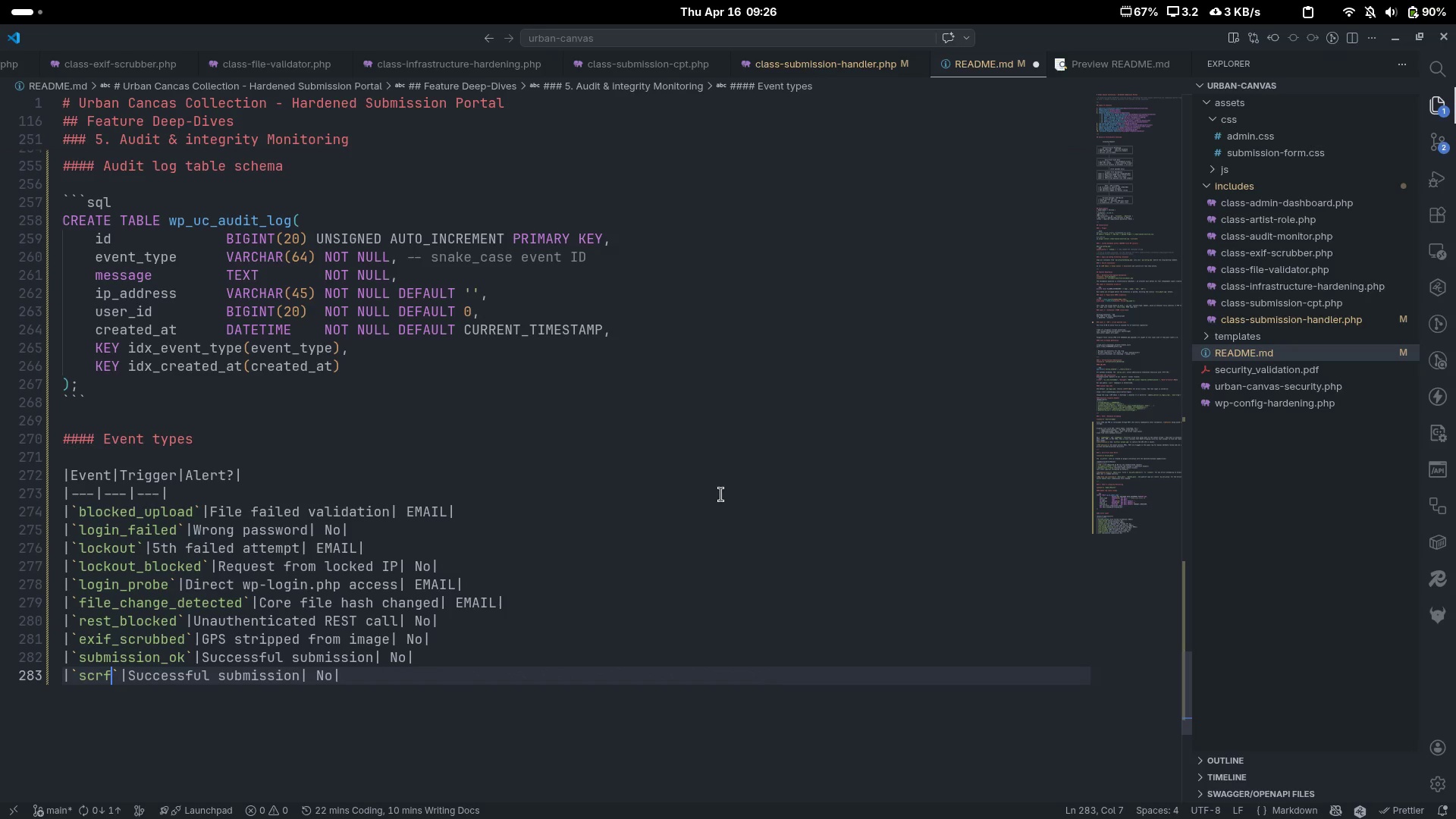 
key(Control+ControlLeft)
 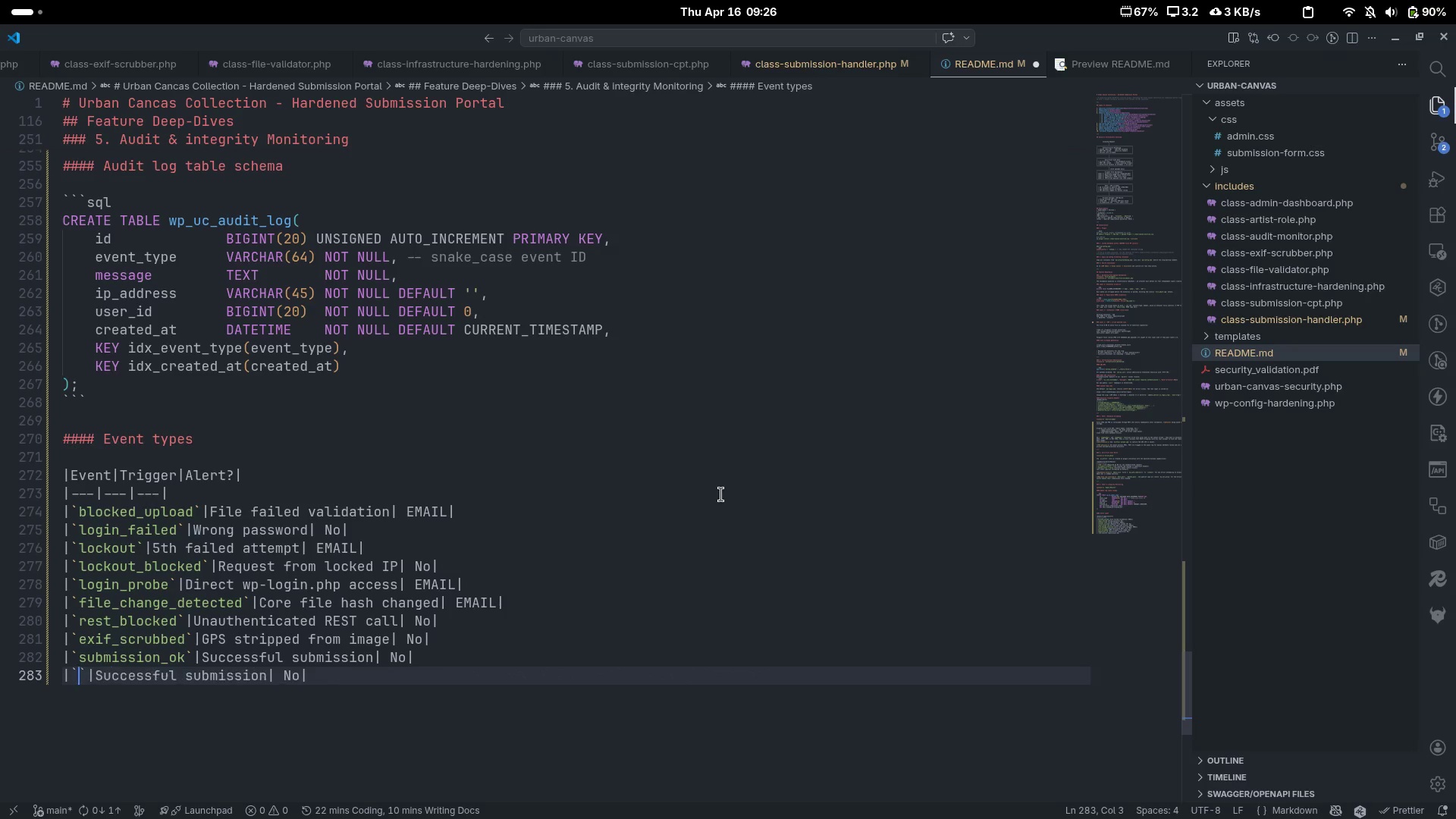 
key(Control+Backspace)
 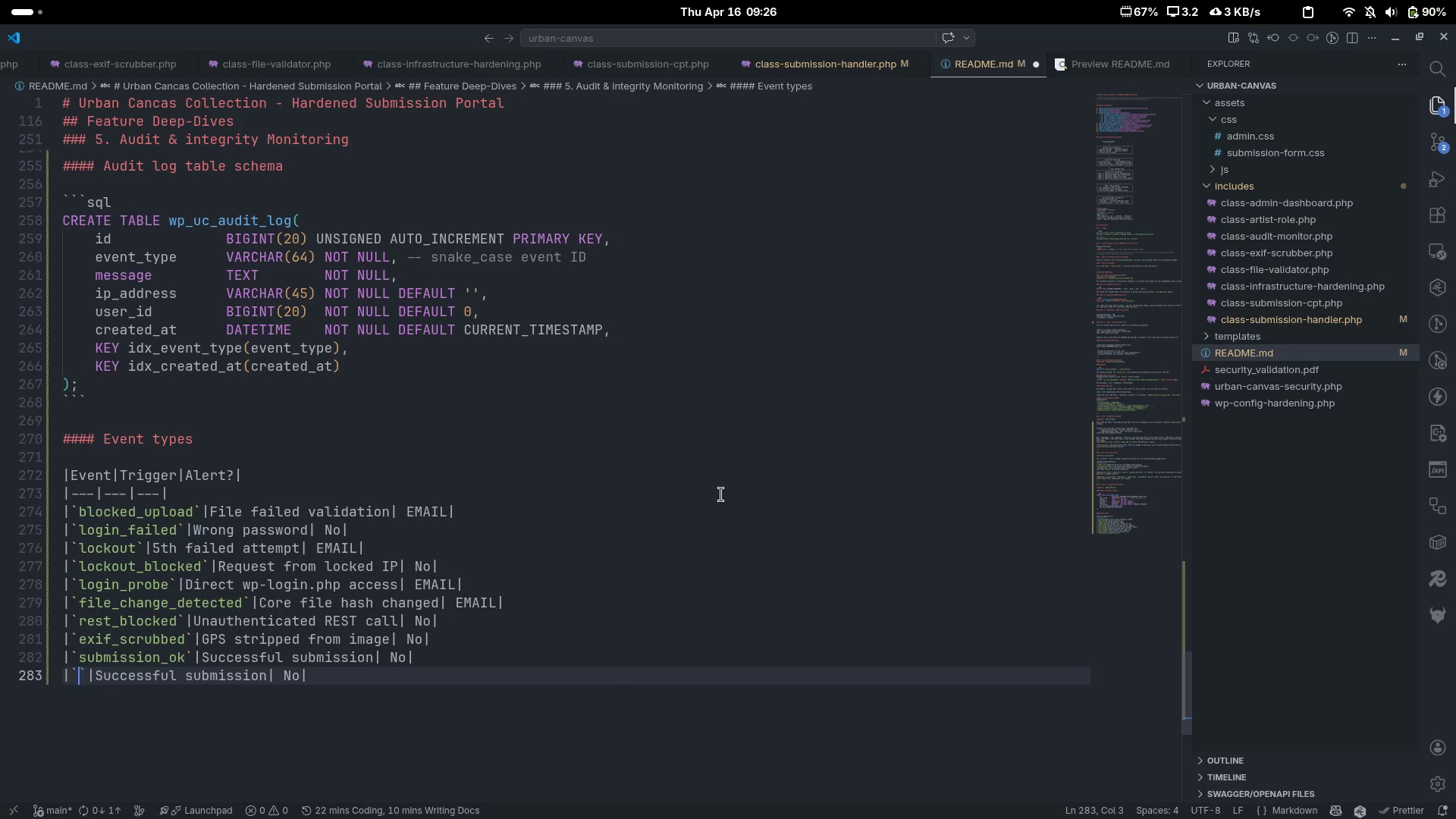 
type(cst)
key(Backspace)
type(rf_failed)
 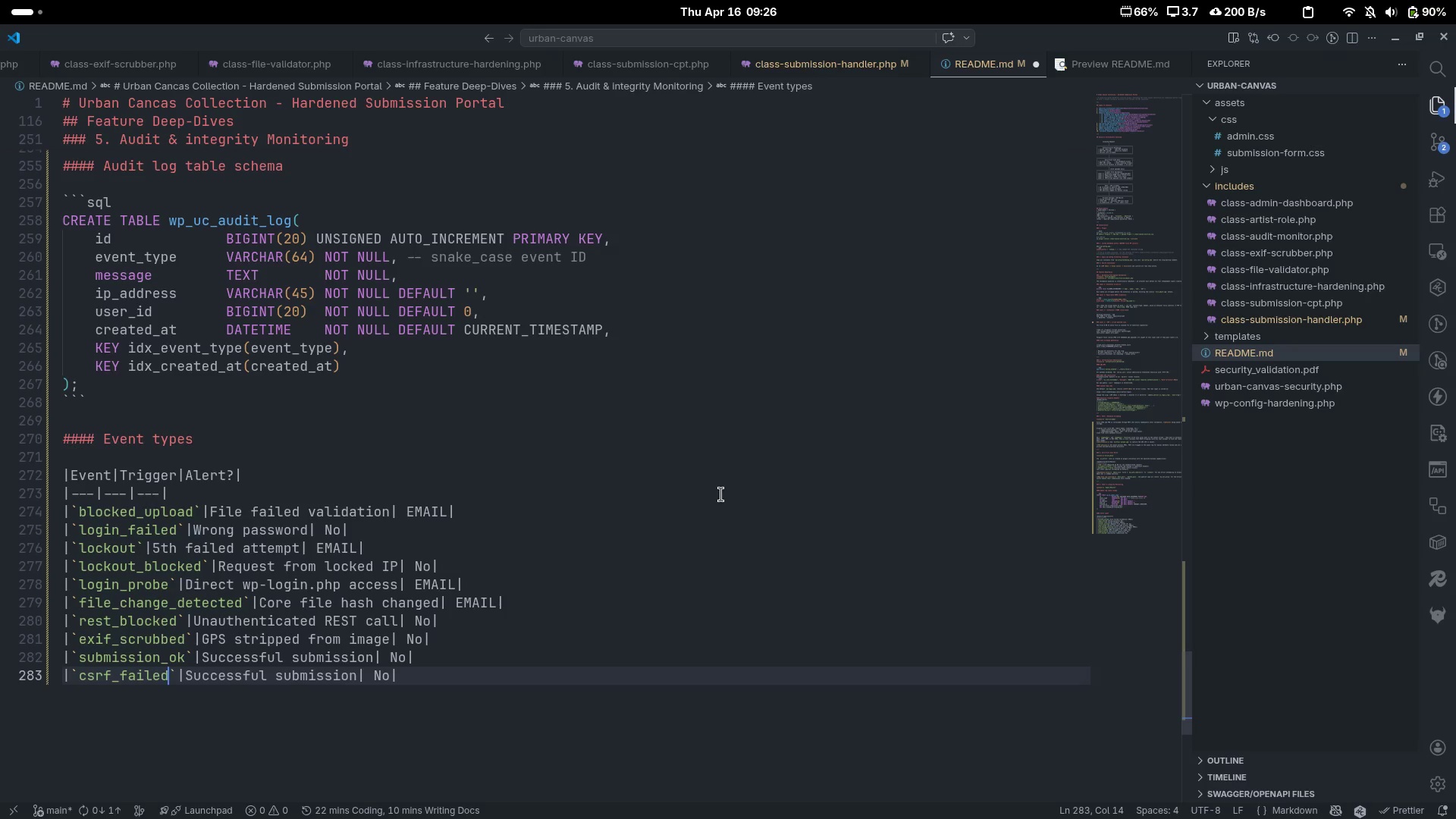 
key(ArrowRight)
 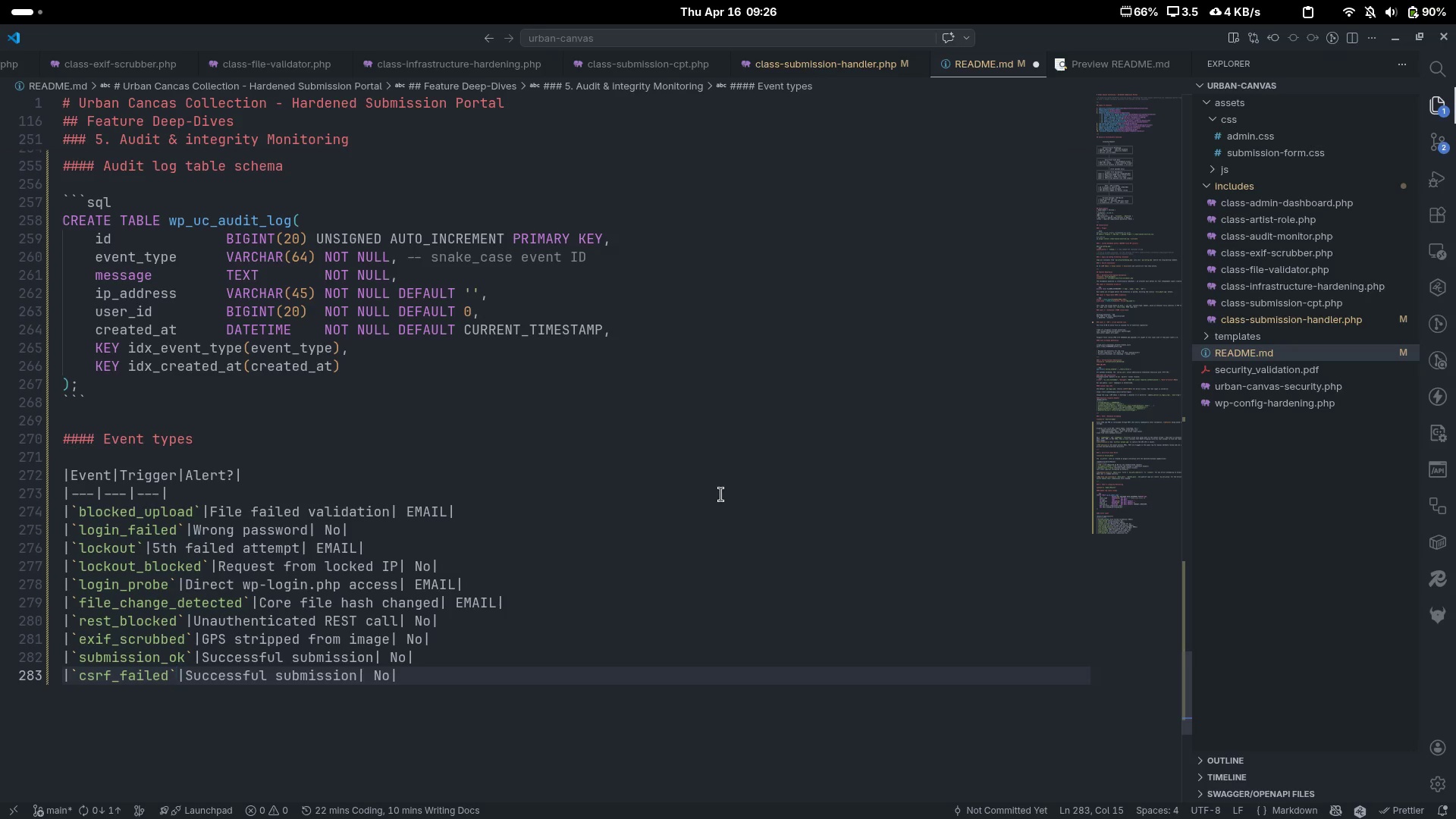 
key(ArrowRight)
 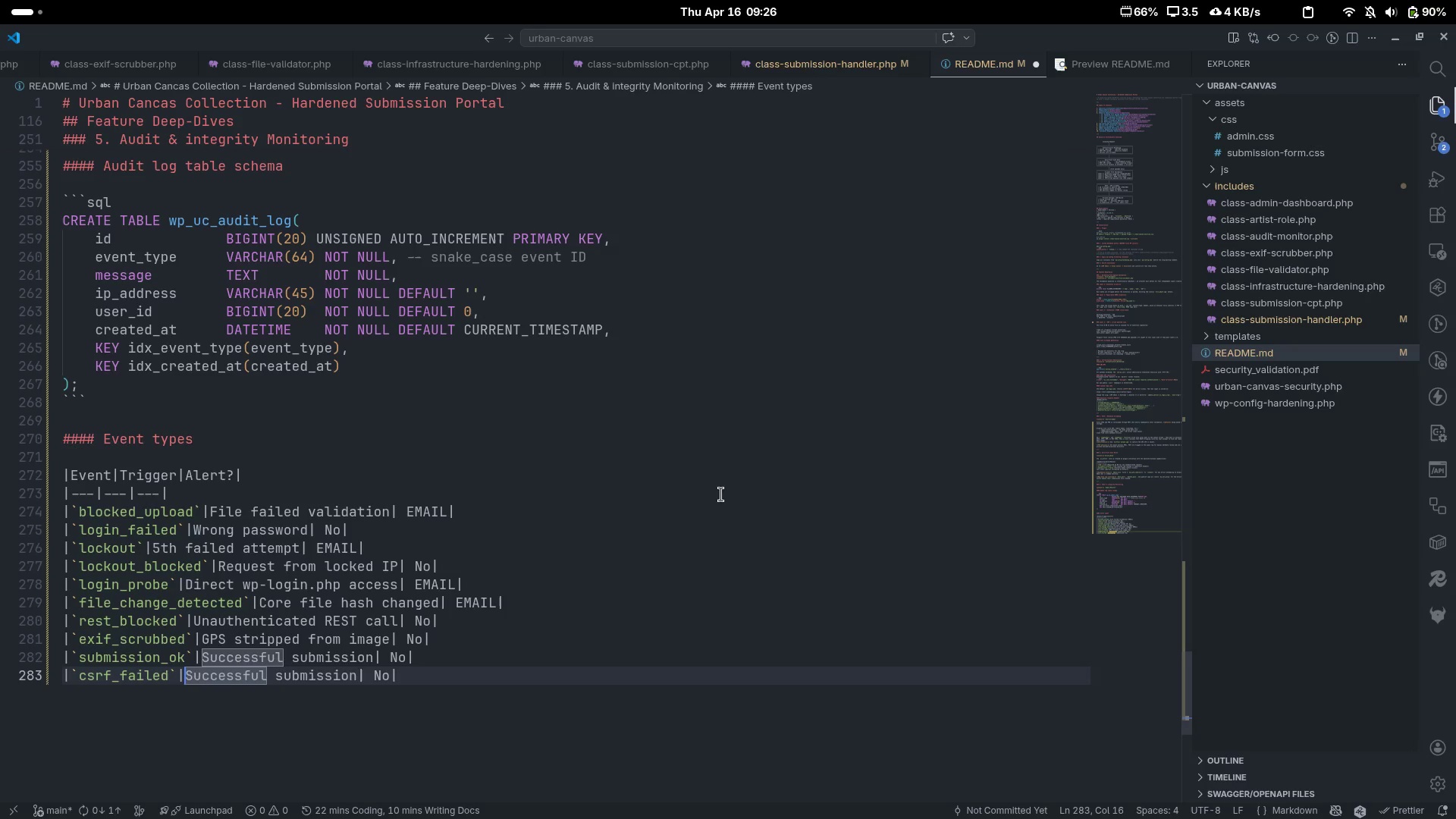 
key(Control+Delete)
 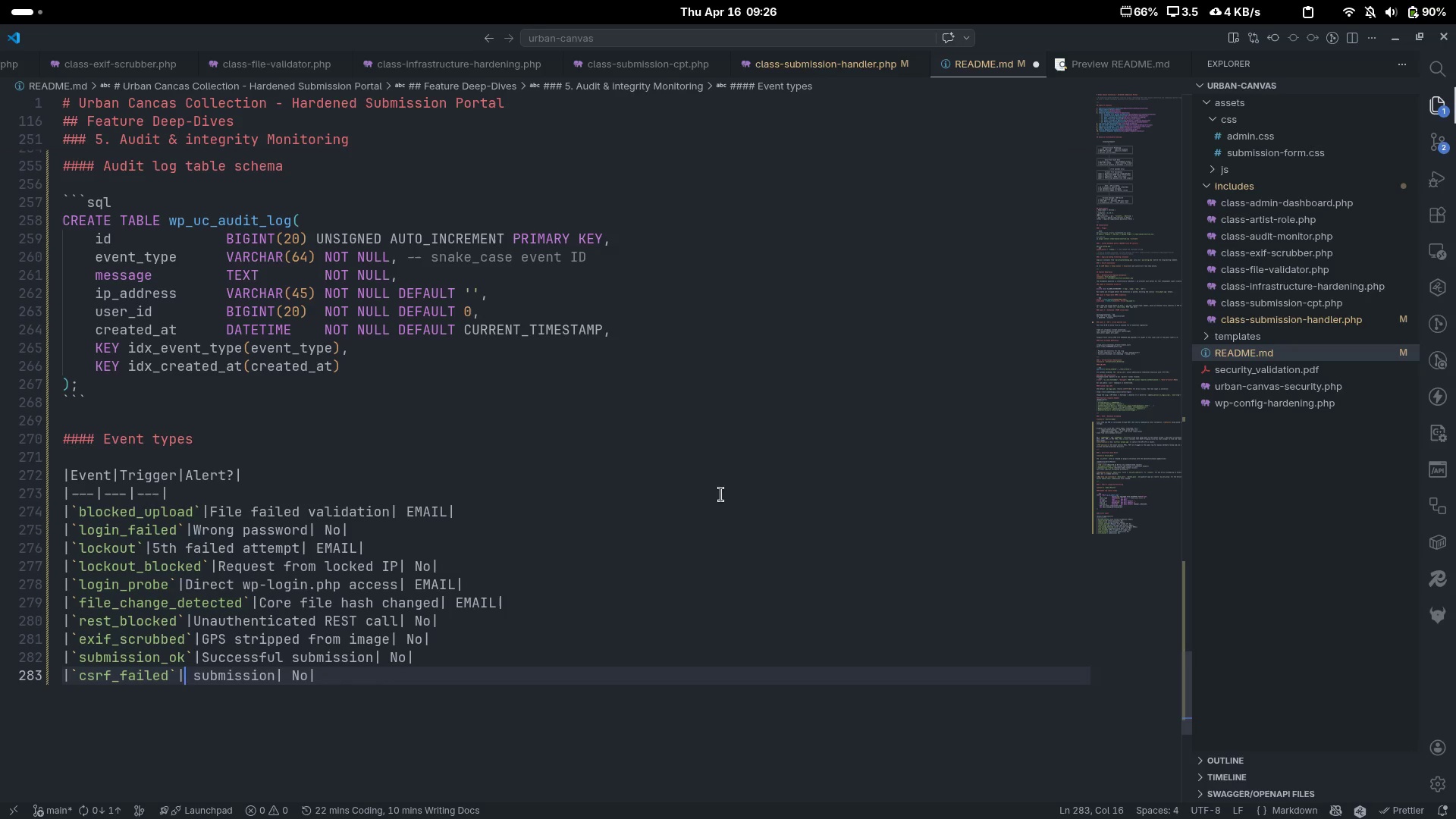 
key(Control+ControlLeft)
 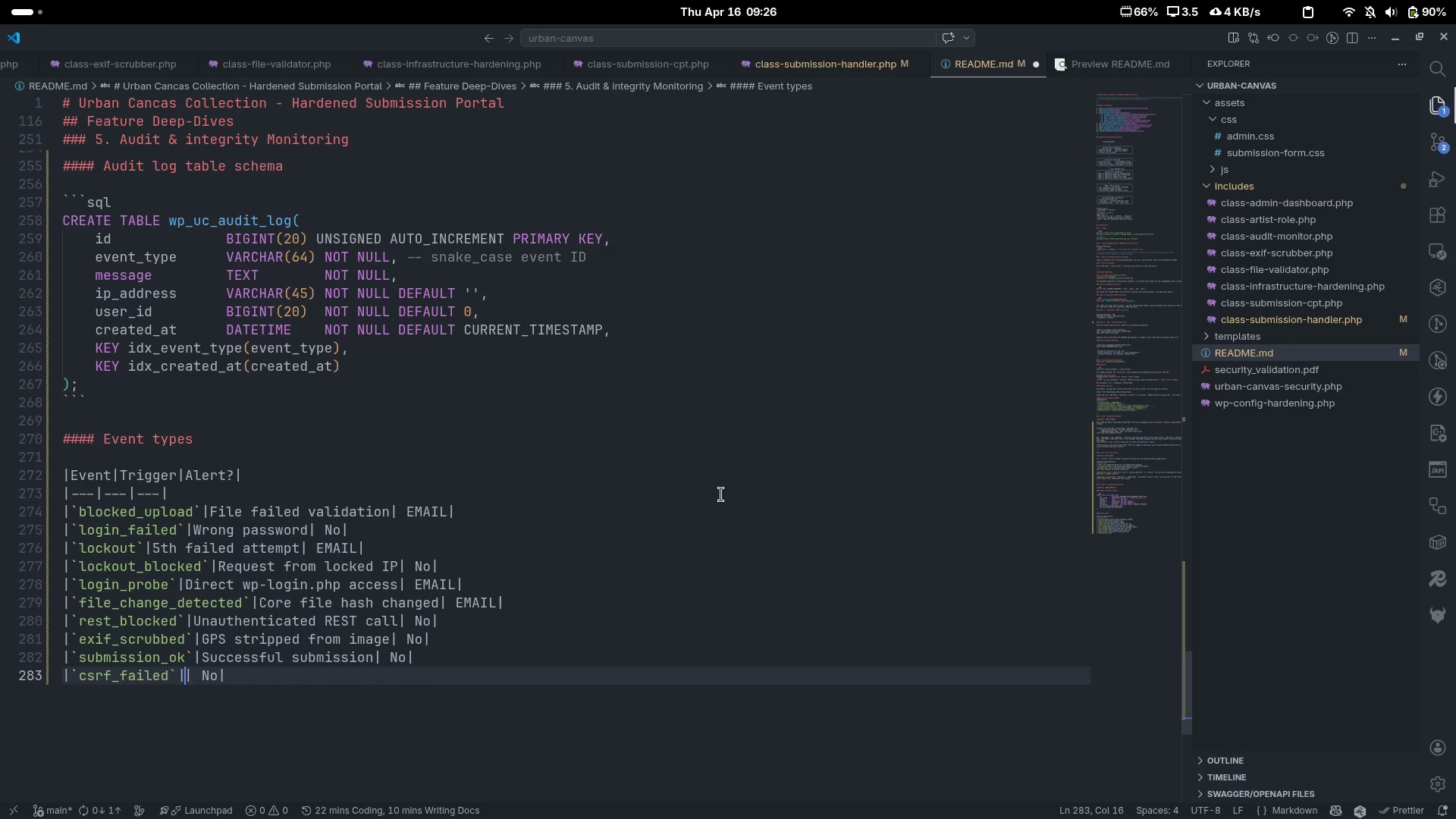 
key(Control+Delete)
 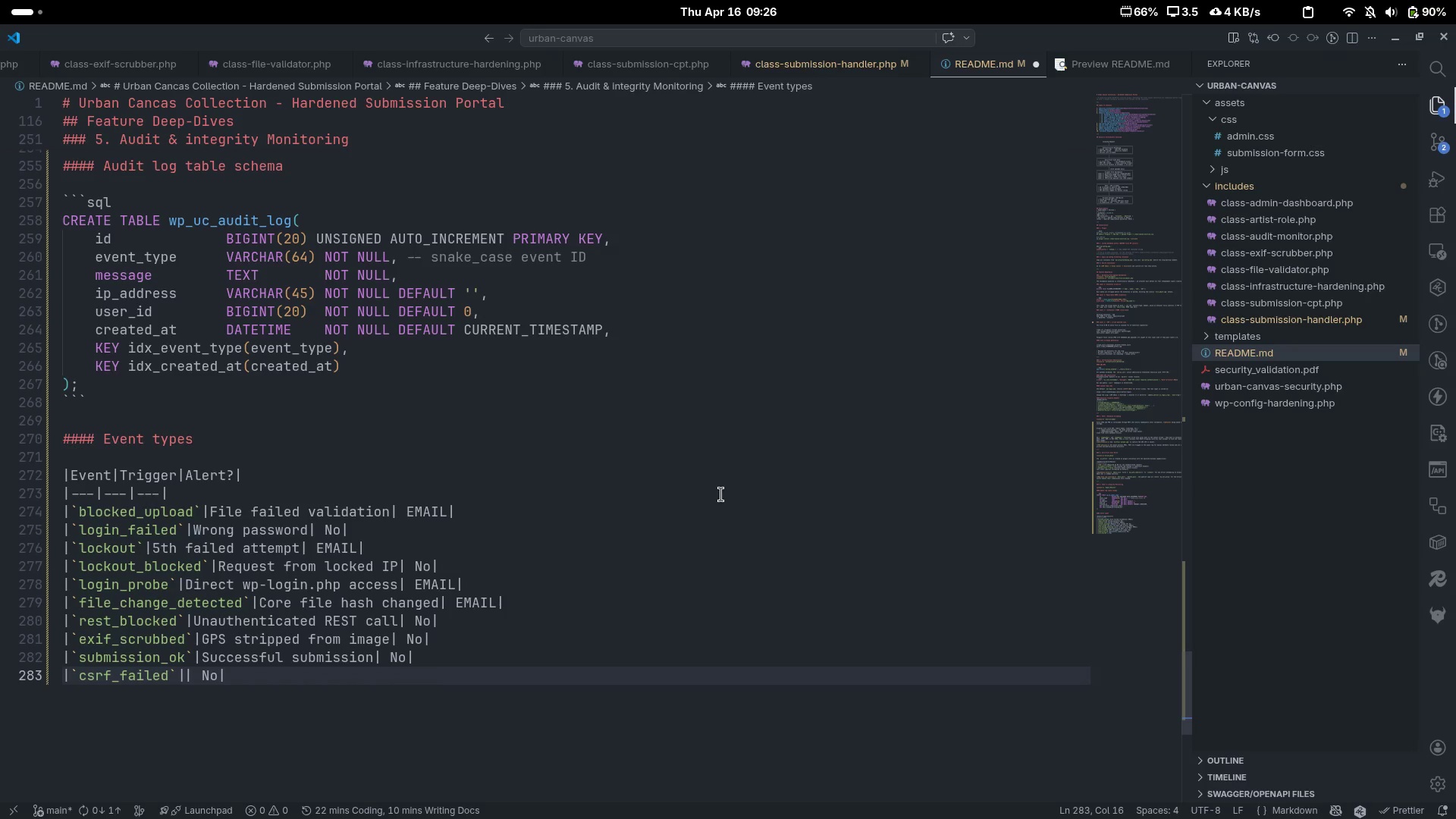 
type(Nonce verification faild)
 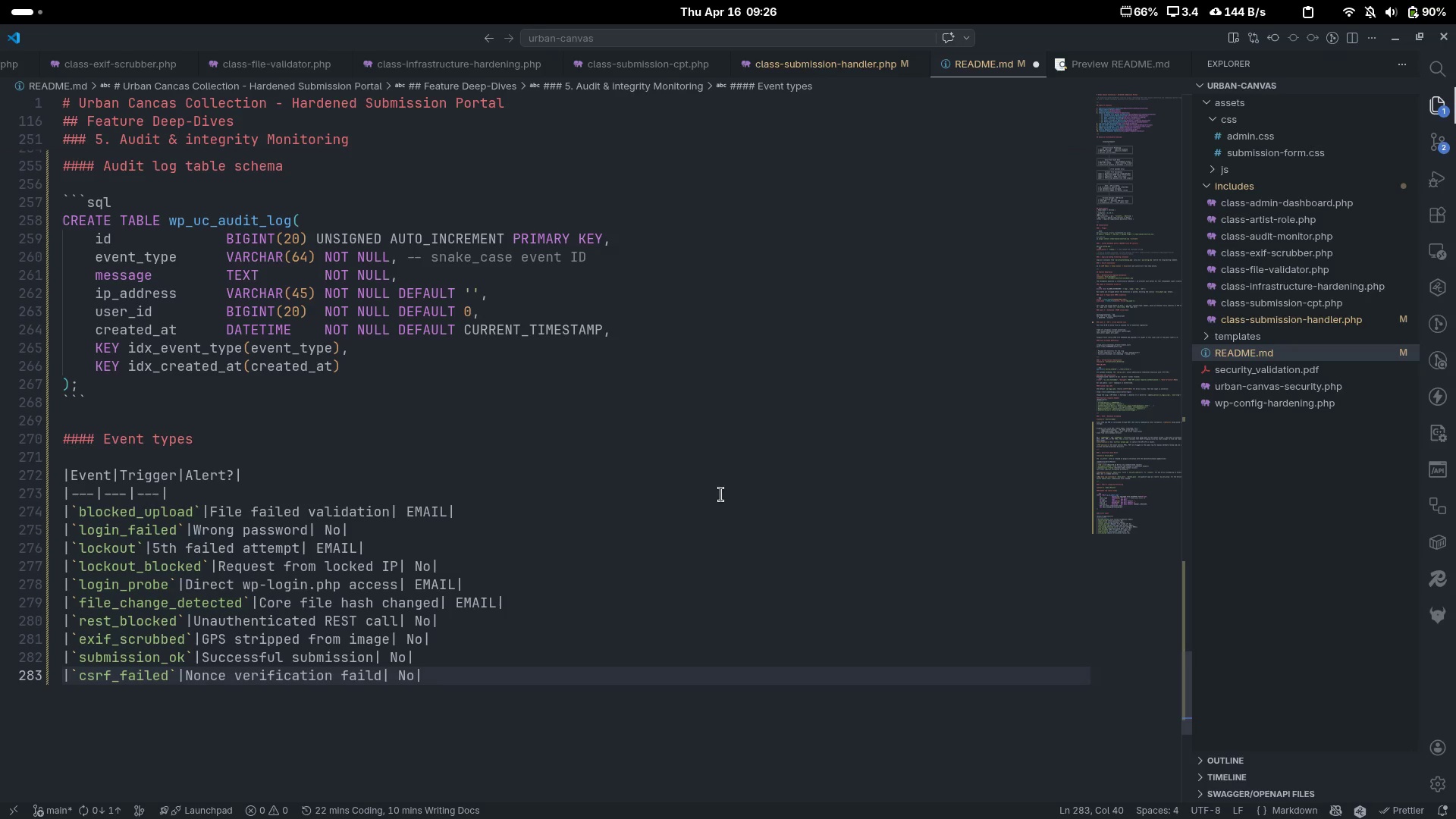 
key(Control+C)
 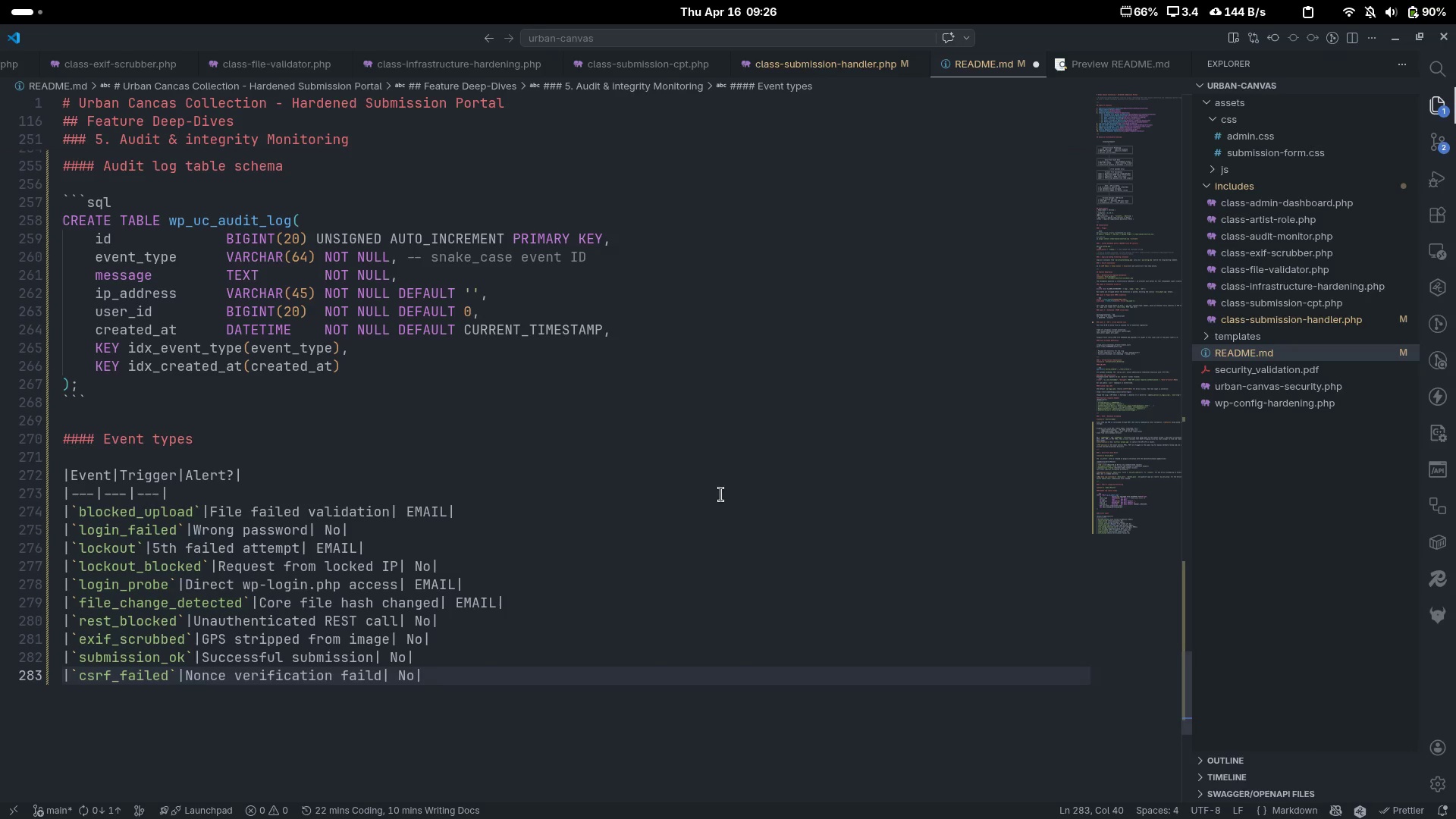 
key(Control+V)
 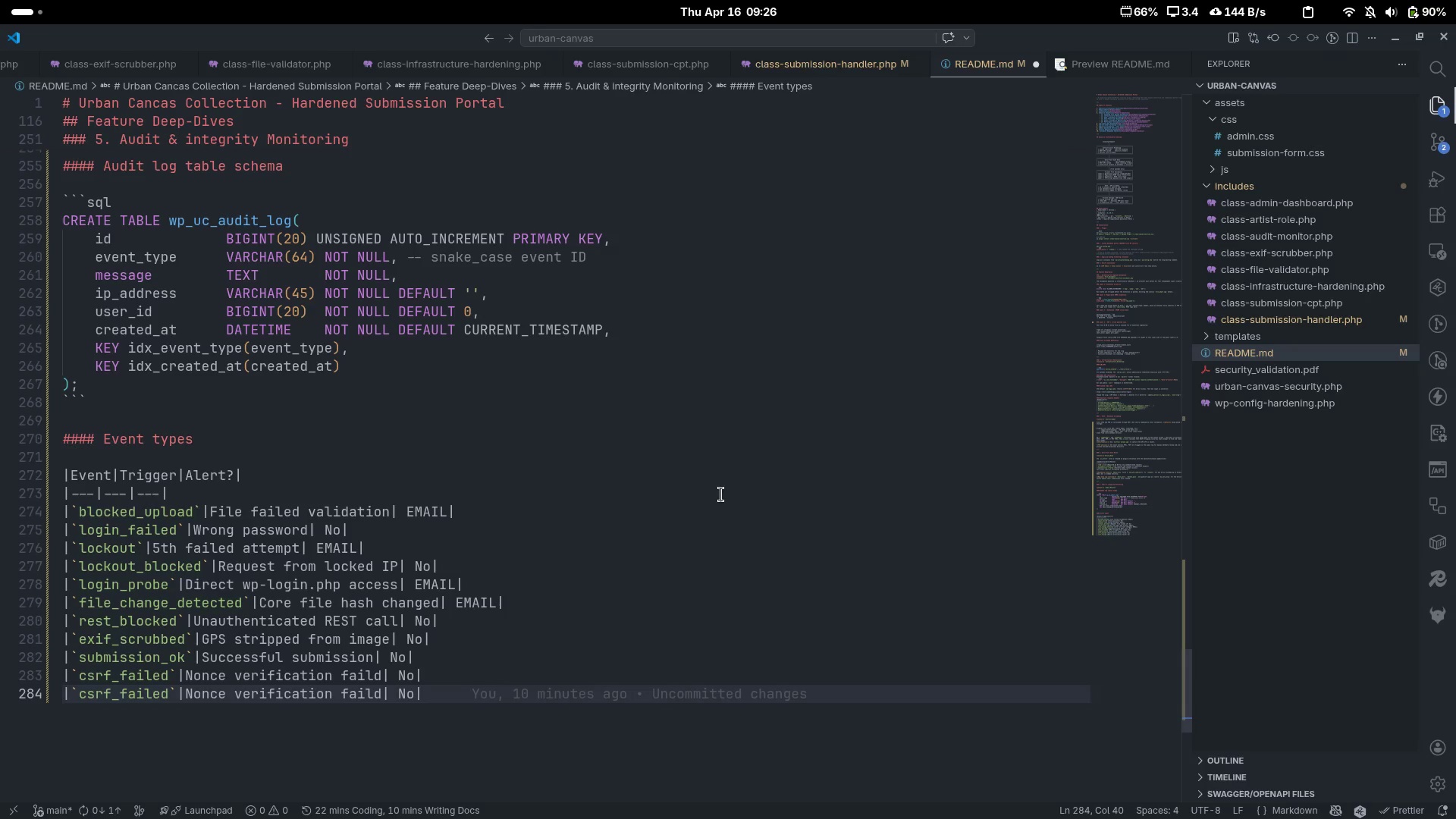 
key(Control+Backspace)
 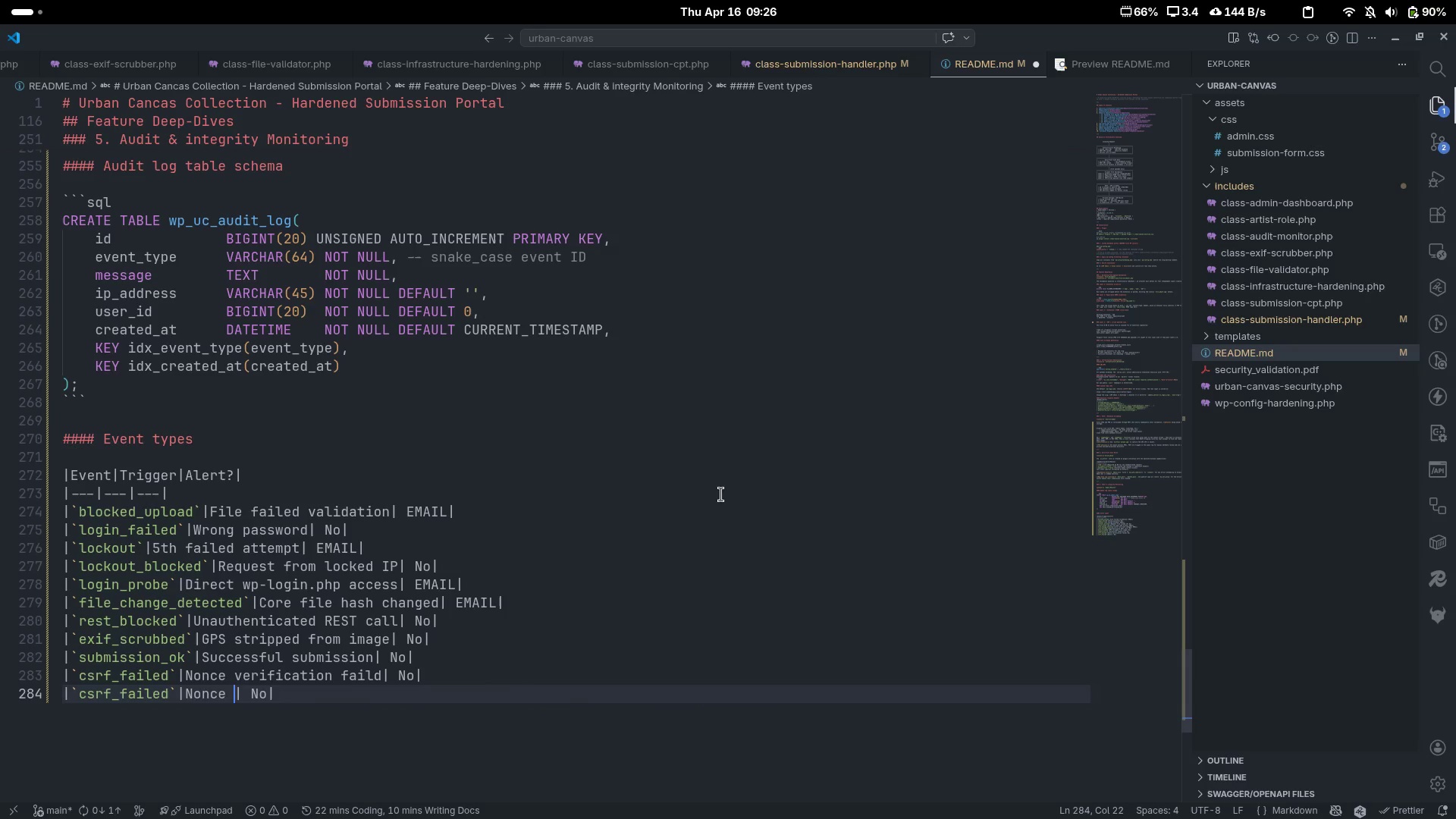 
key(Control+Backspace)
 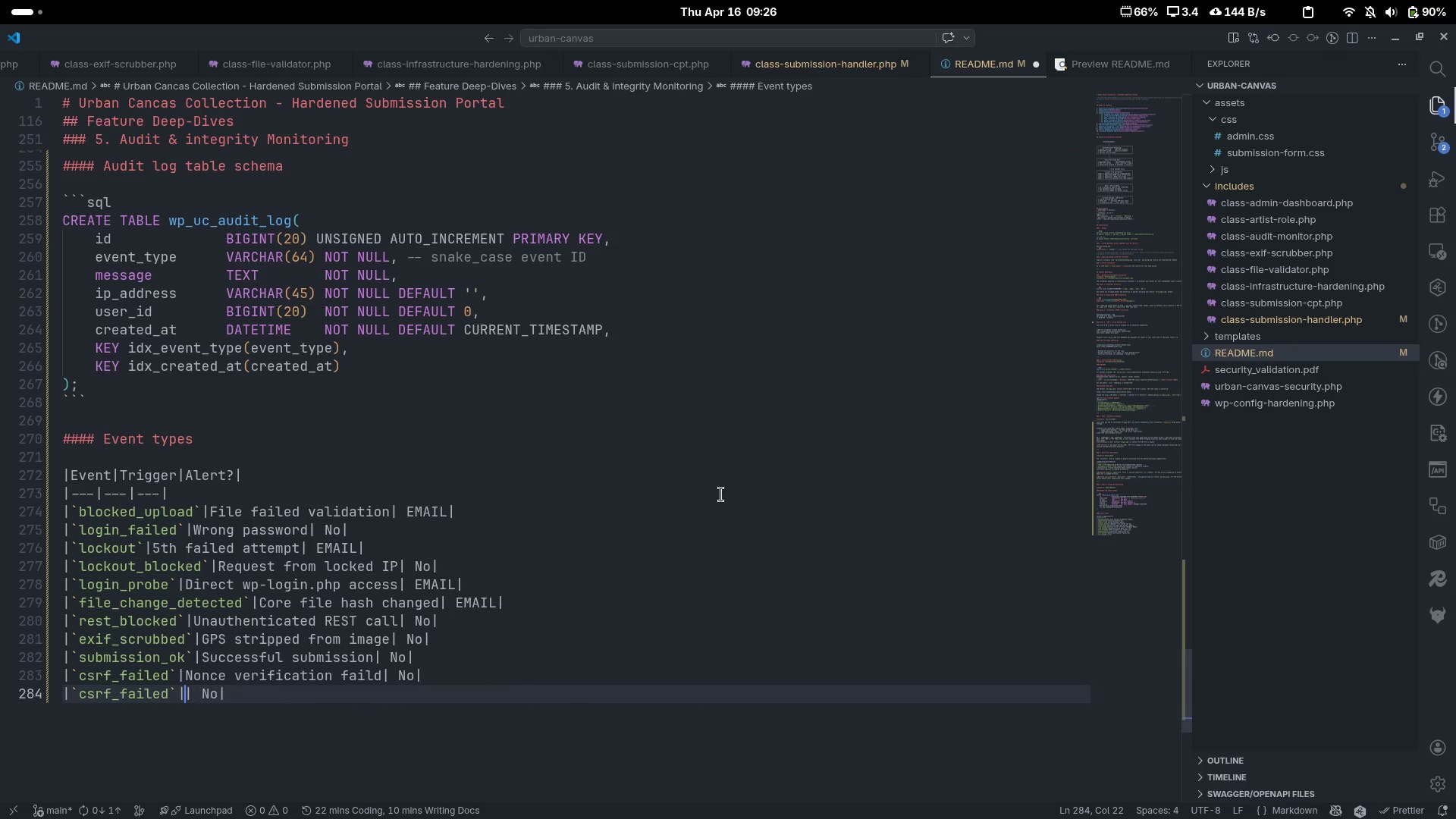 
key(Control+Backspace)
 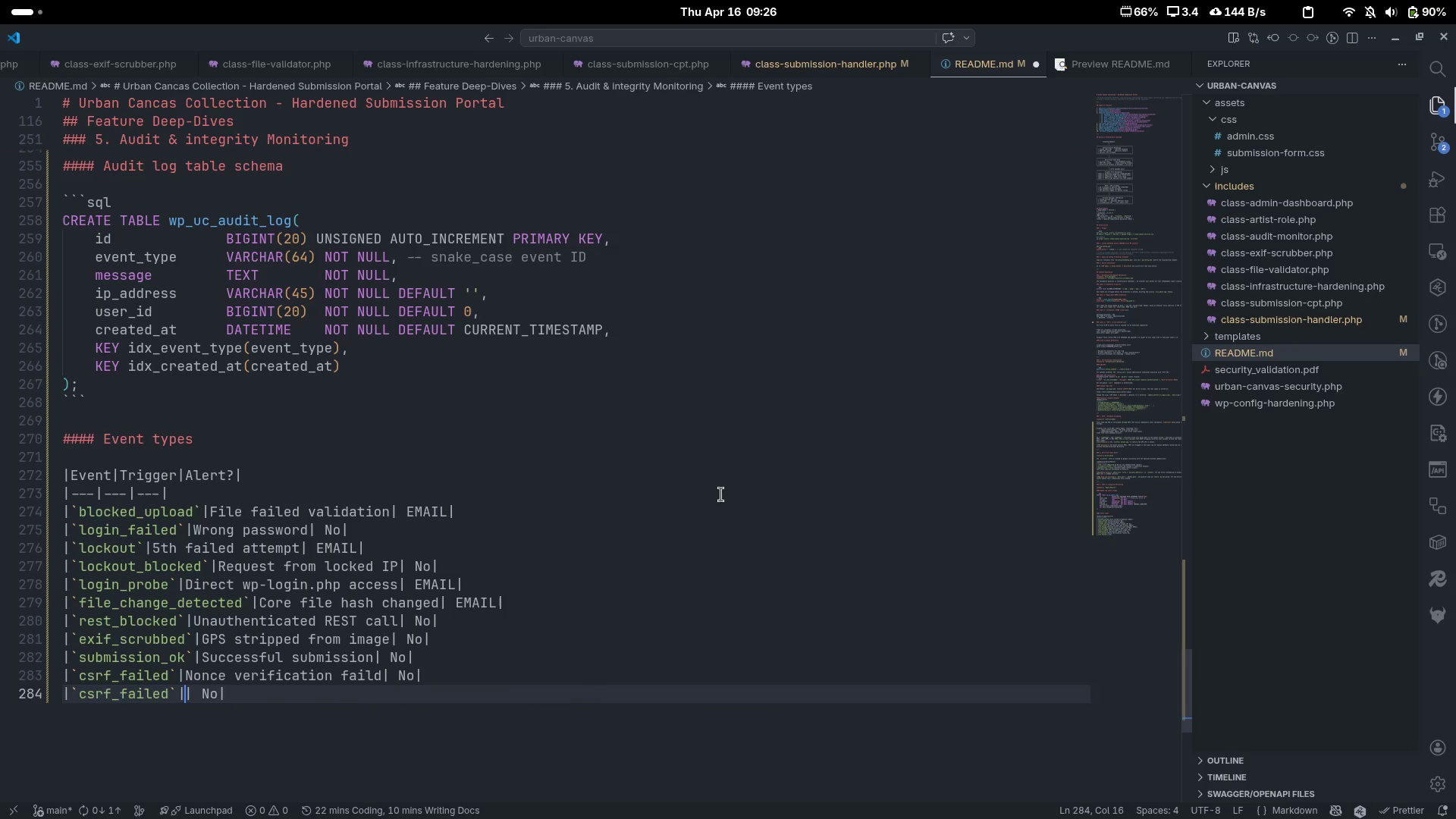 
type(Fa)
key(Backspace)
key(Backspace)
type(Daily Scan passed[Home])
 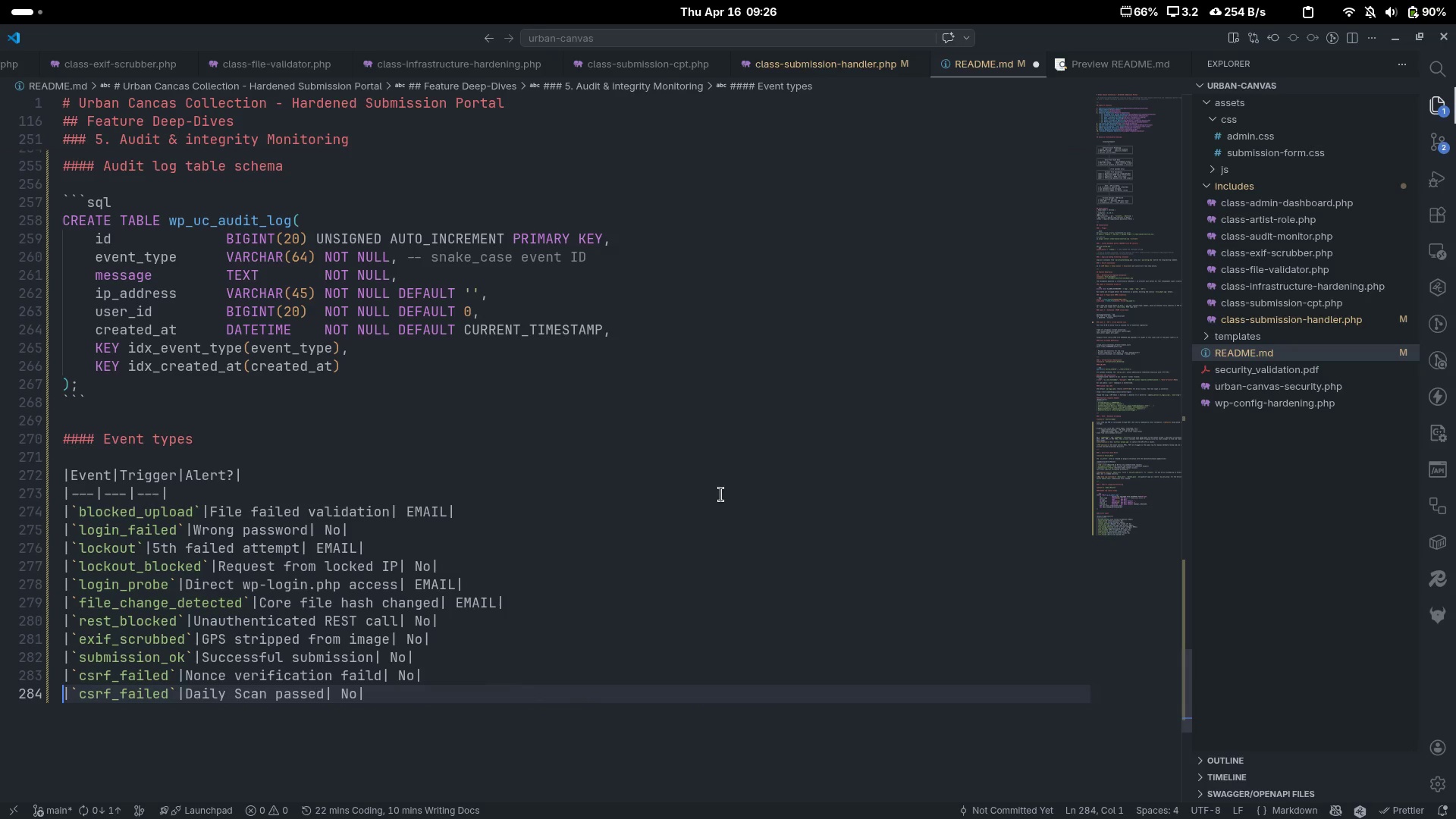 
key(Control+ArrowRight)
 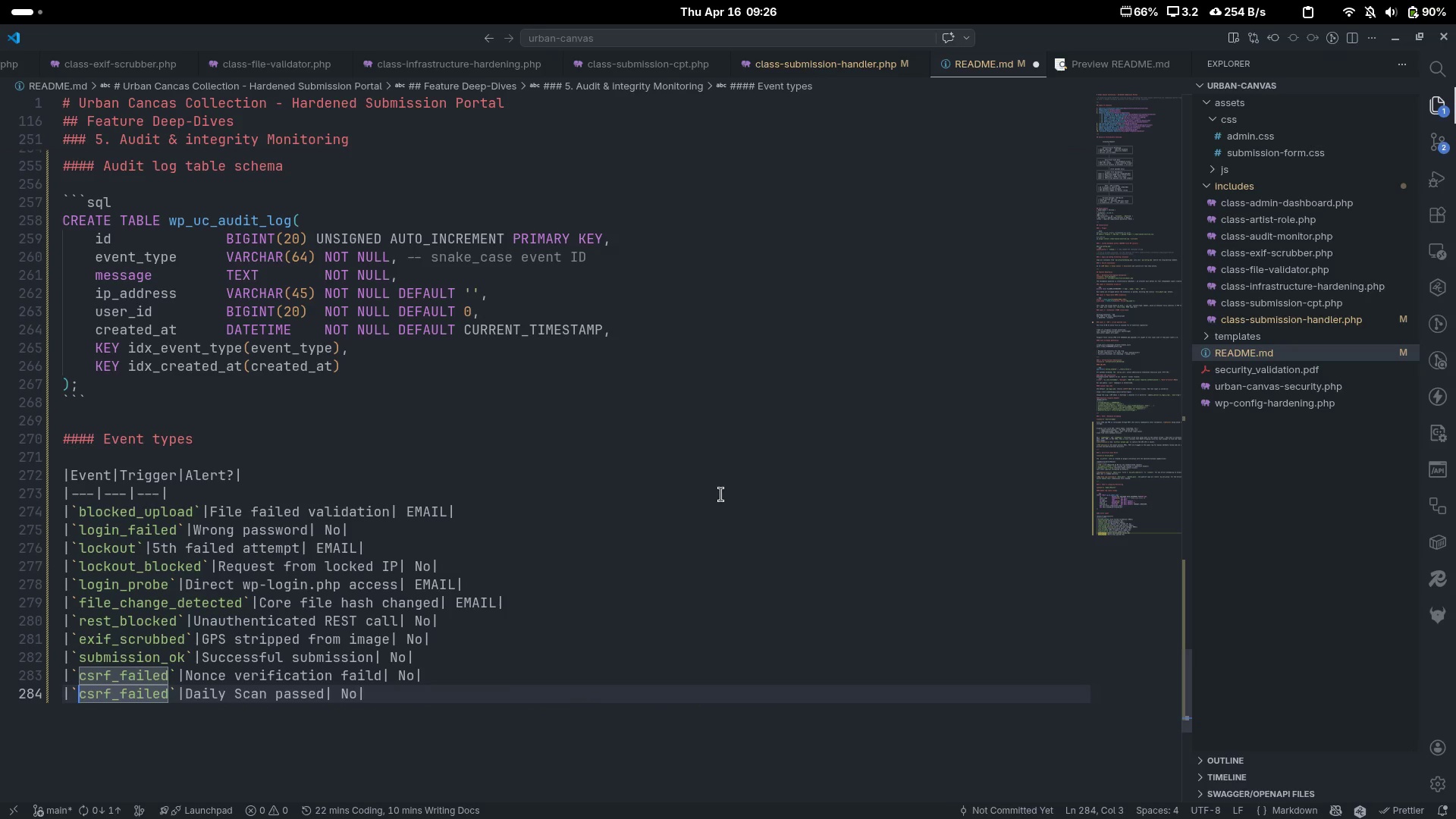 
key(Control+ArrowRight)
 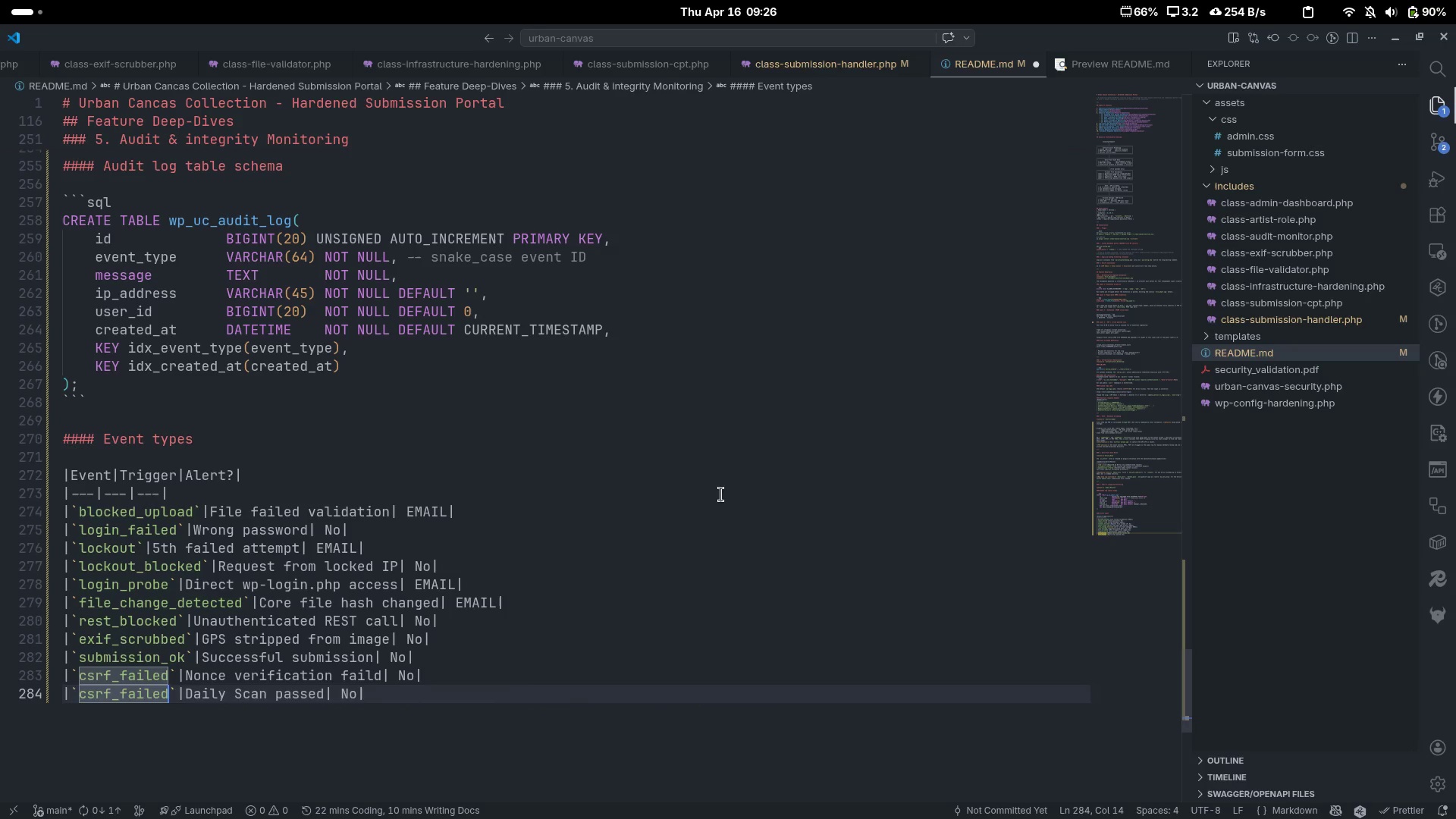 
key(Control+Backspace)
 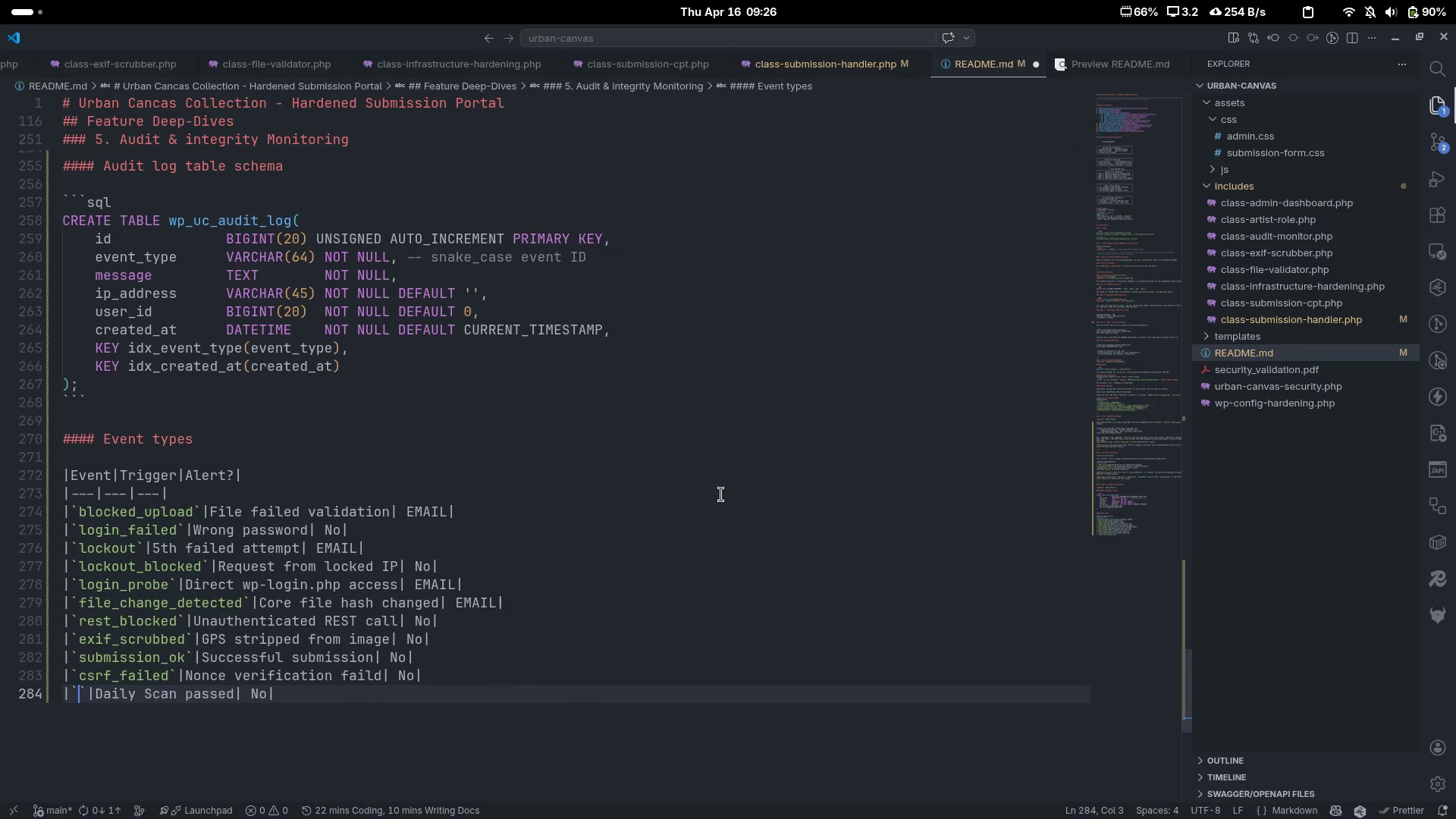 
type(Integrity )
 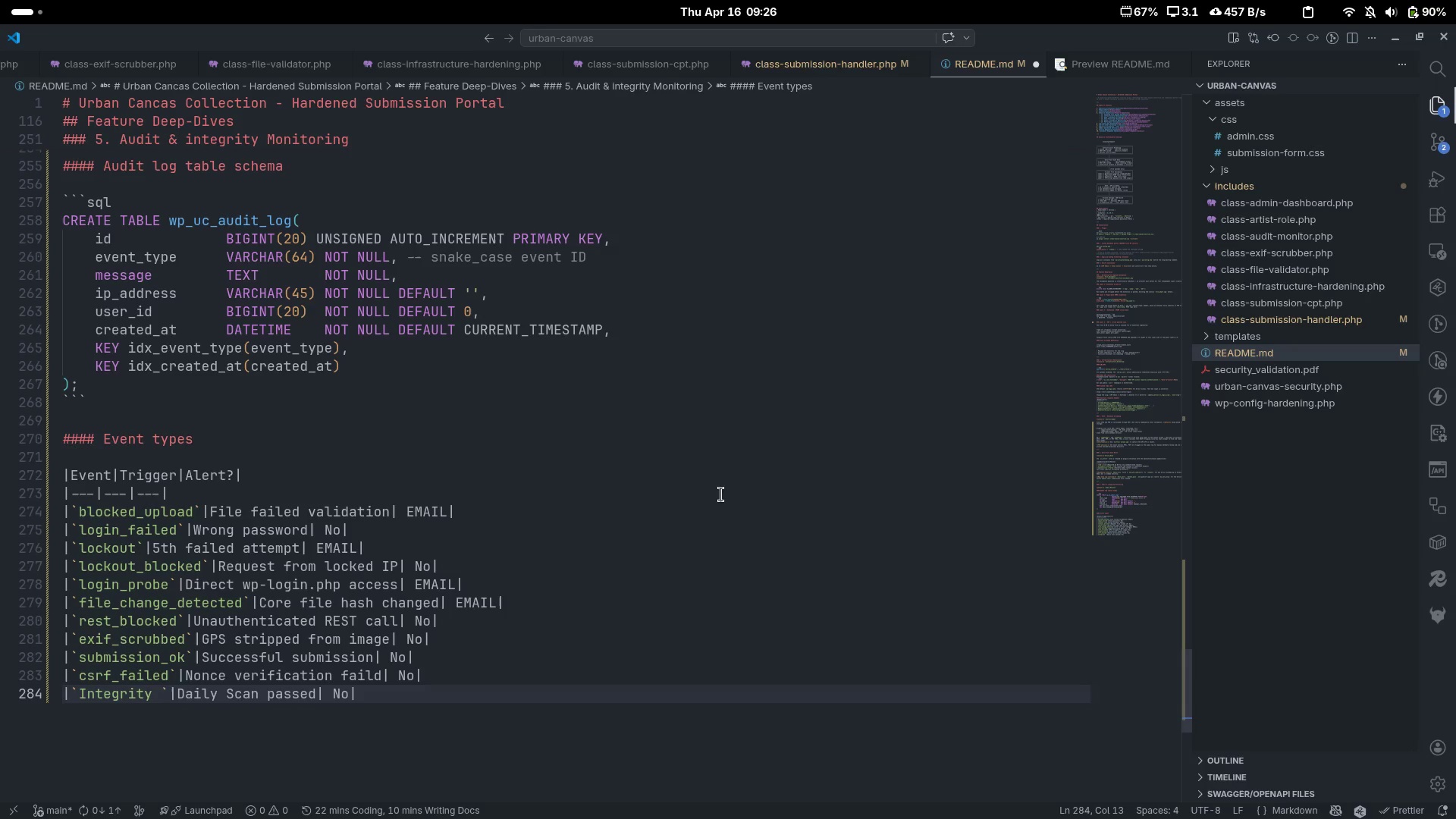 
key(Control+ControlLeft)
 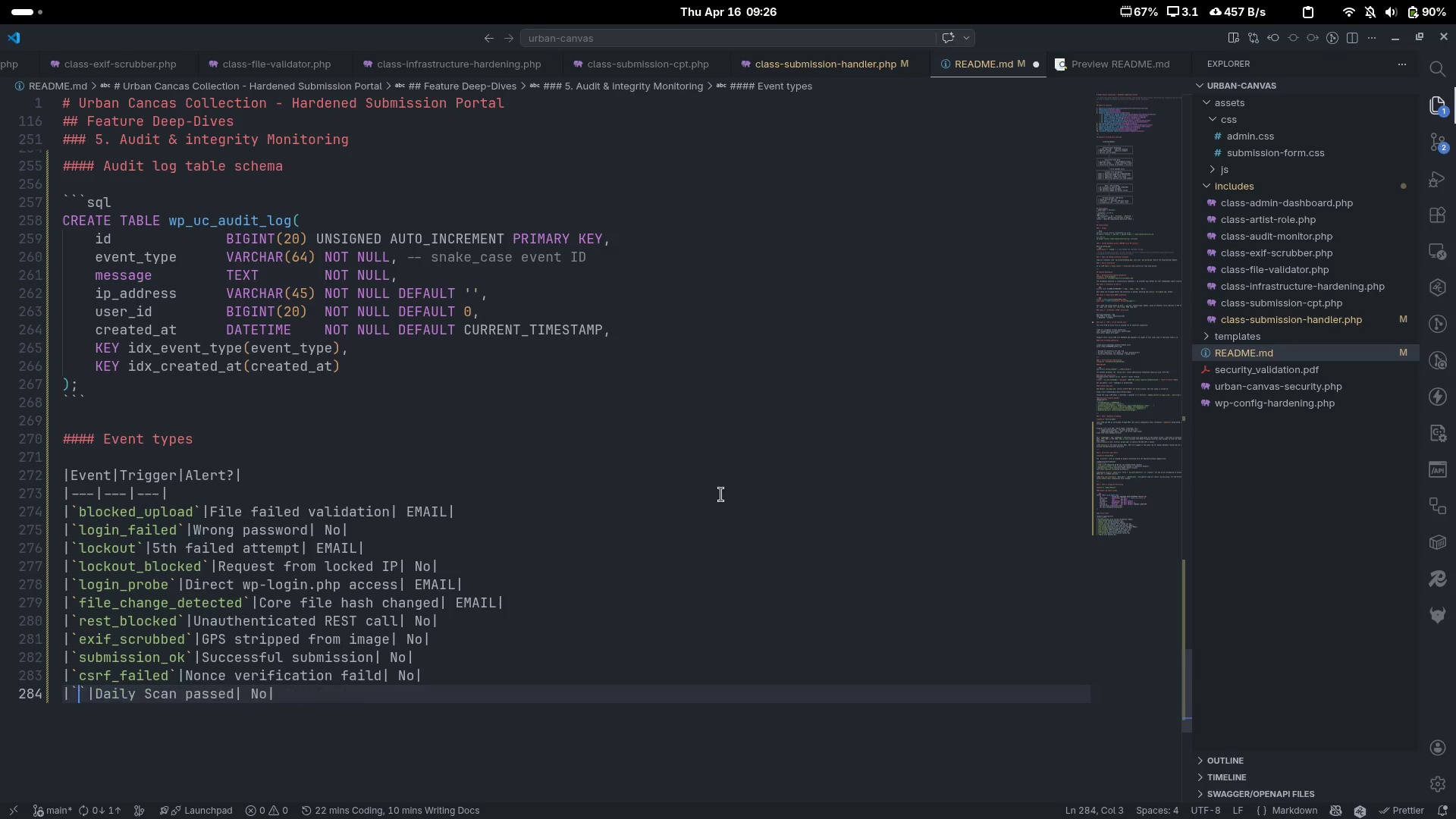 
key(Control+Backspace)
 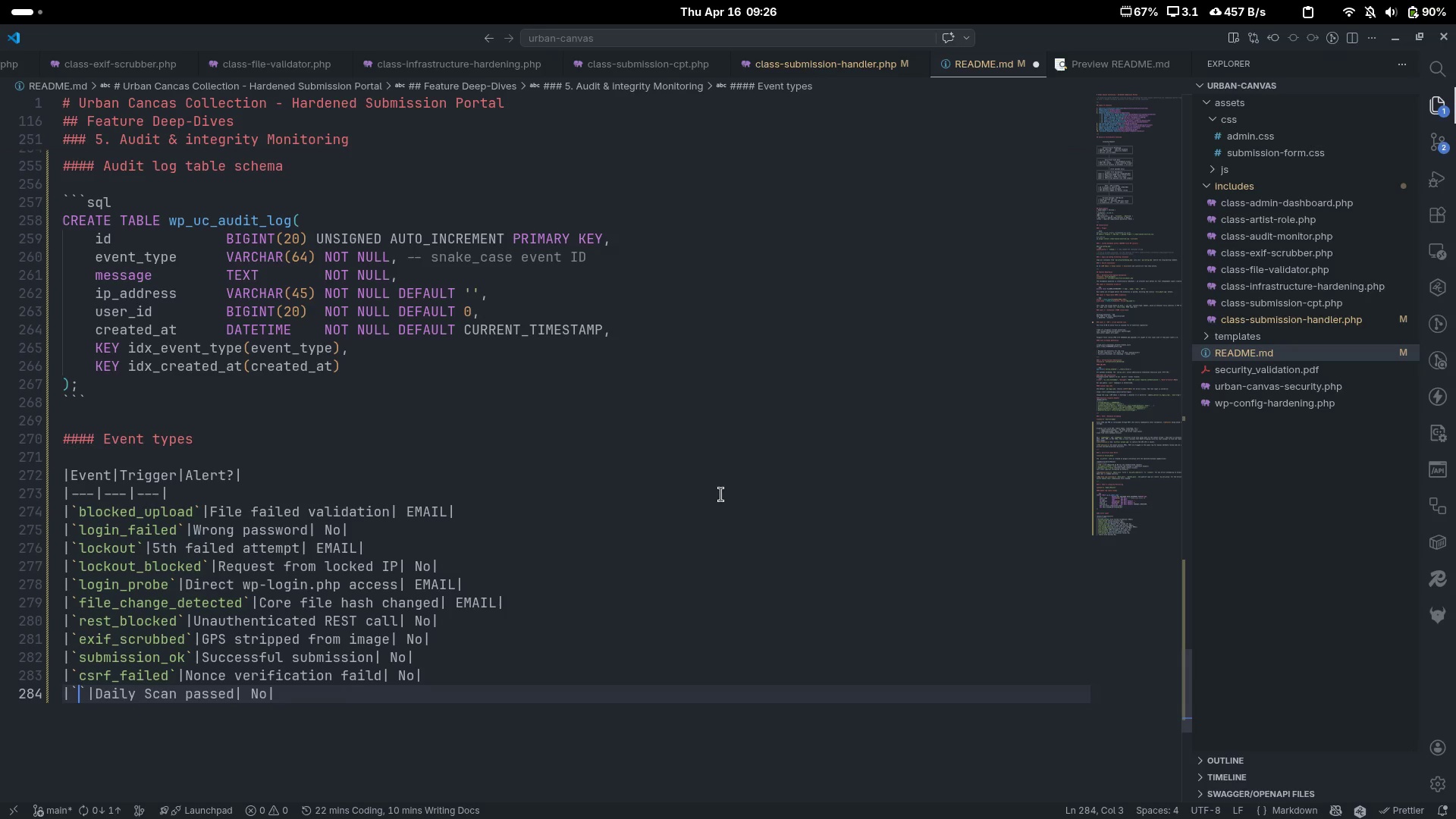 
type(integrity_ok)
 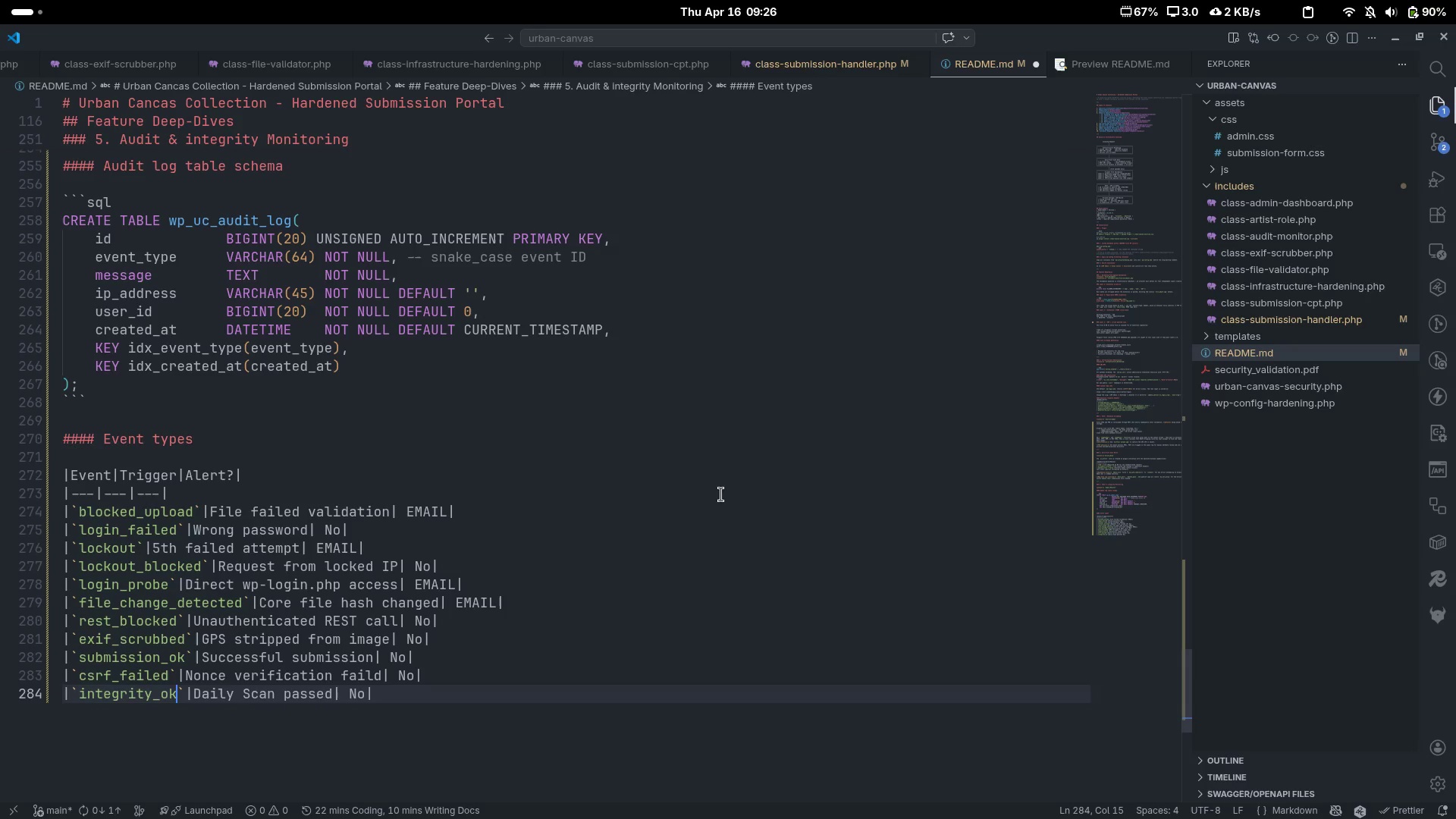 
scroll: coordinate [721, 494], scroll_direction: down, amount: 4.0
 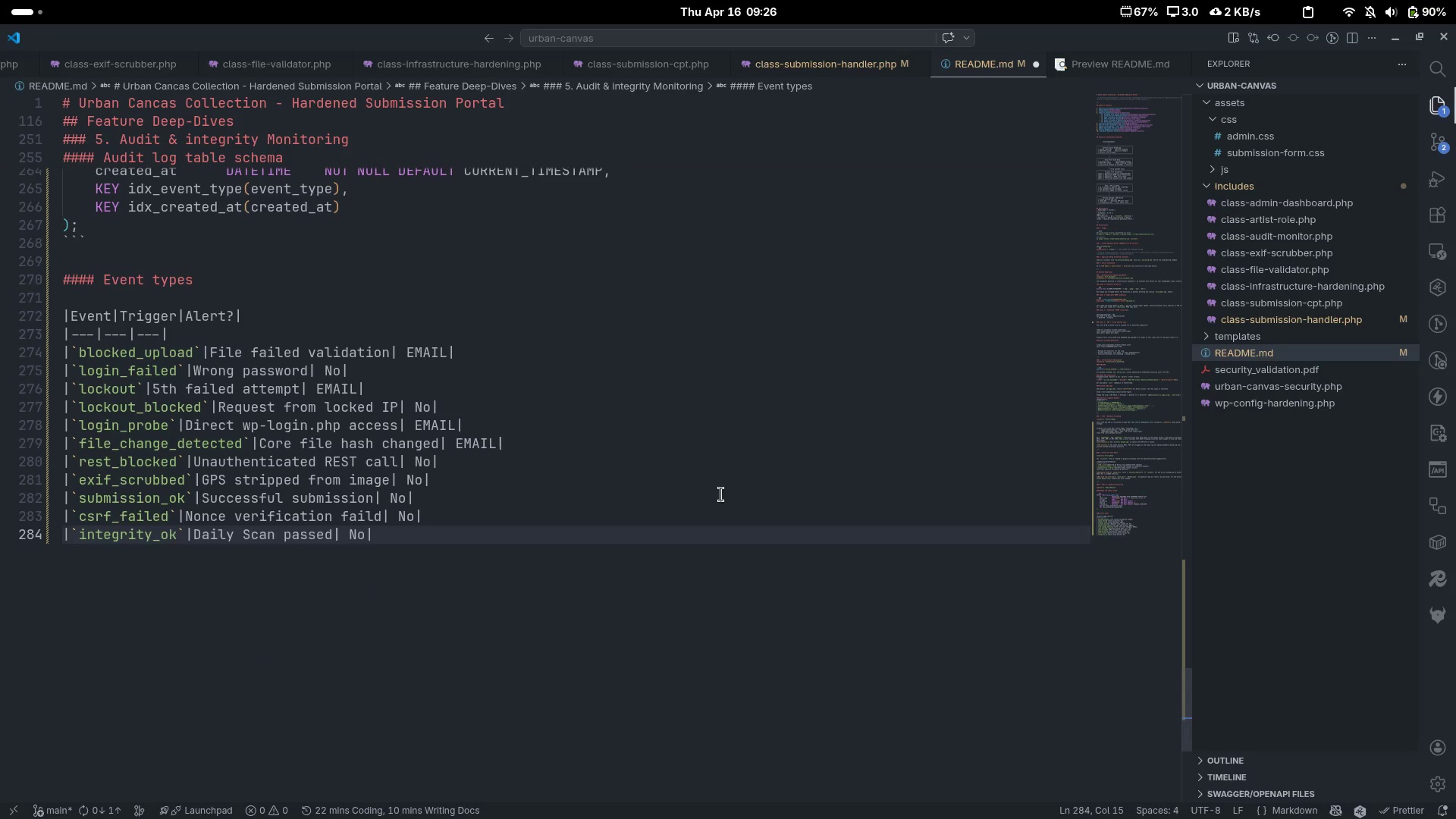 
key(ArrowDown)
 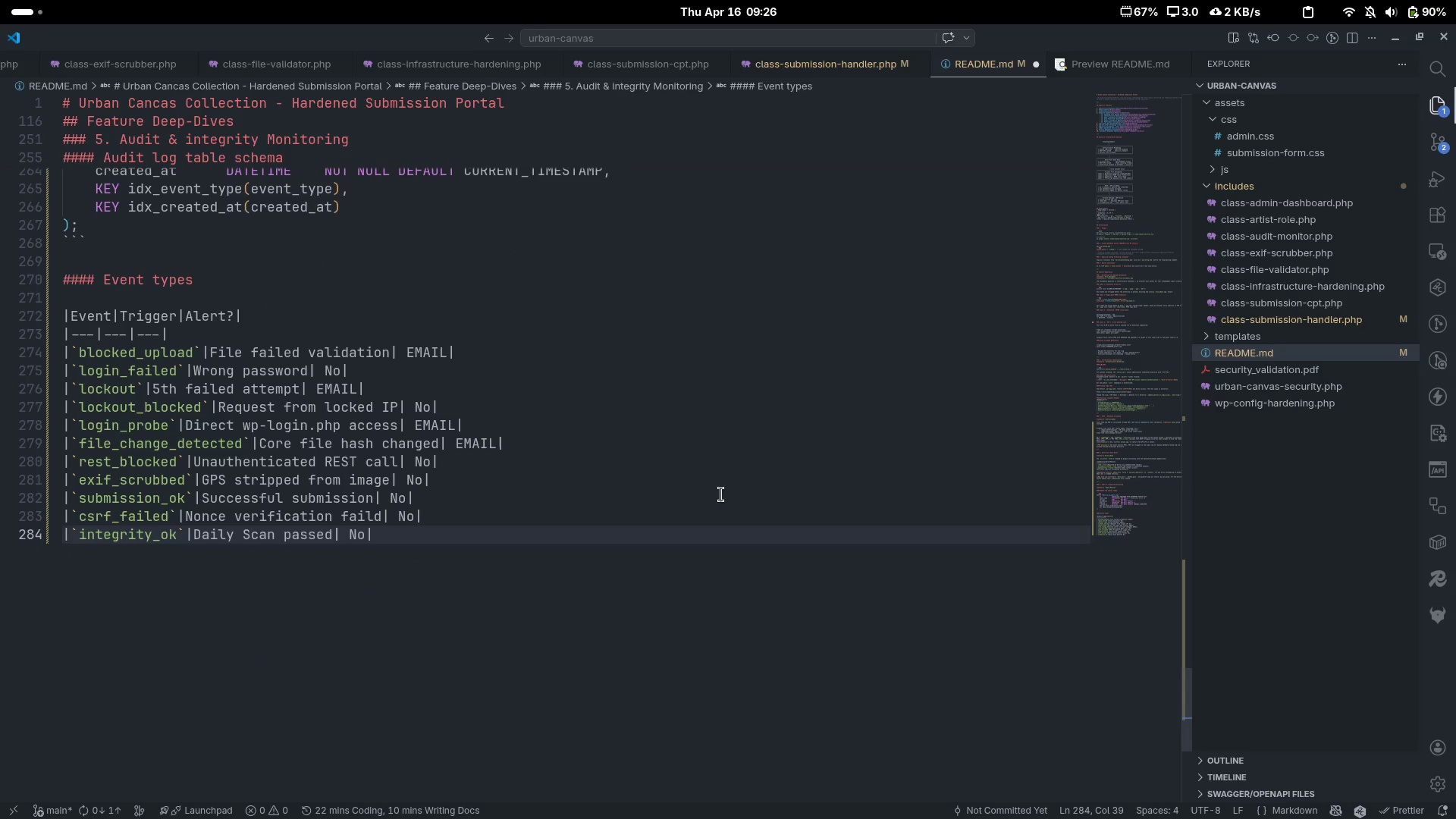 
key(Enter)
 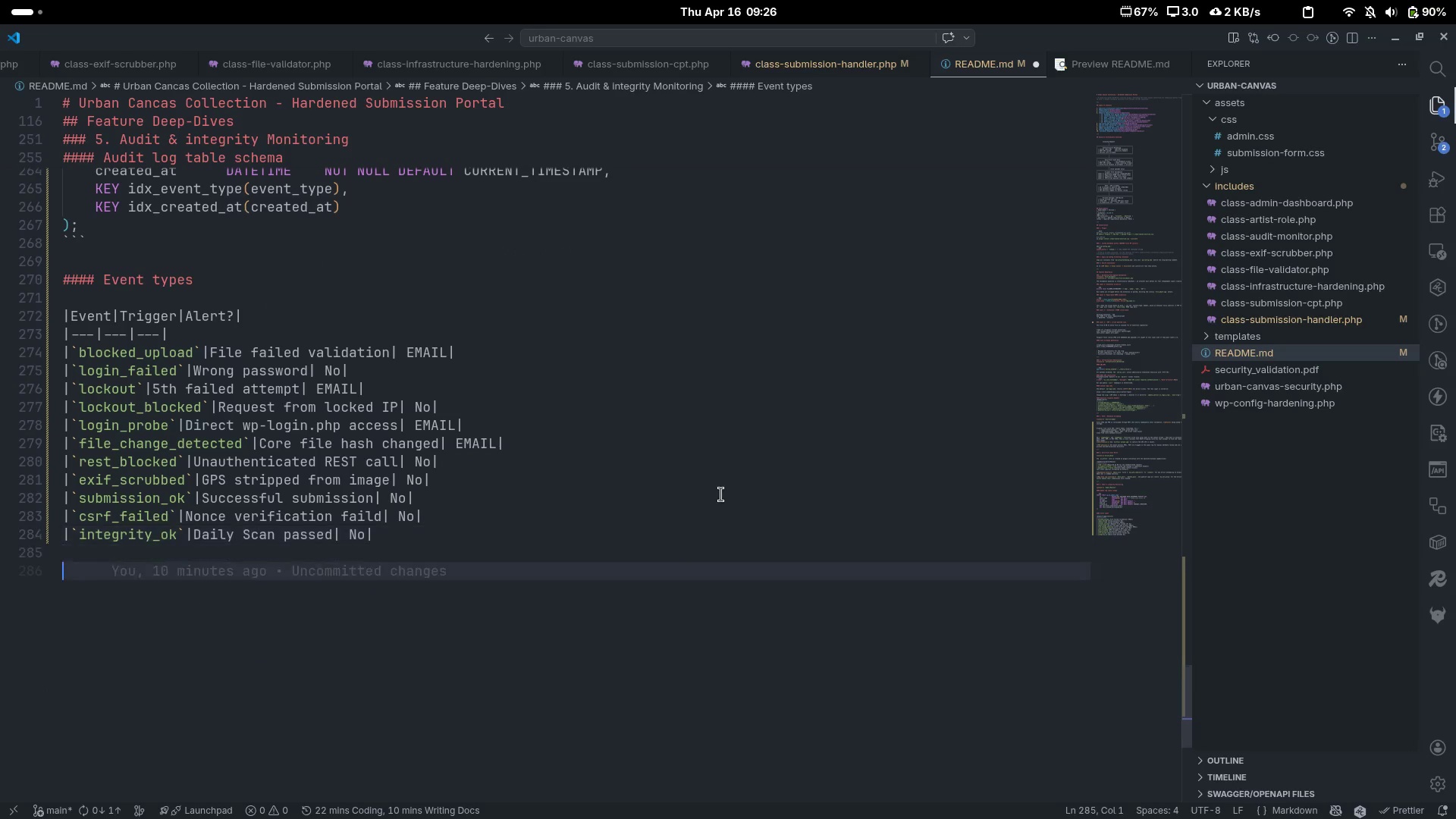 
key(Enter)
 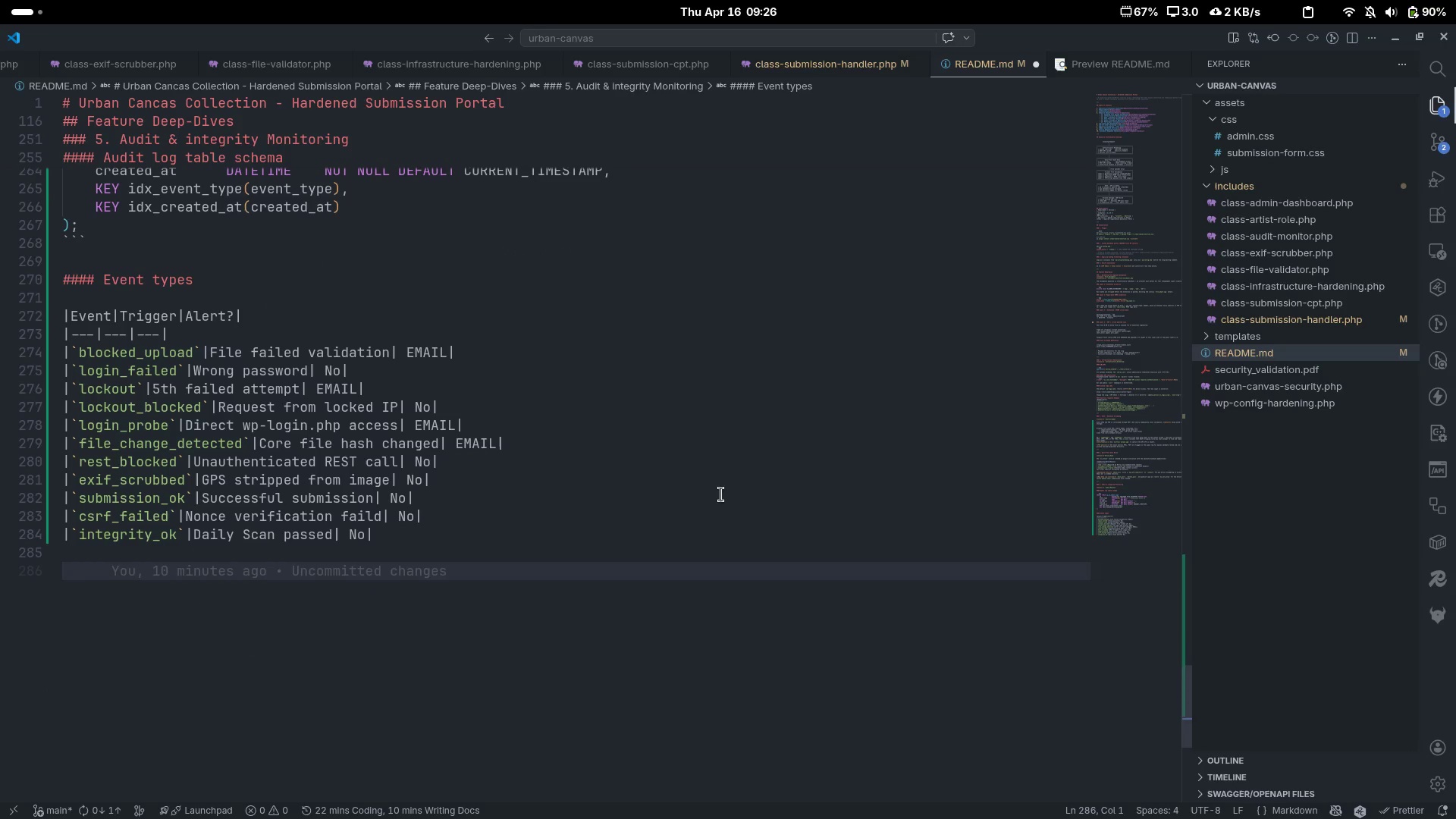 
type(#### Brute-force protectiion)
key(Backspace)
key(Backspace)
key(Backspace)
type(on)
 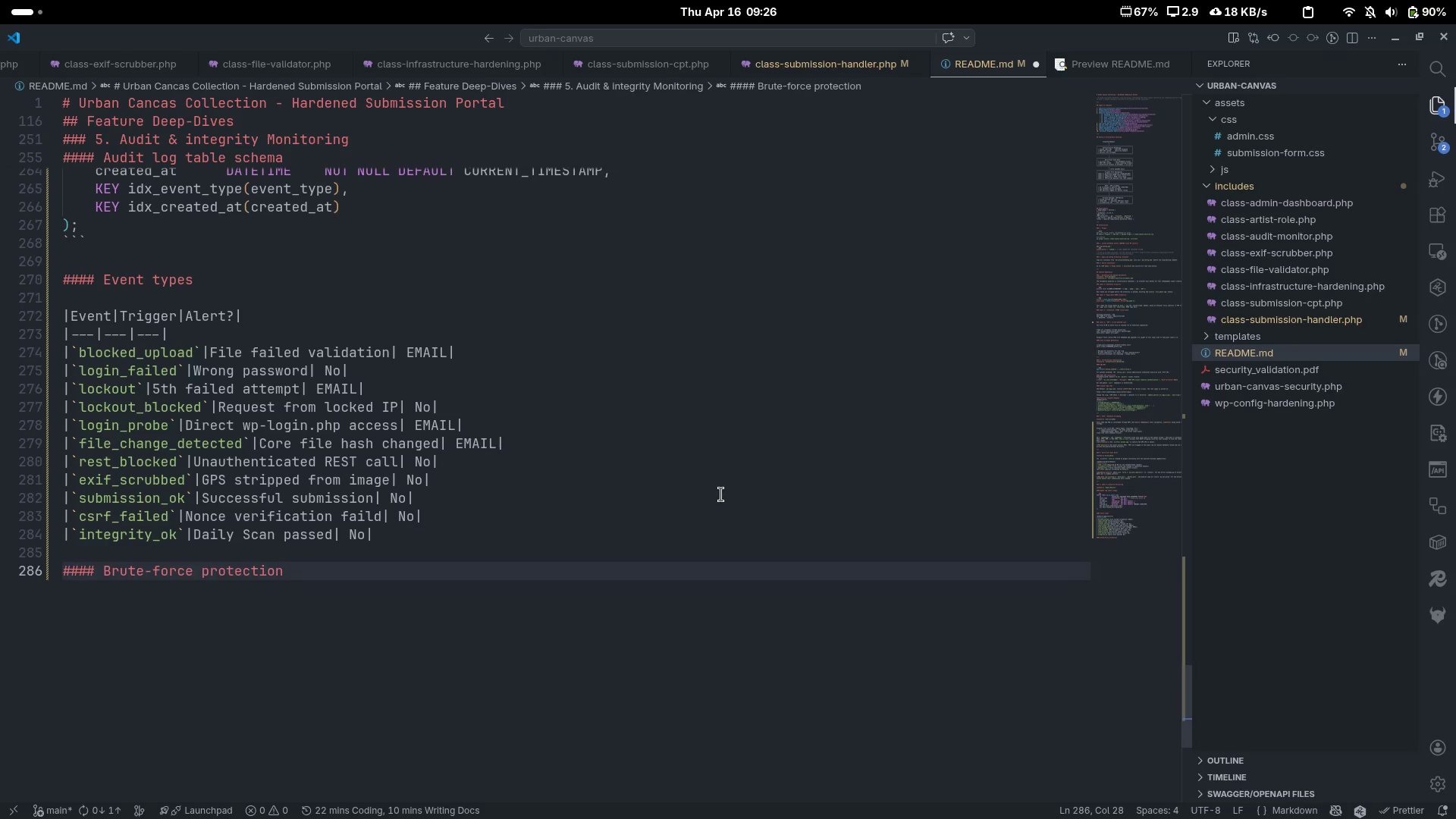 
key(Enter)
 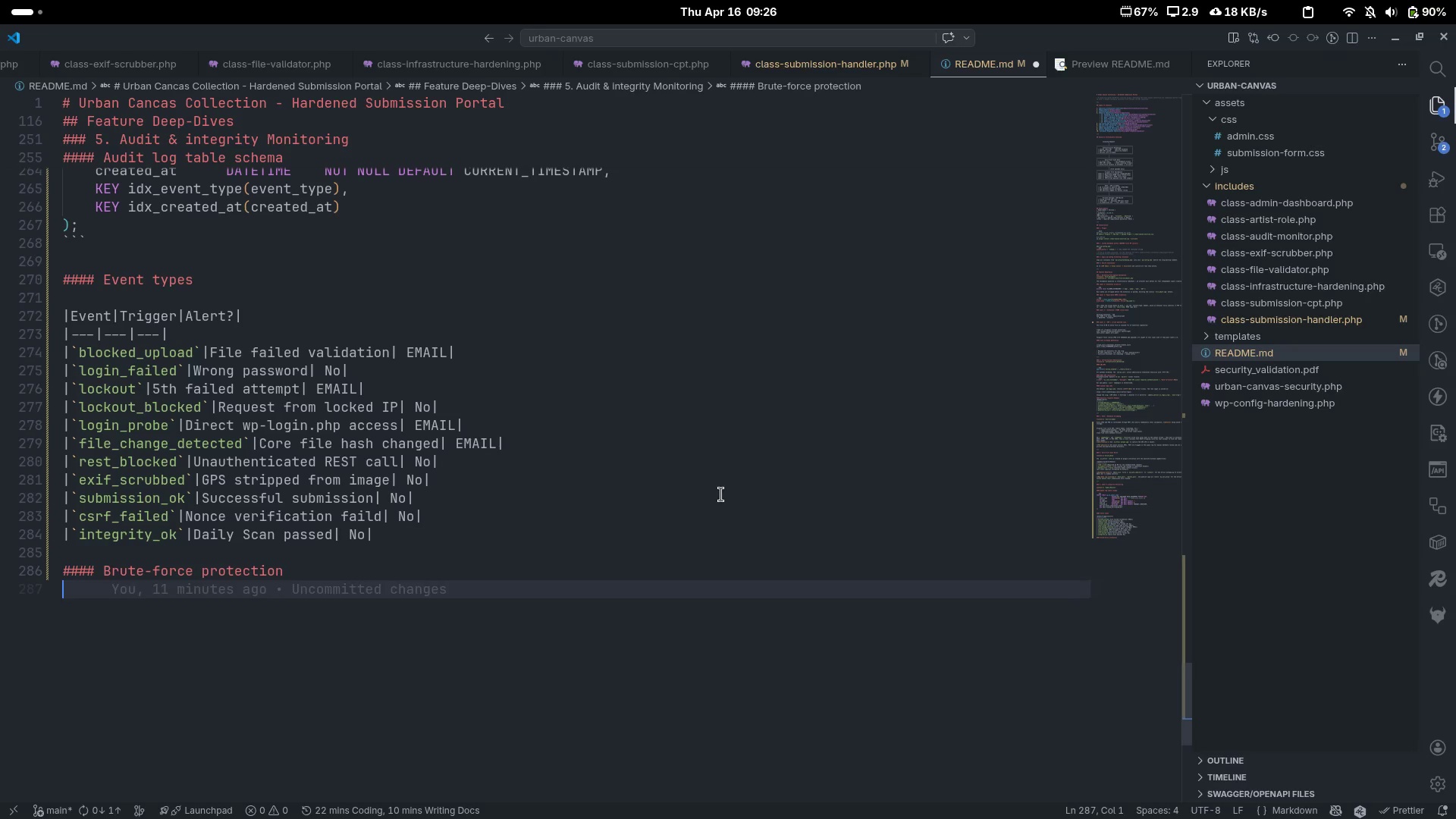 
key(Enter)
 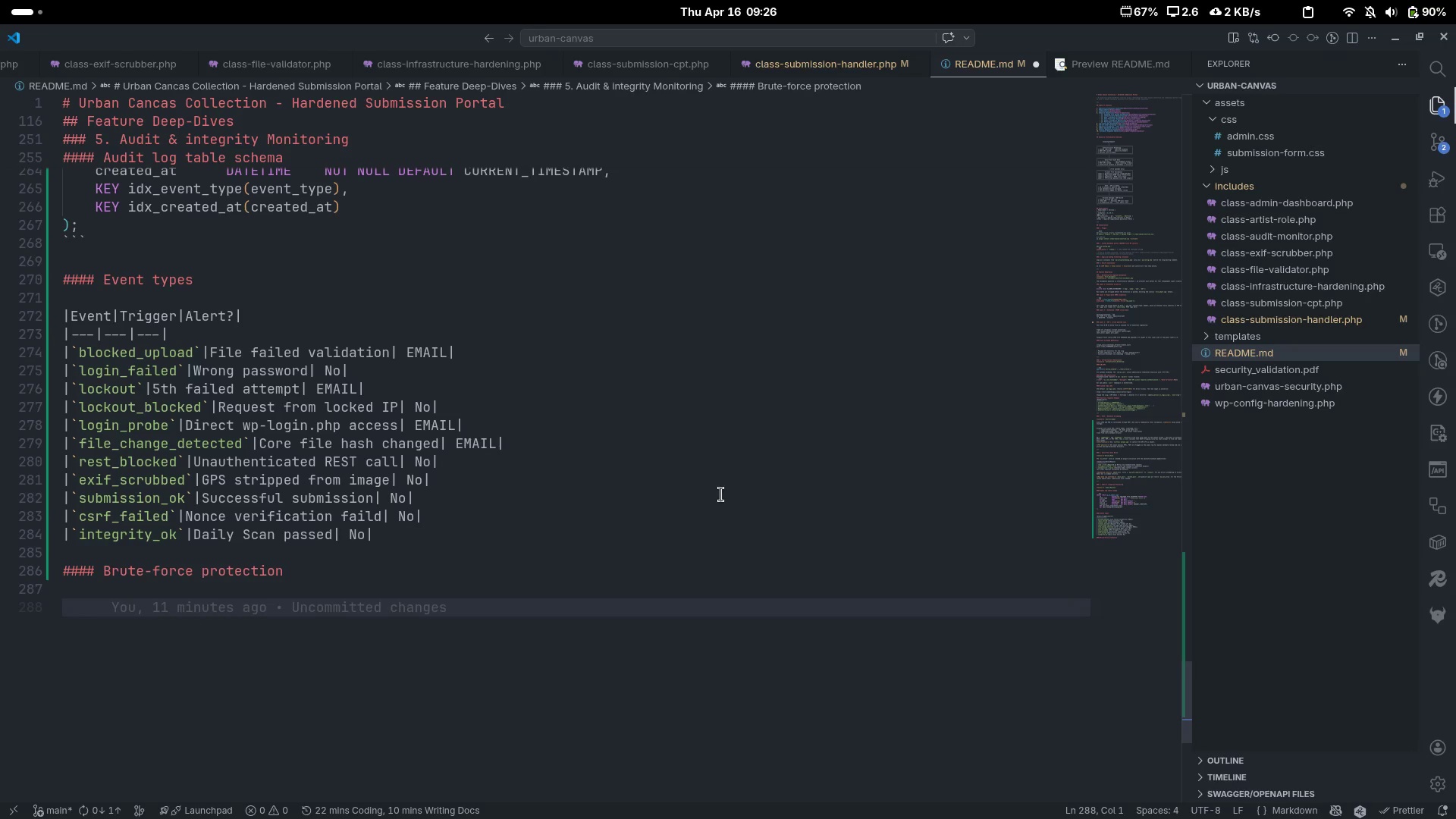 
key(Backquote)
 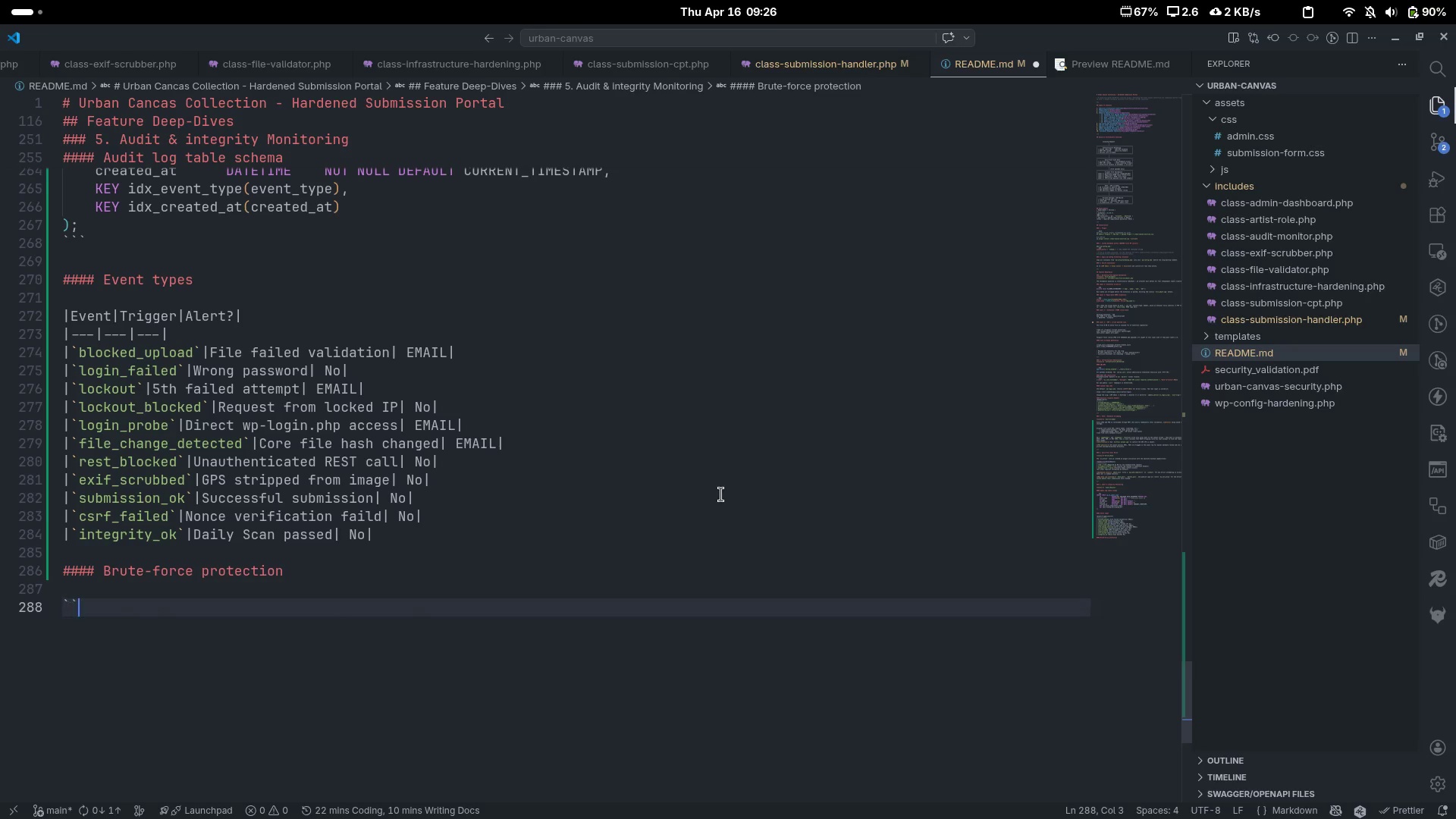 
key(Backquote)
 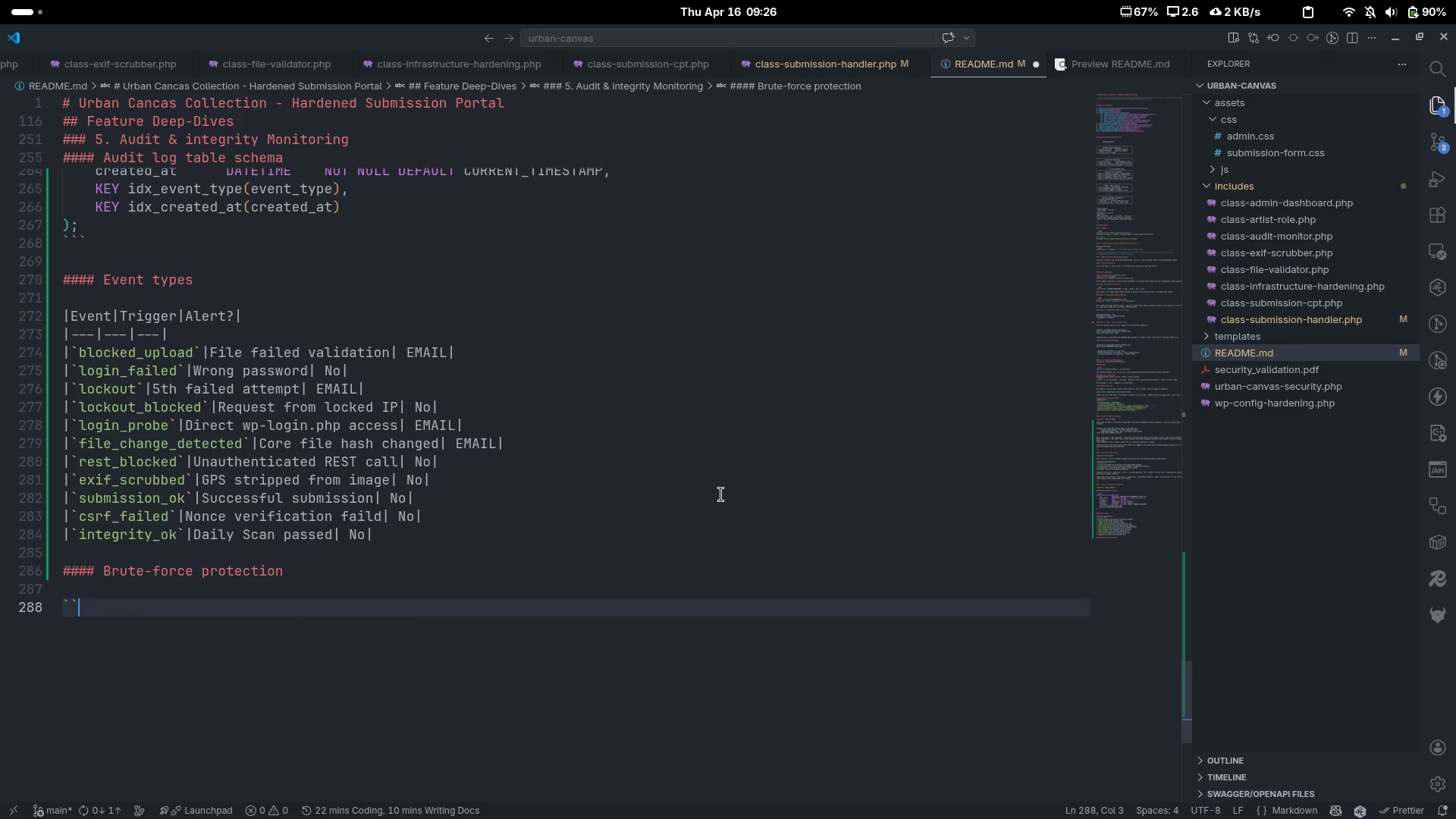 
key(Backquote)
 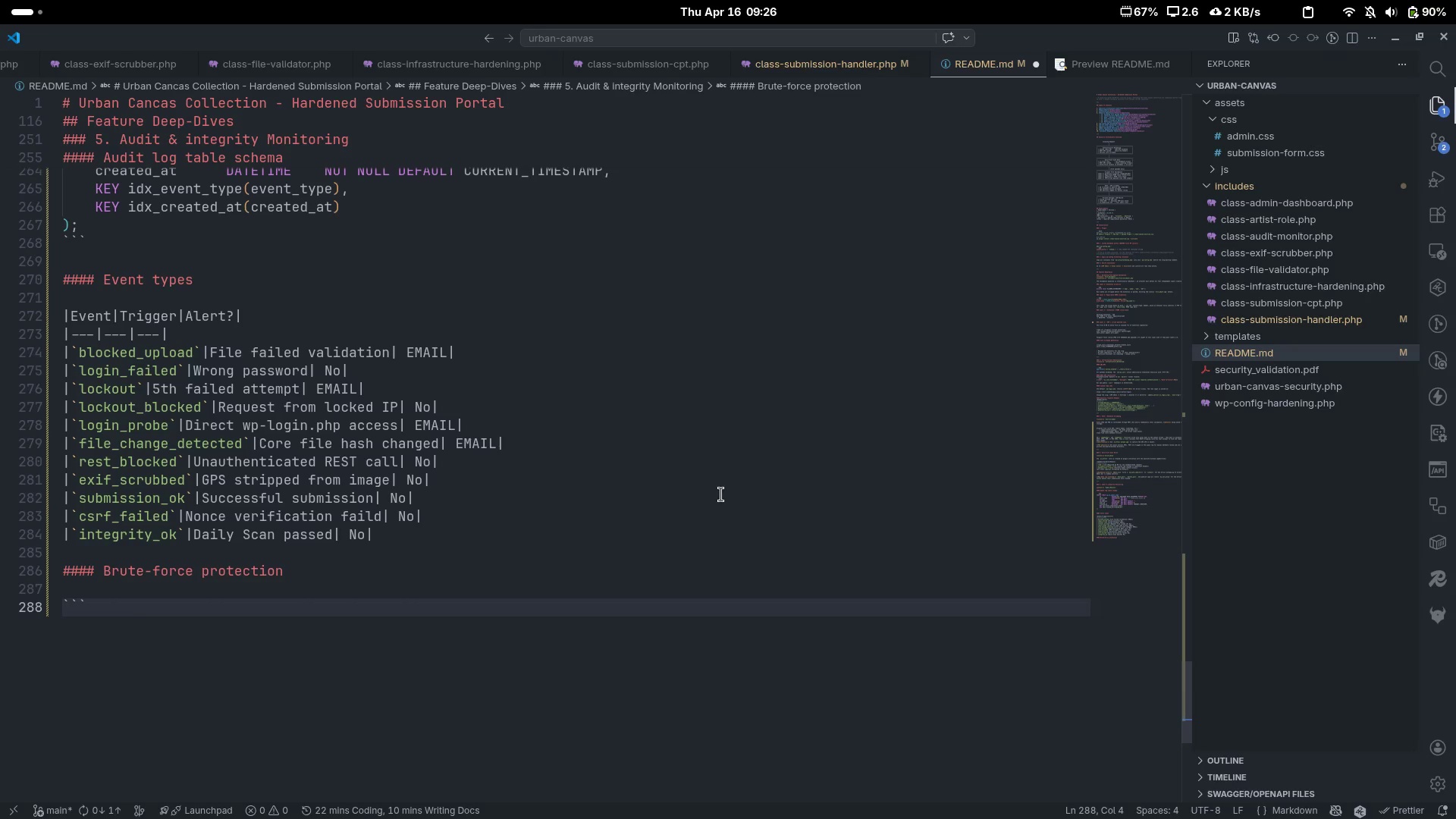 
key(Enter)
 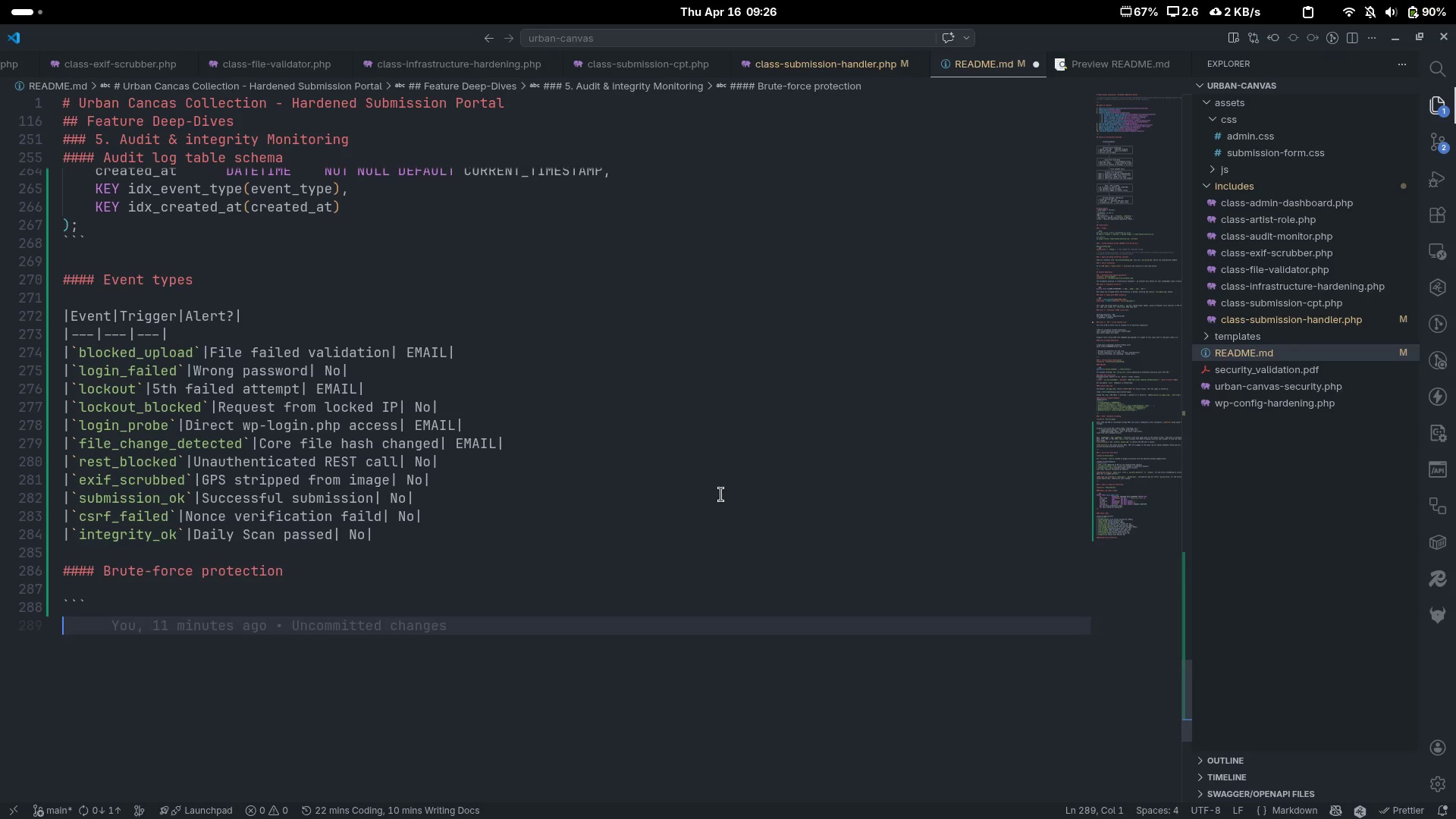 
key(Enter)
 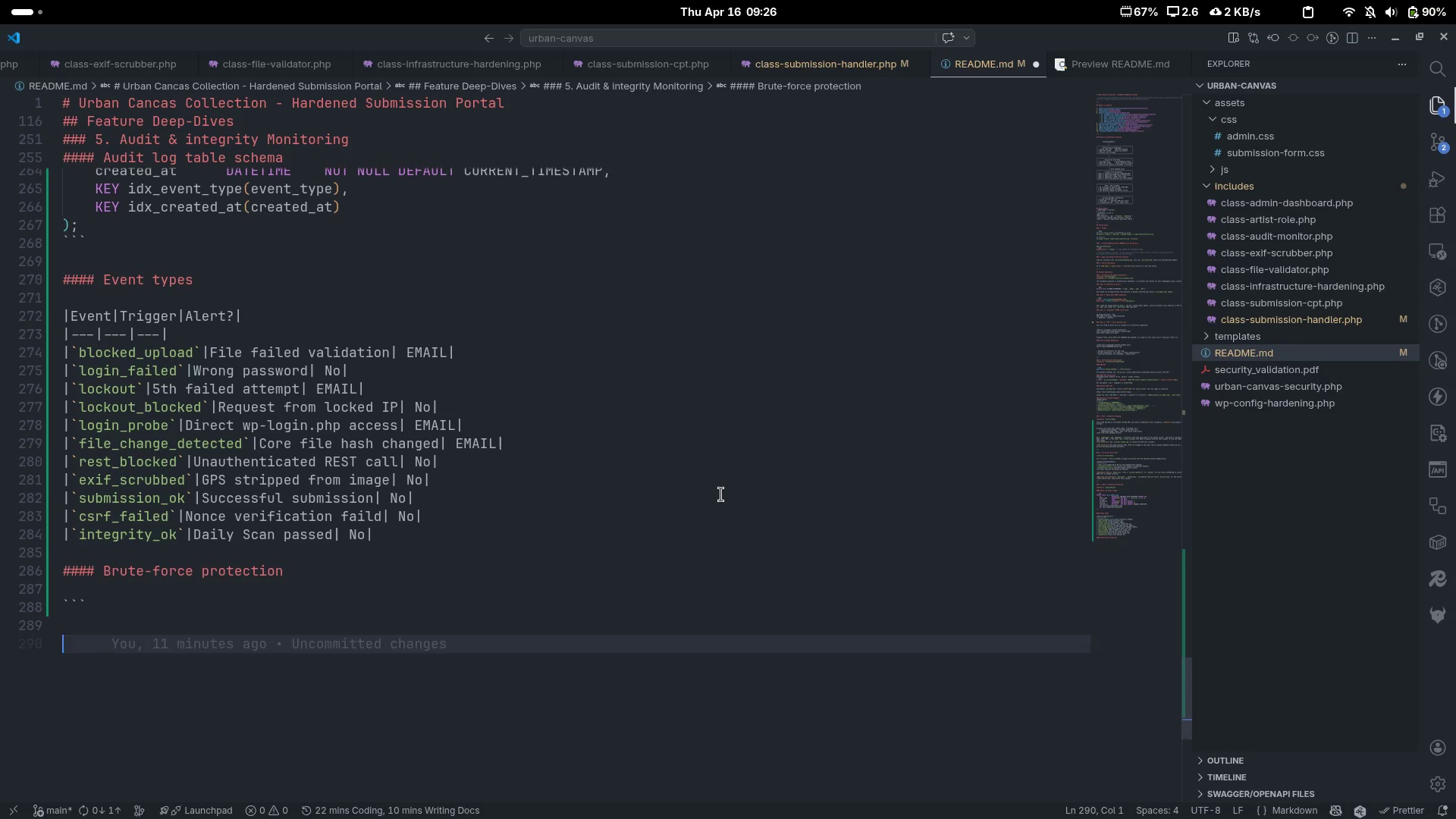 
key(Backquote)
 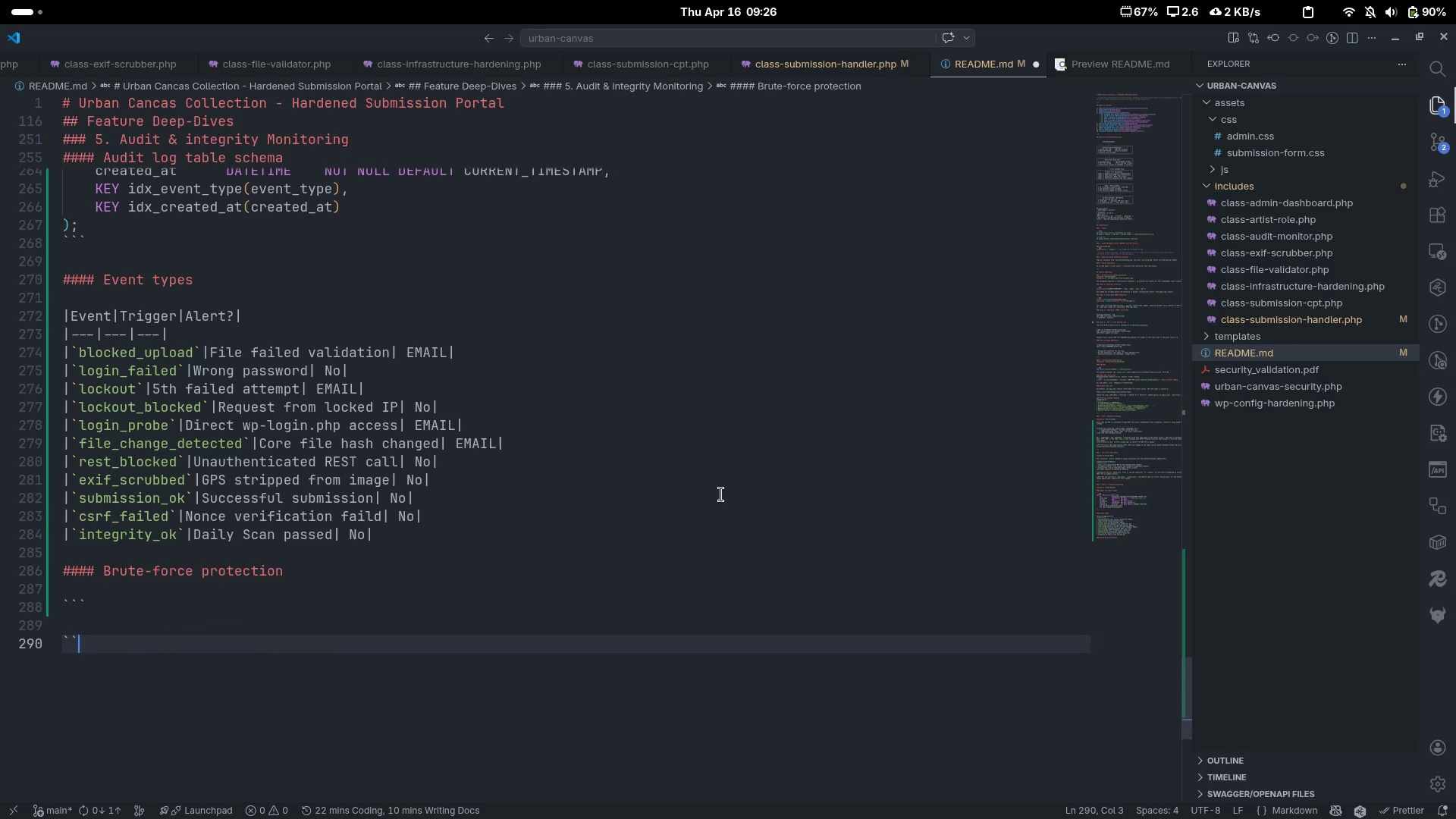 
key(Backquote)
 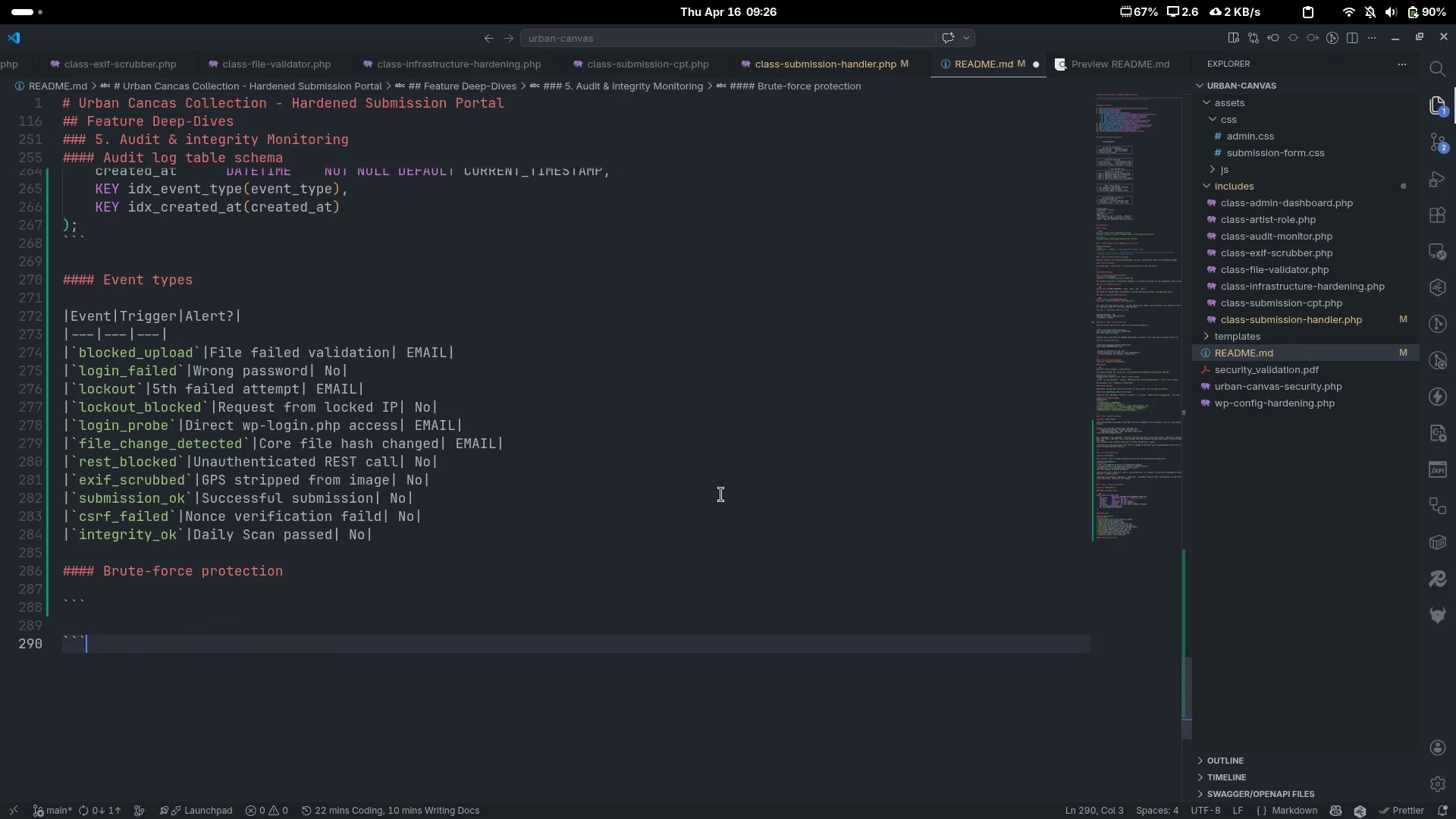 
key(Backquote)
 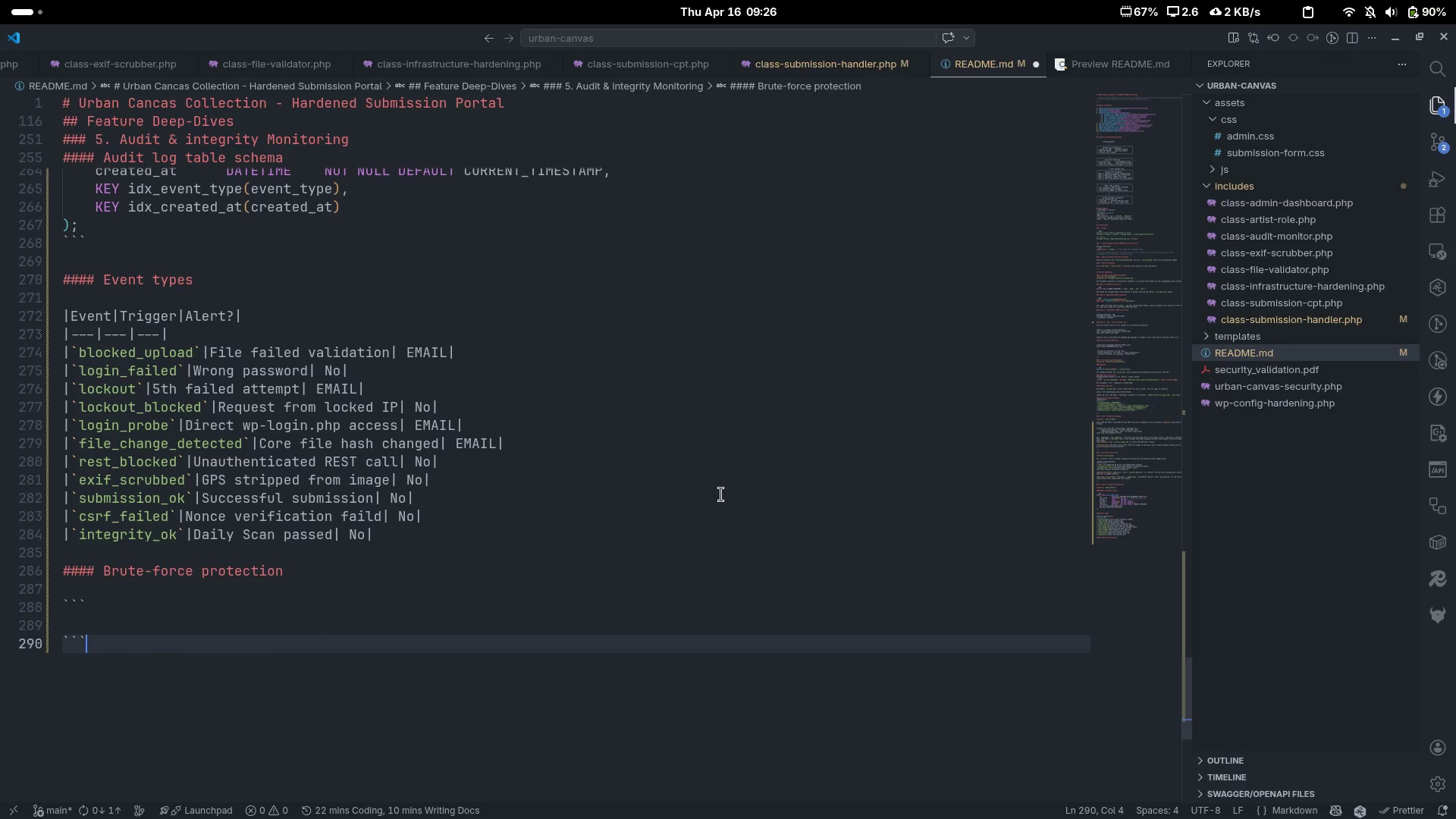 
key(ArrowUp)
 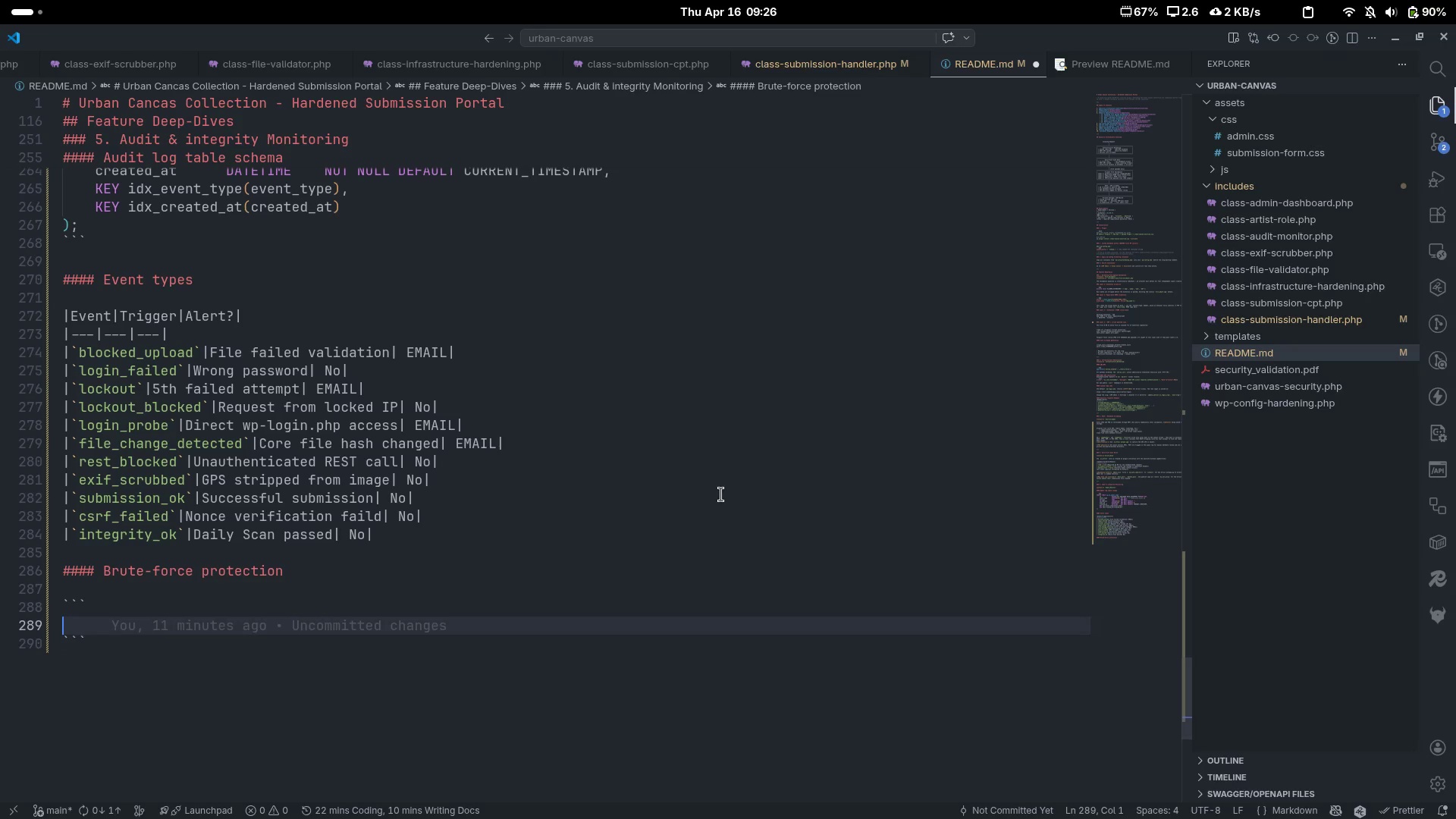 
type(Failed login -> incrm)
key(Backspace)
type(emenr)
 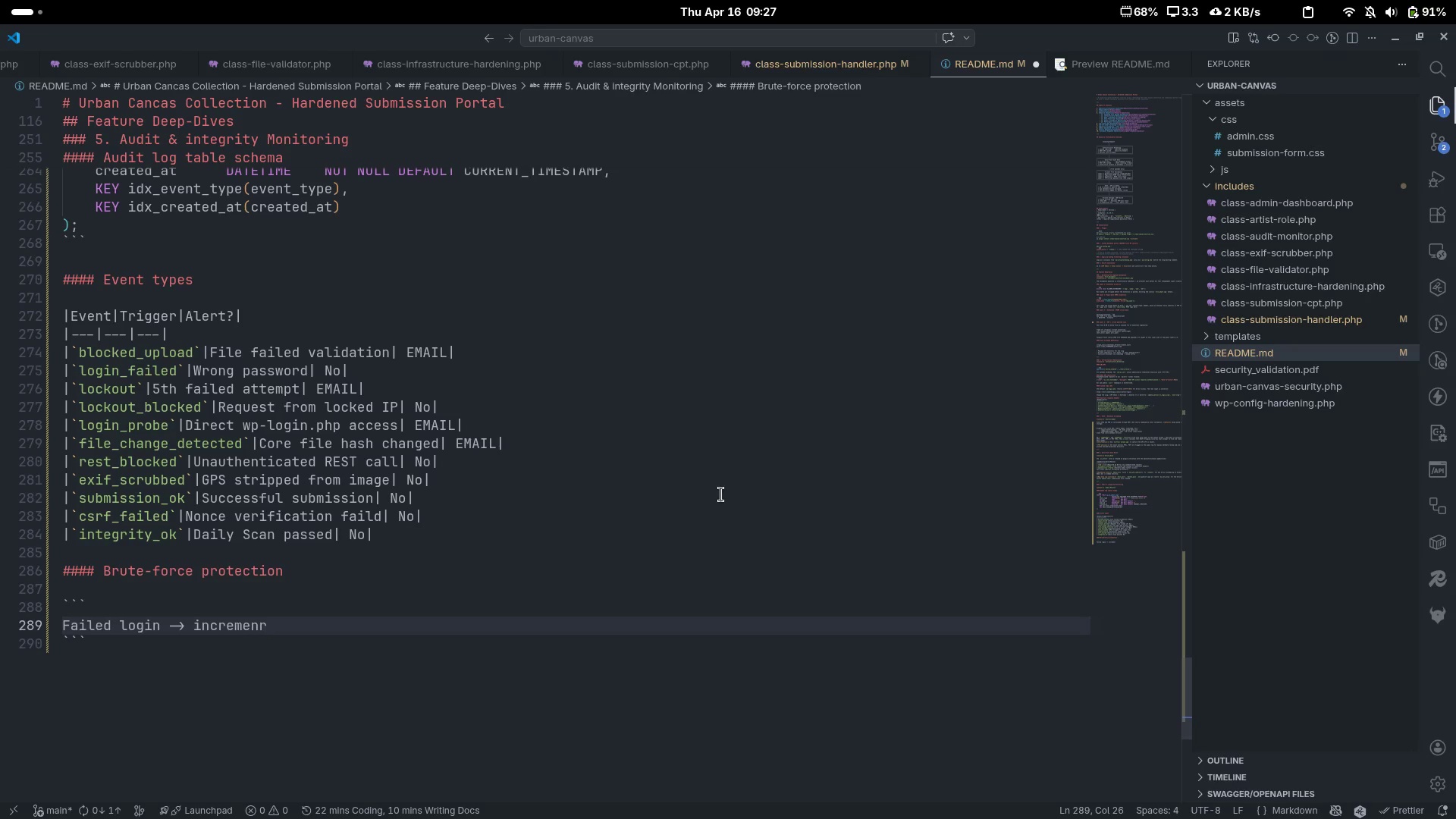 
key(Control+ControlLeft)
 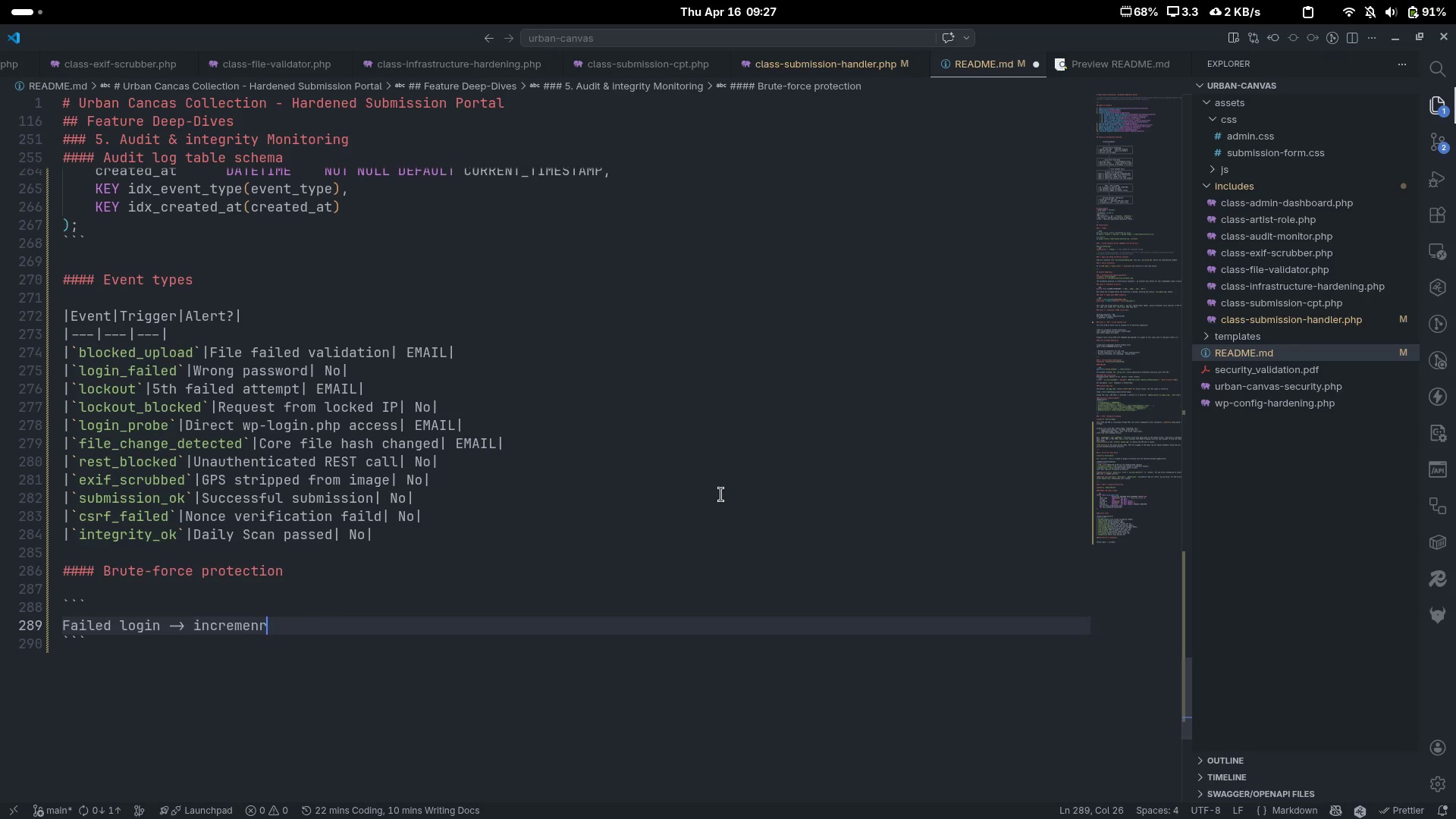 
key(Control+Backspace)
 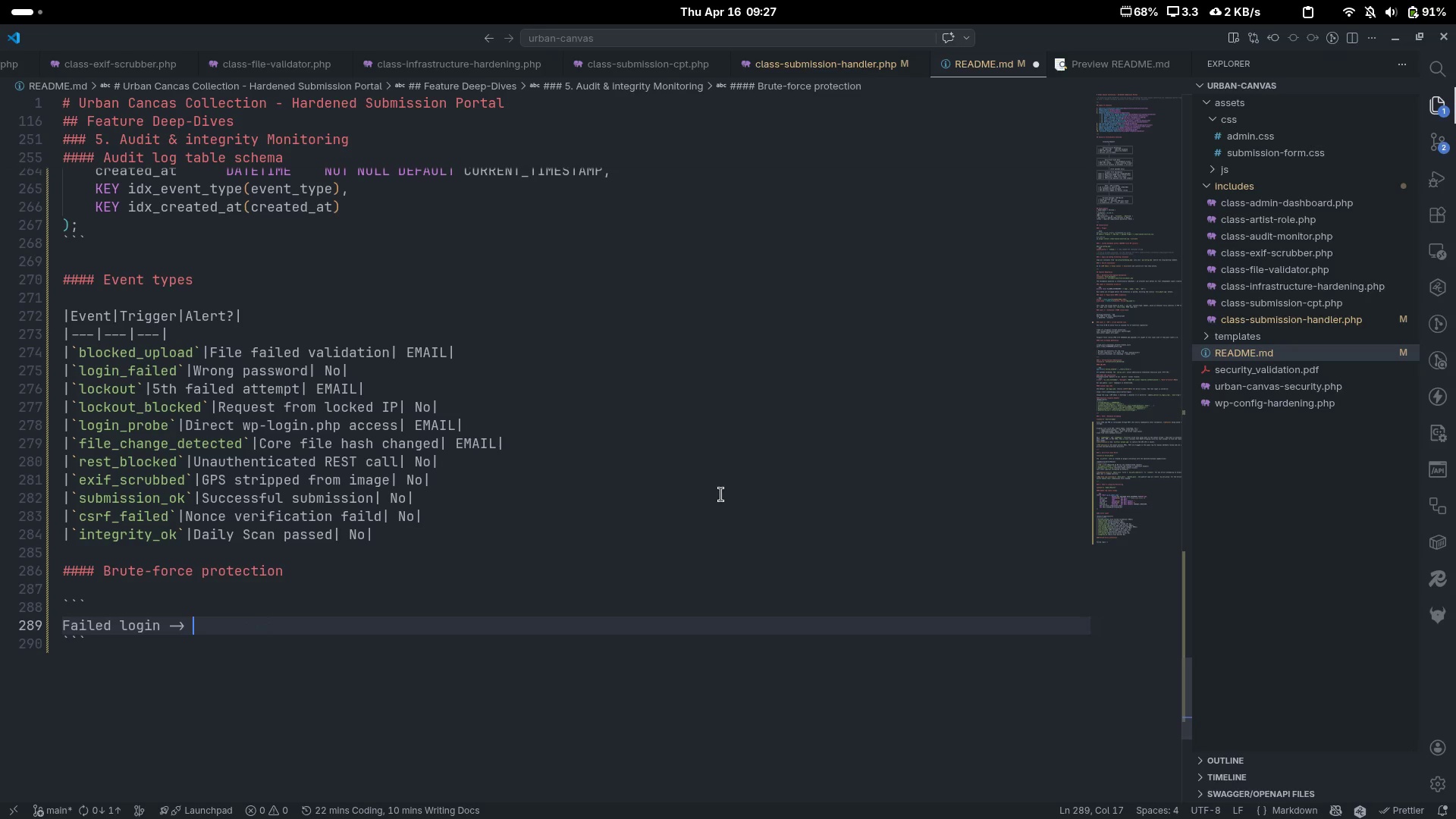 
type(i)
key(Backspace)
type(increment transient uc_fails_{})
 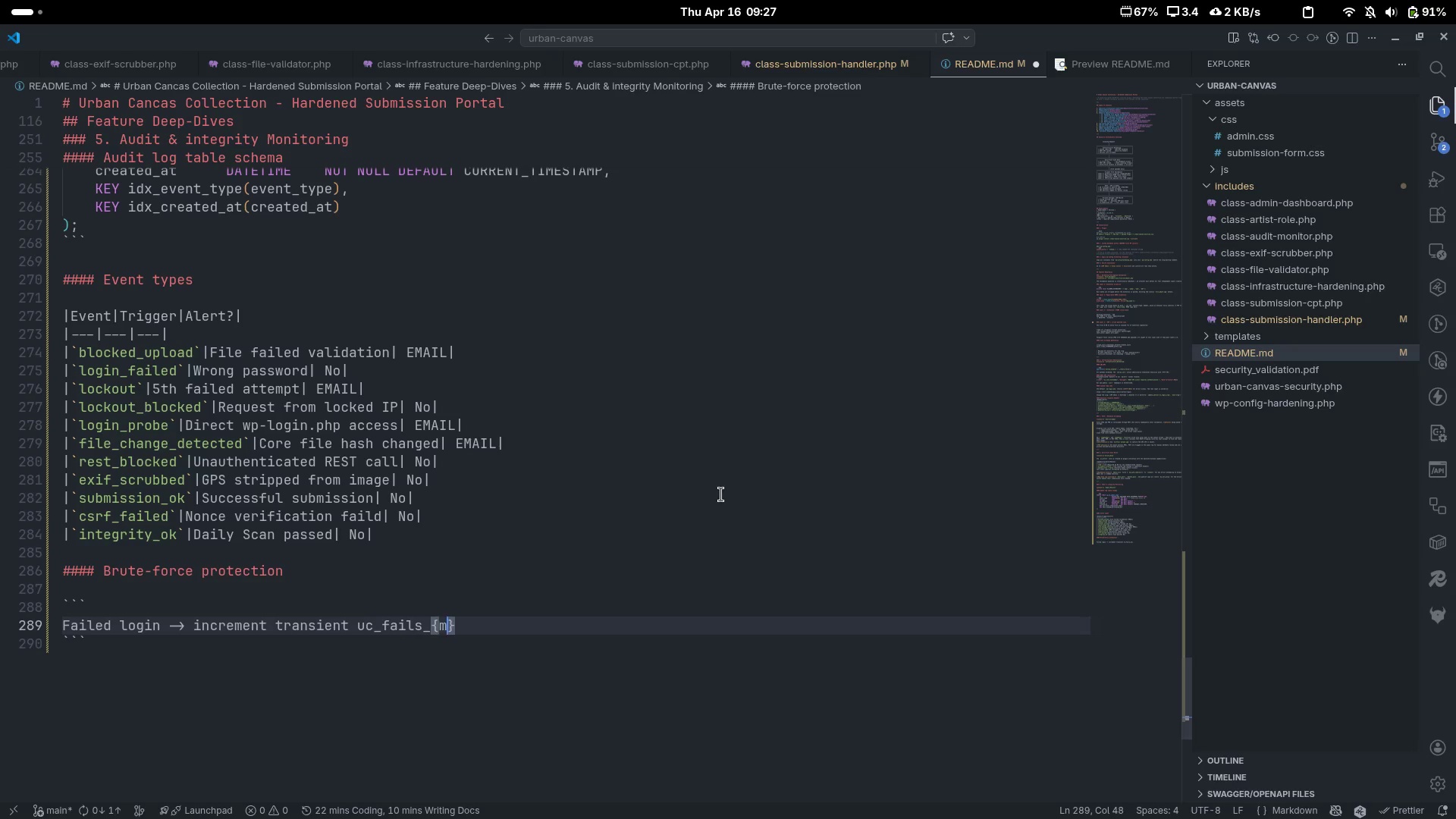 
 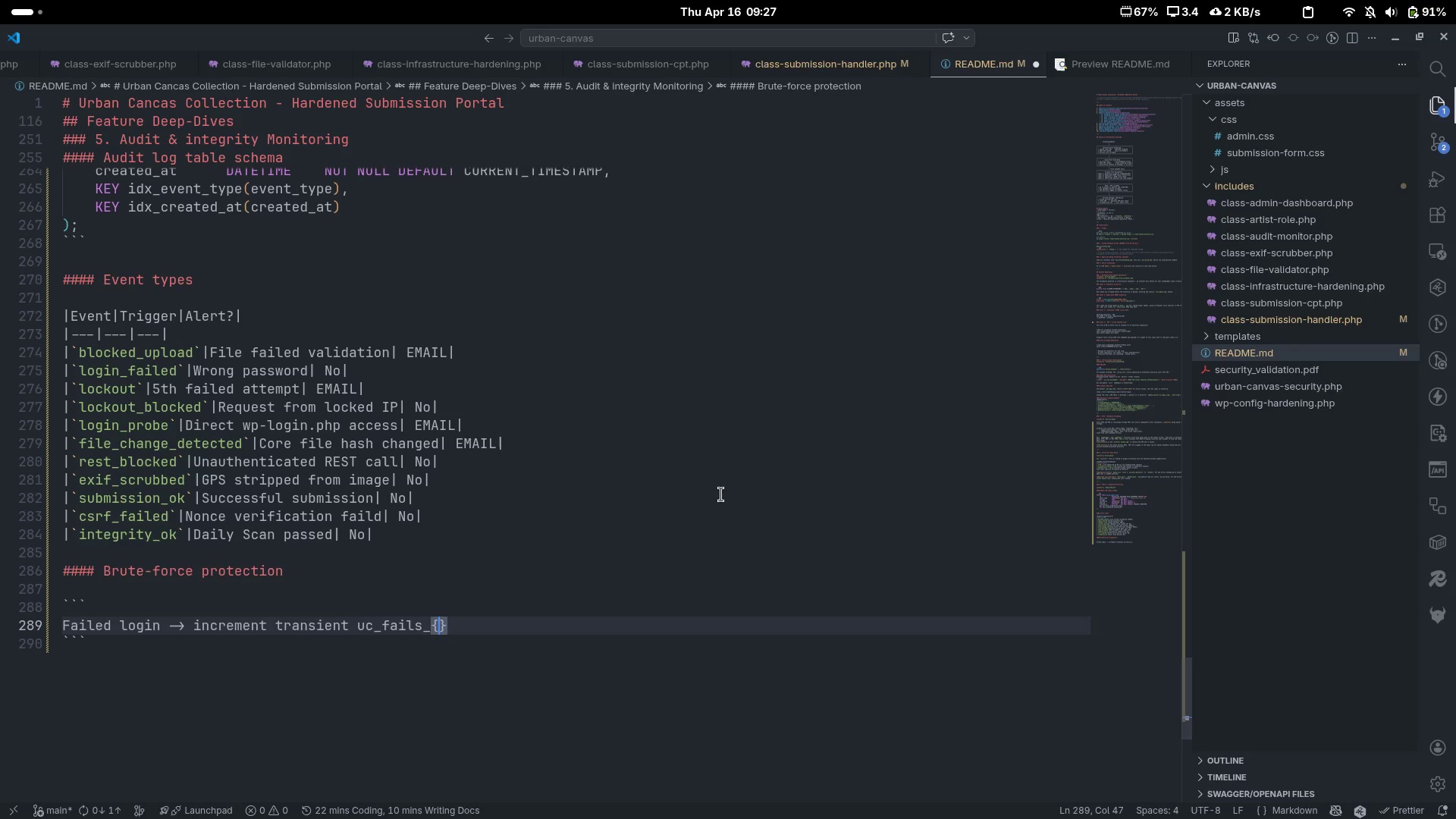 
key(ArrowLeft)
 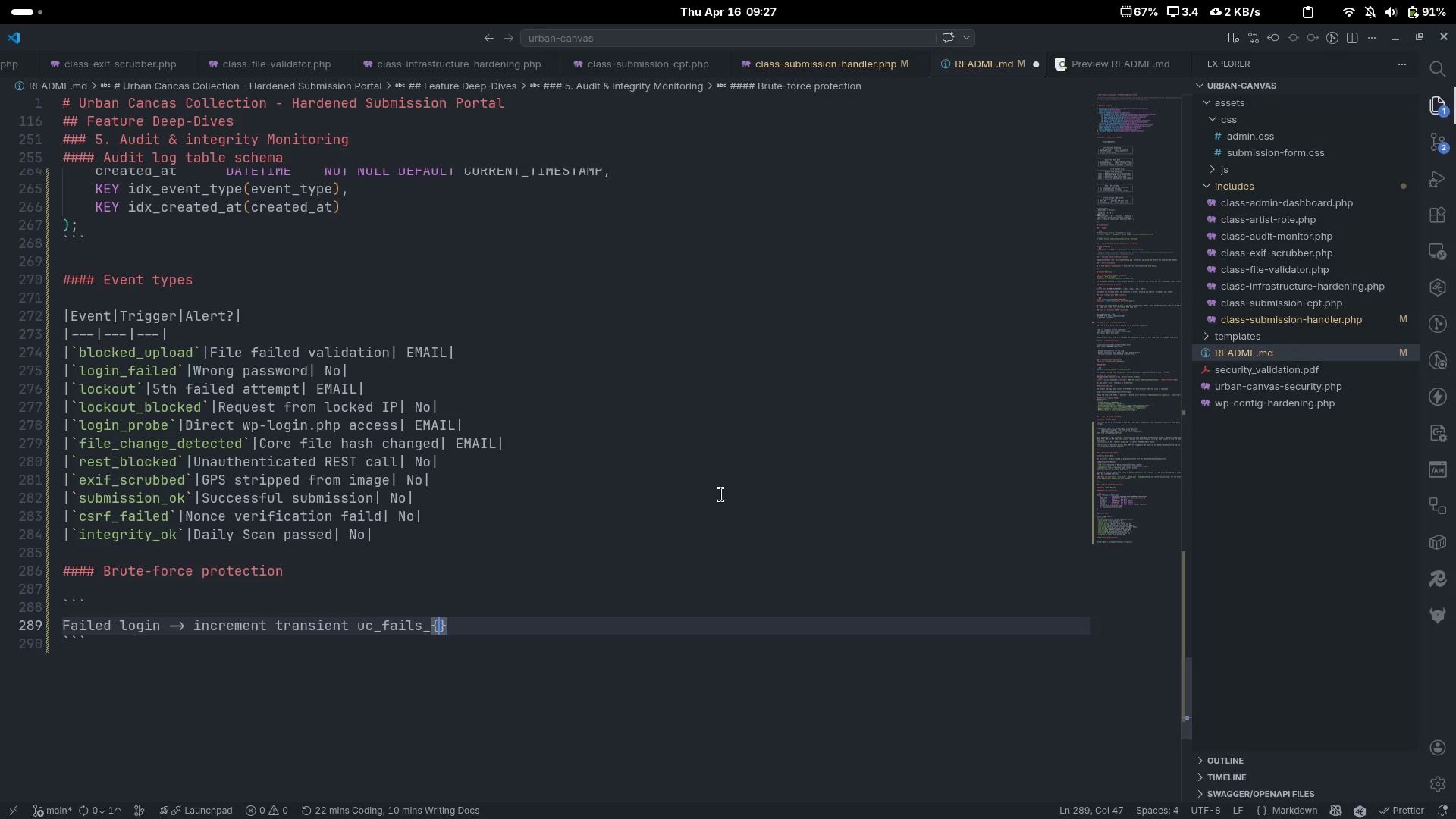 
type(md5{})
 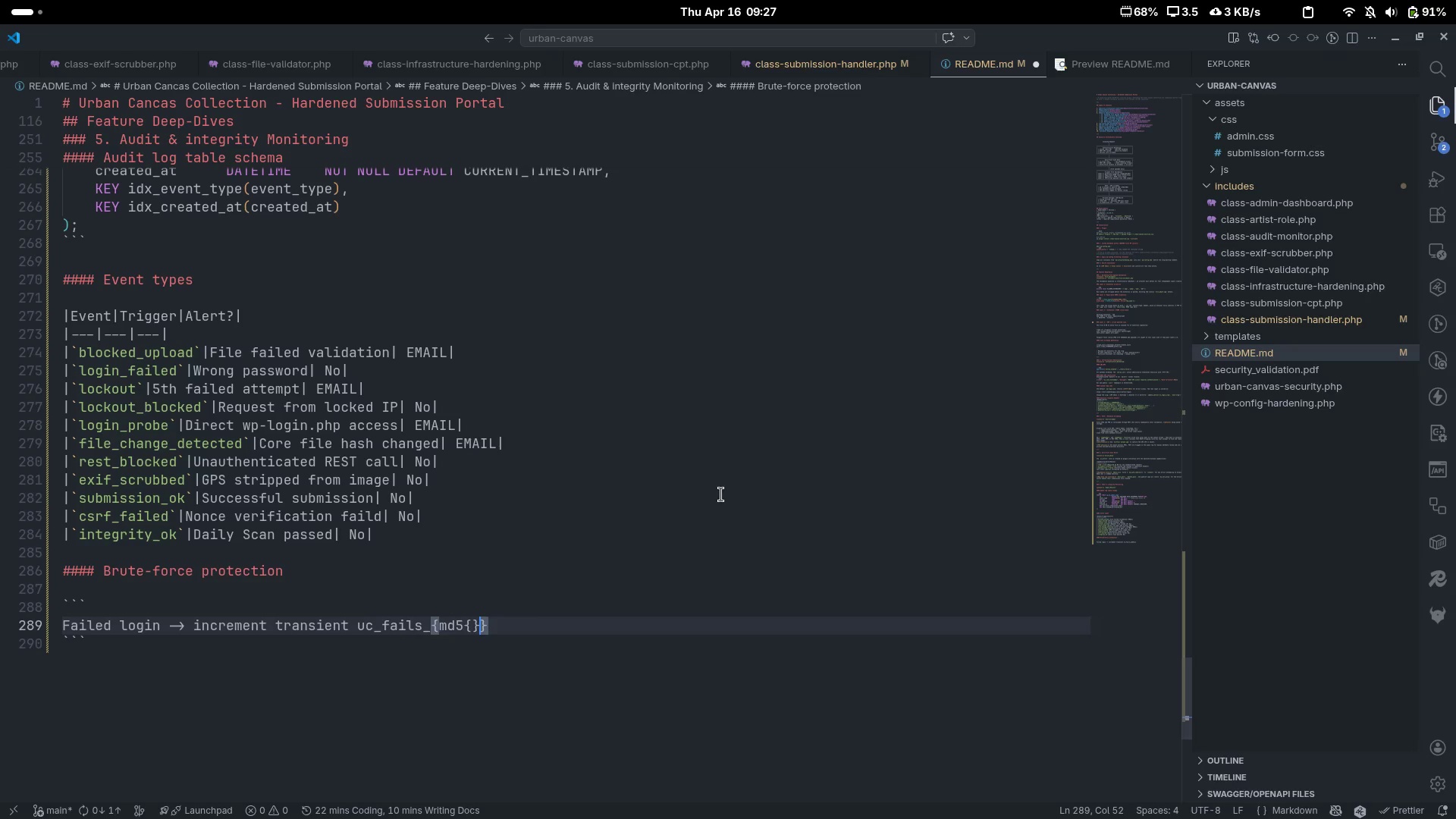 
key(ArrowLeft)
 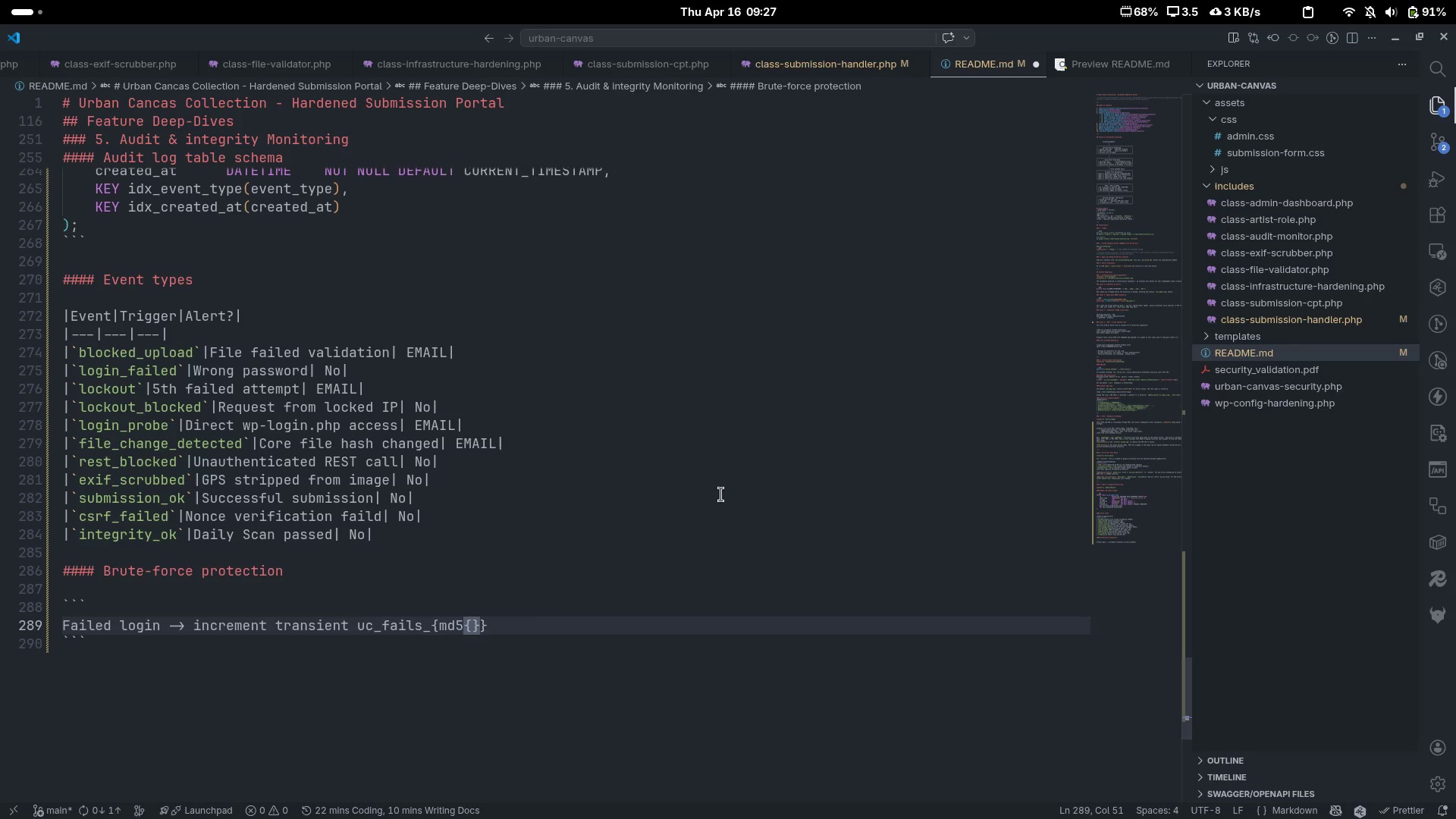 
key(ArrowRight)
 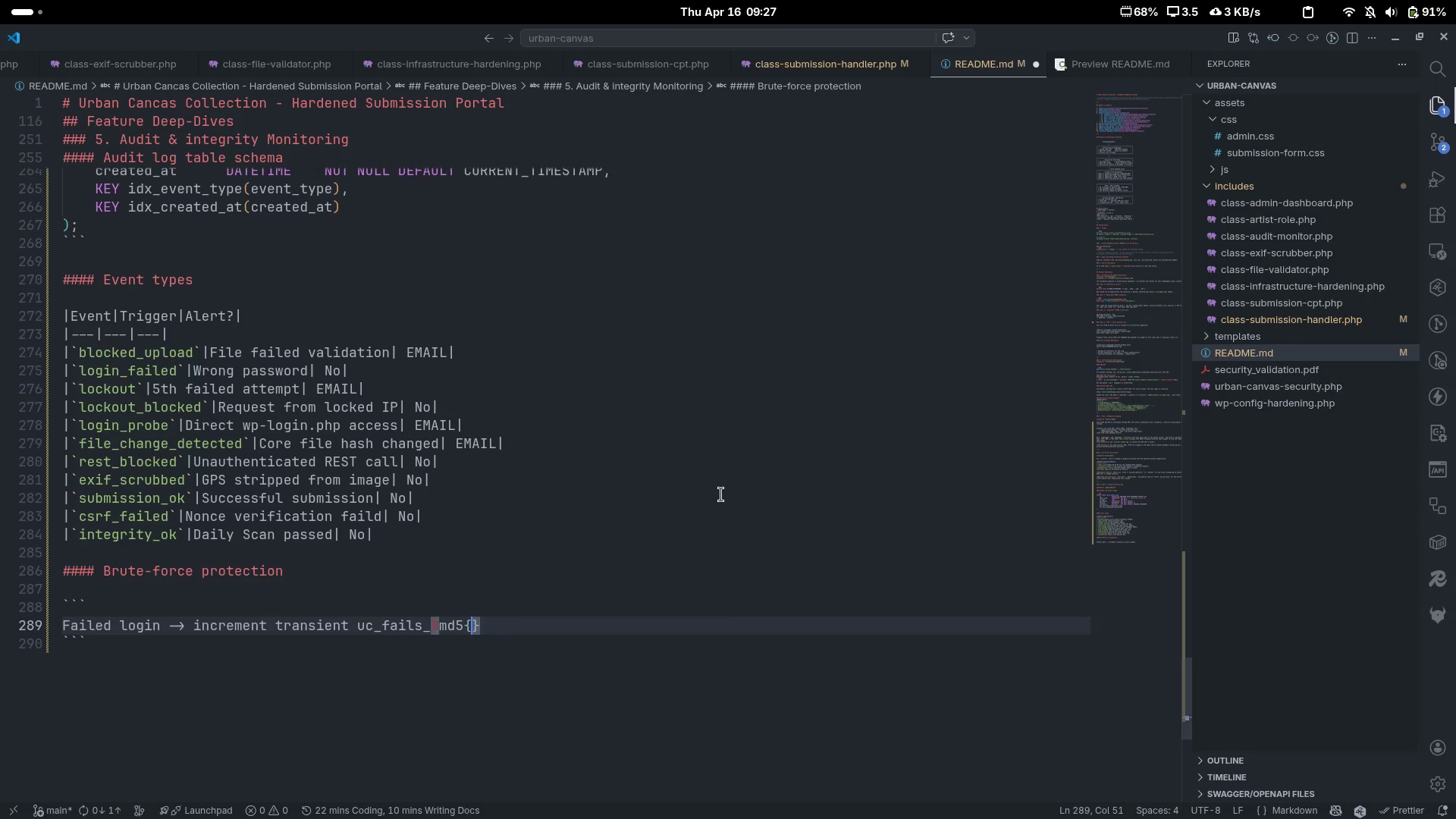 
key(Backspace)
 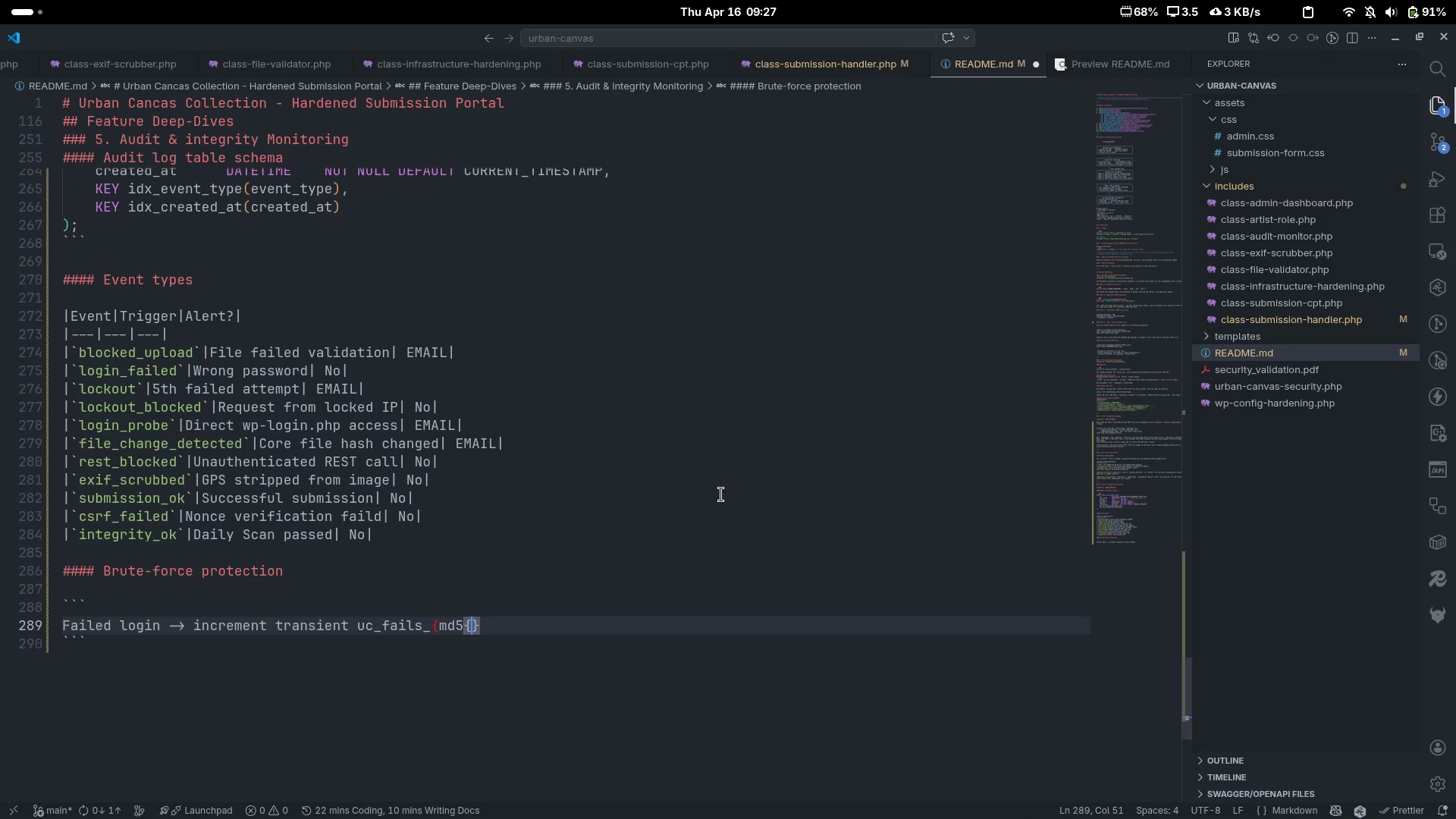 
key(ArrowRight)
 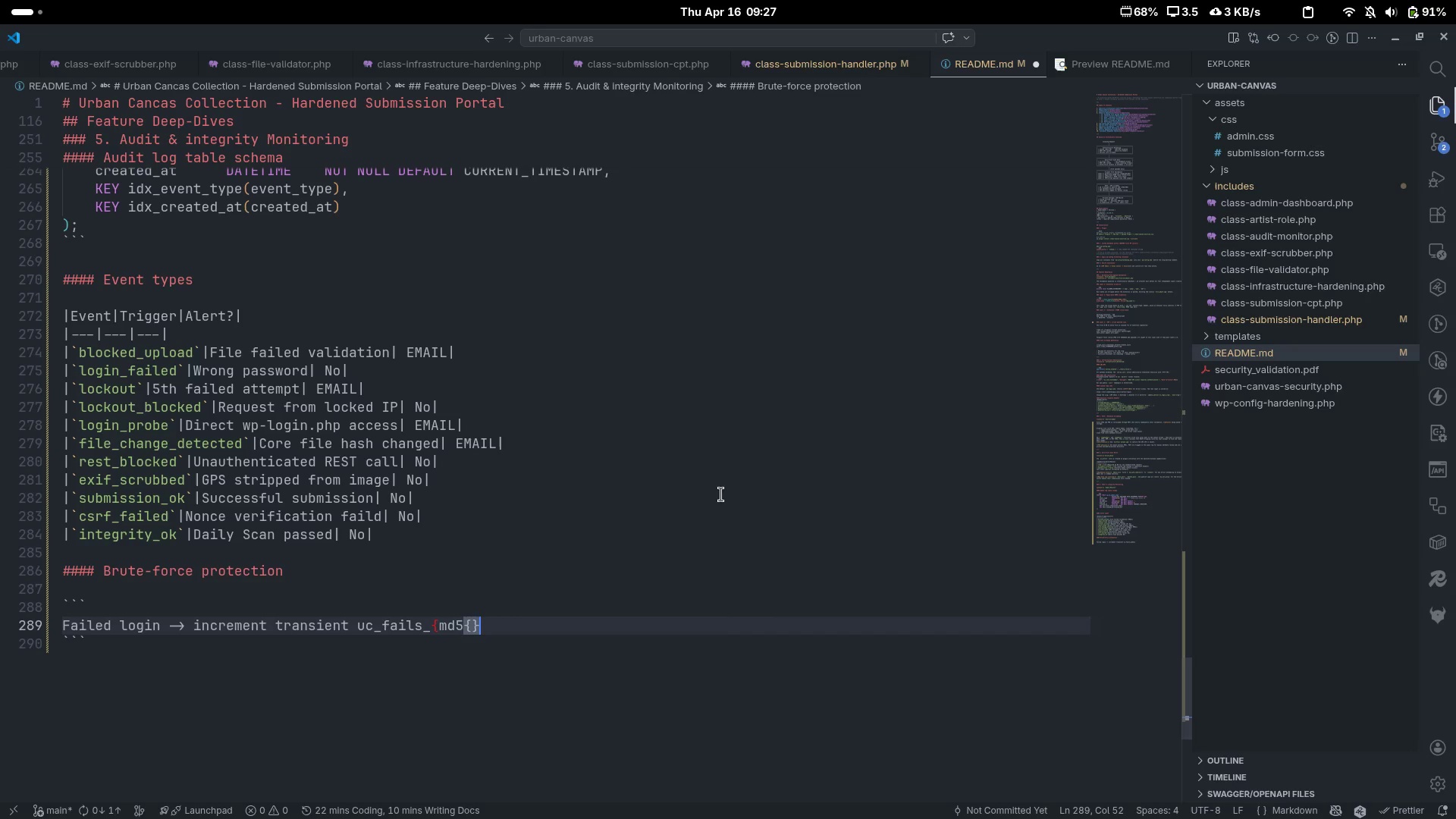 
key(ArrowLeft)
 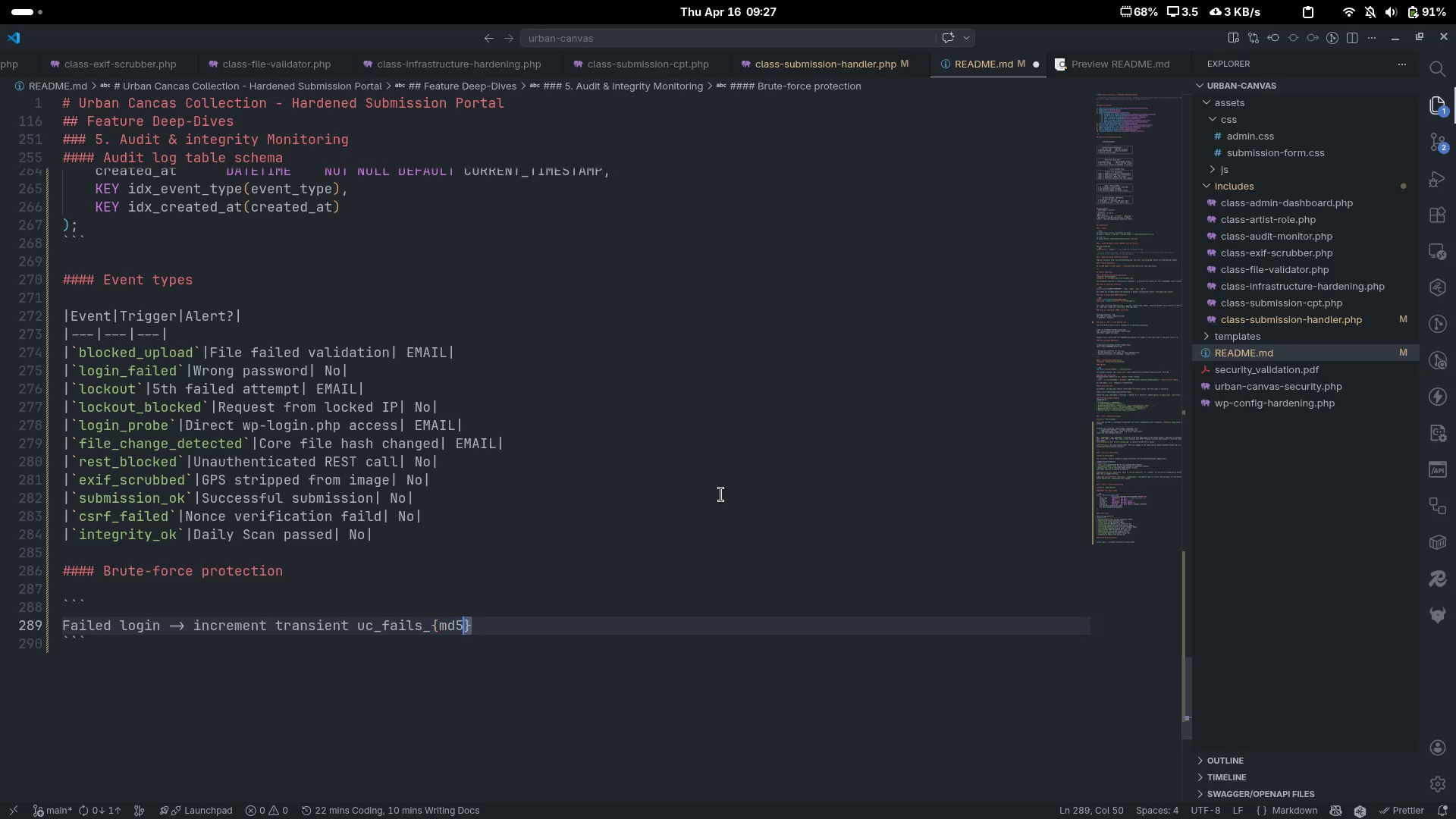 
key(Backspace)
type(())
 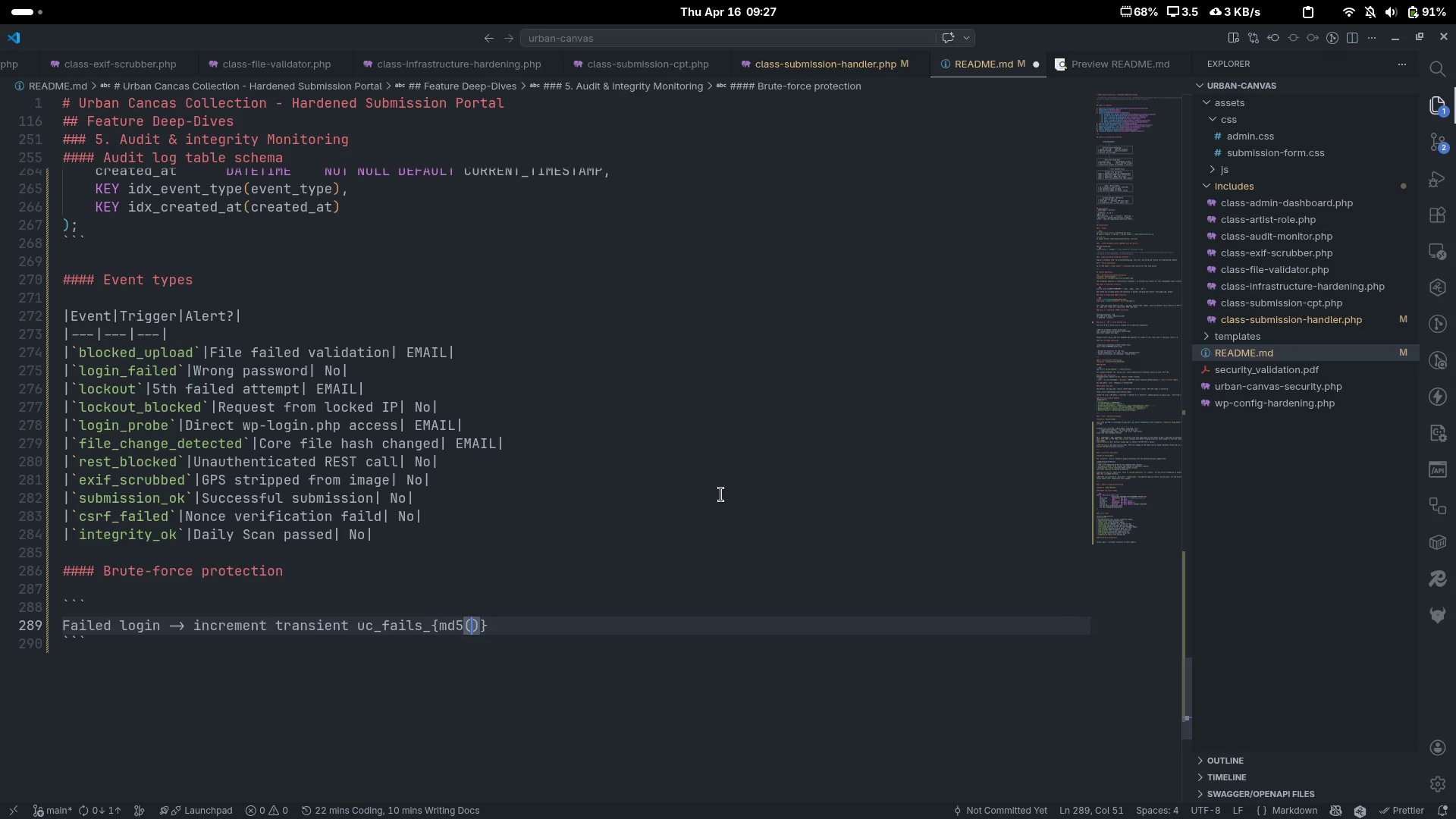 
 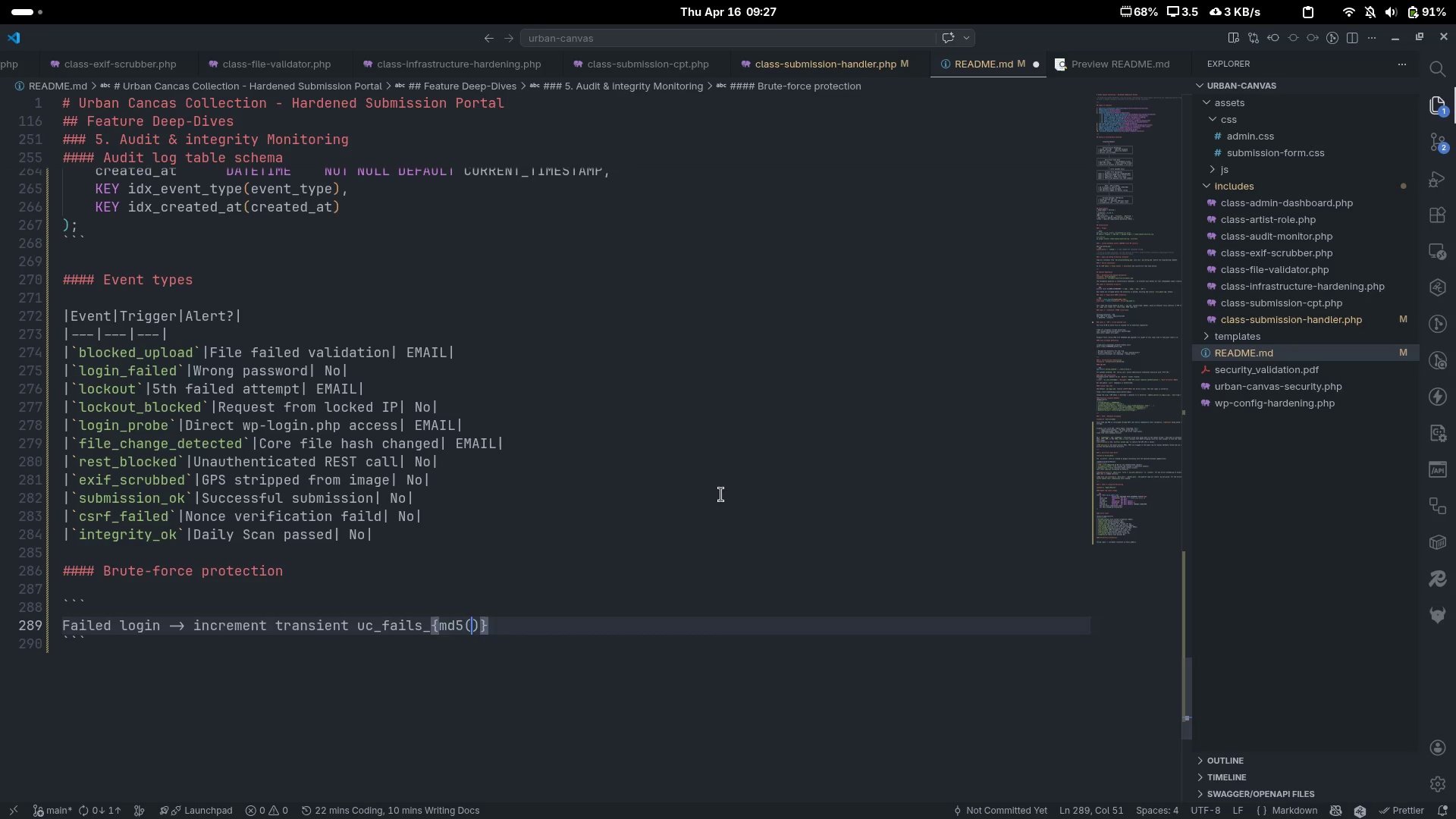 
key(ArrowLeft)
 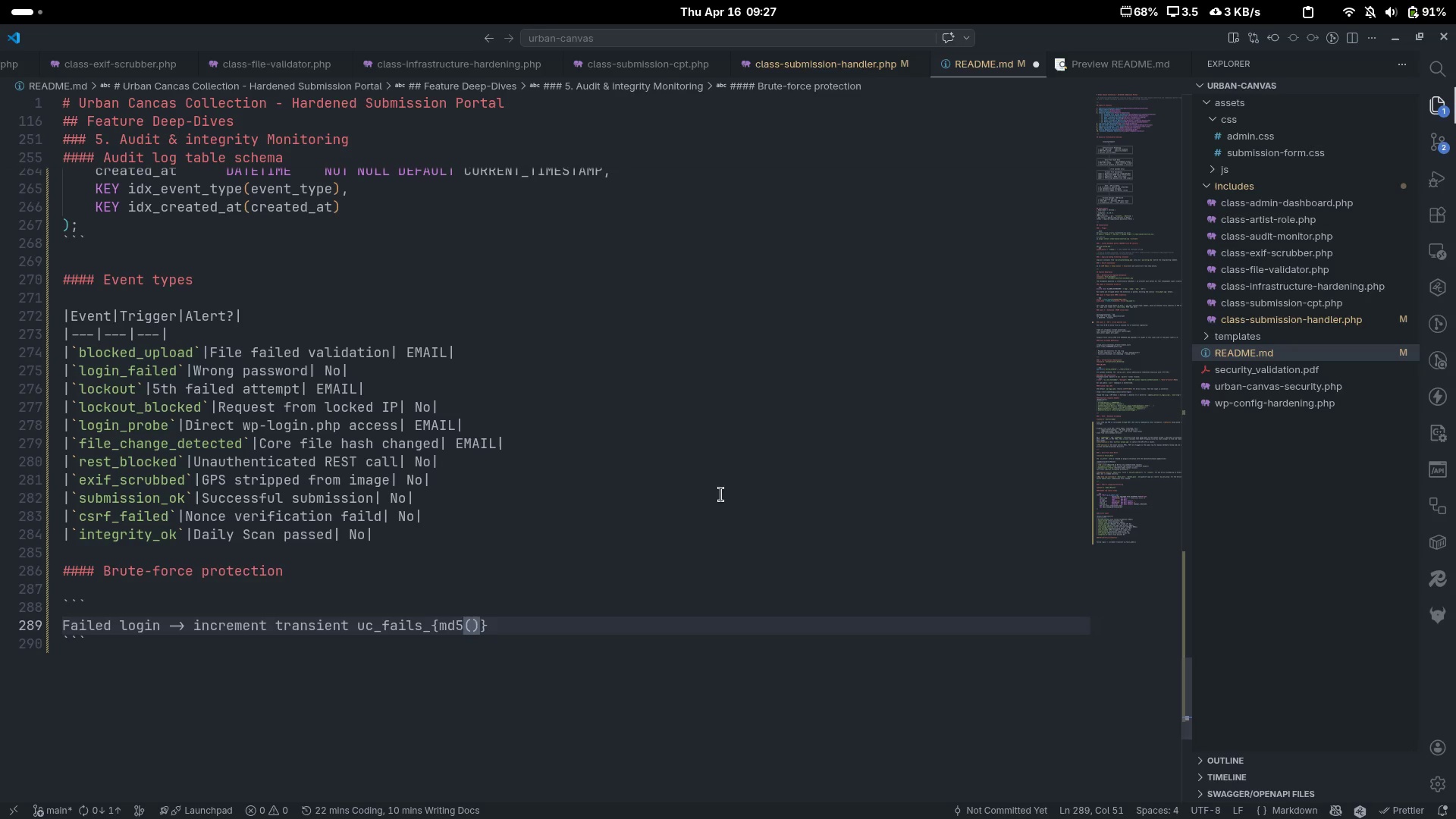 
type(p)
key(Backspace)
type(ip)
key(Backspace)
key(Backspace)
type(IP)
 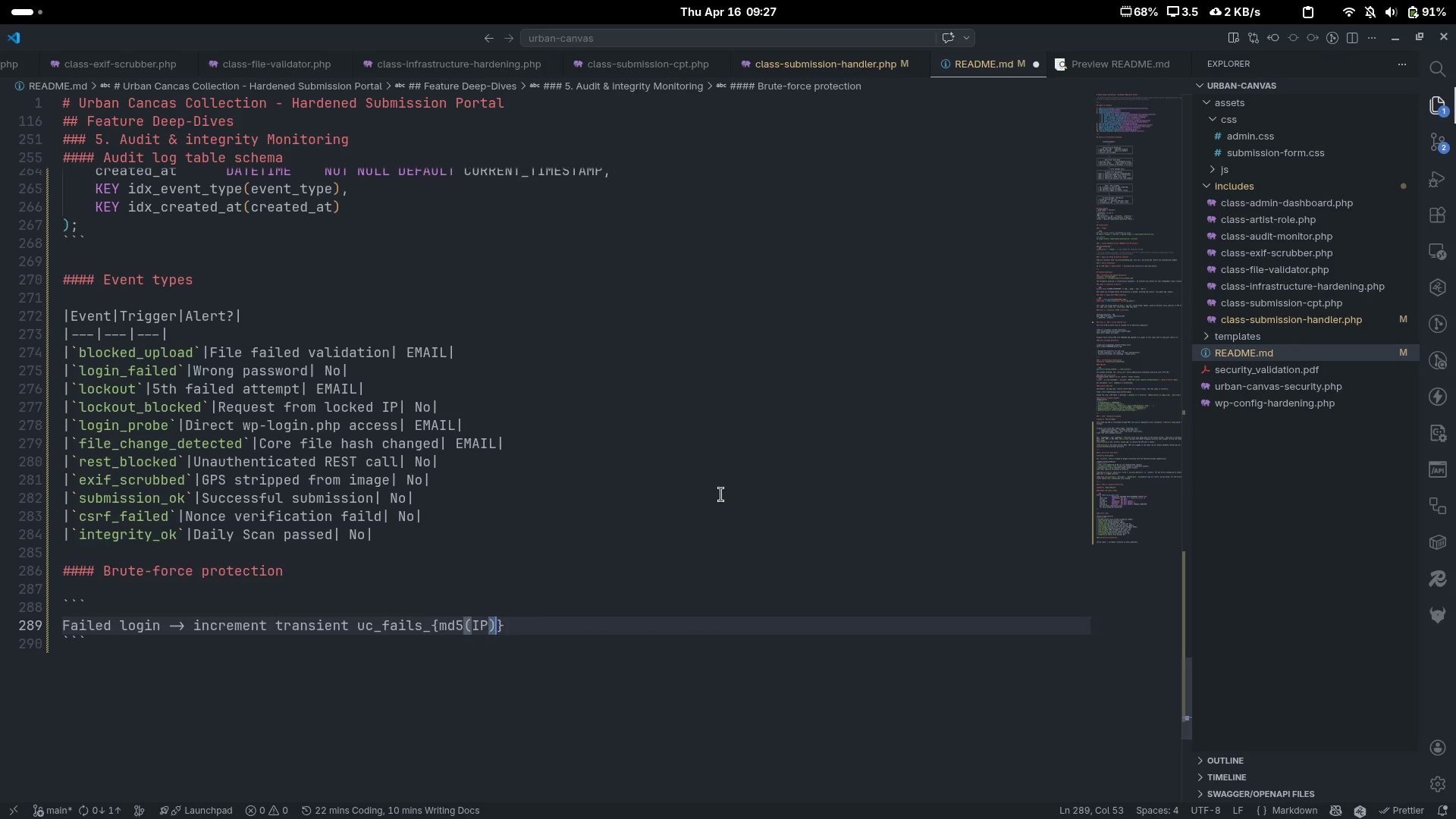 
key(ArrowRight)
 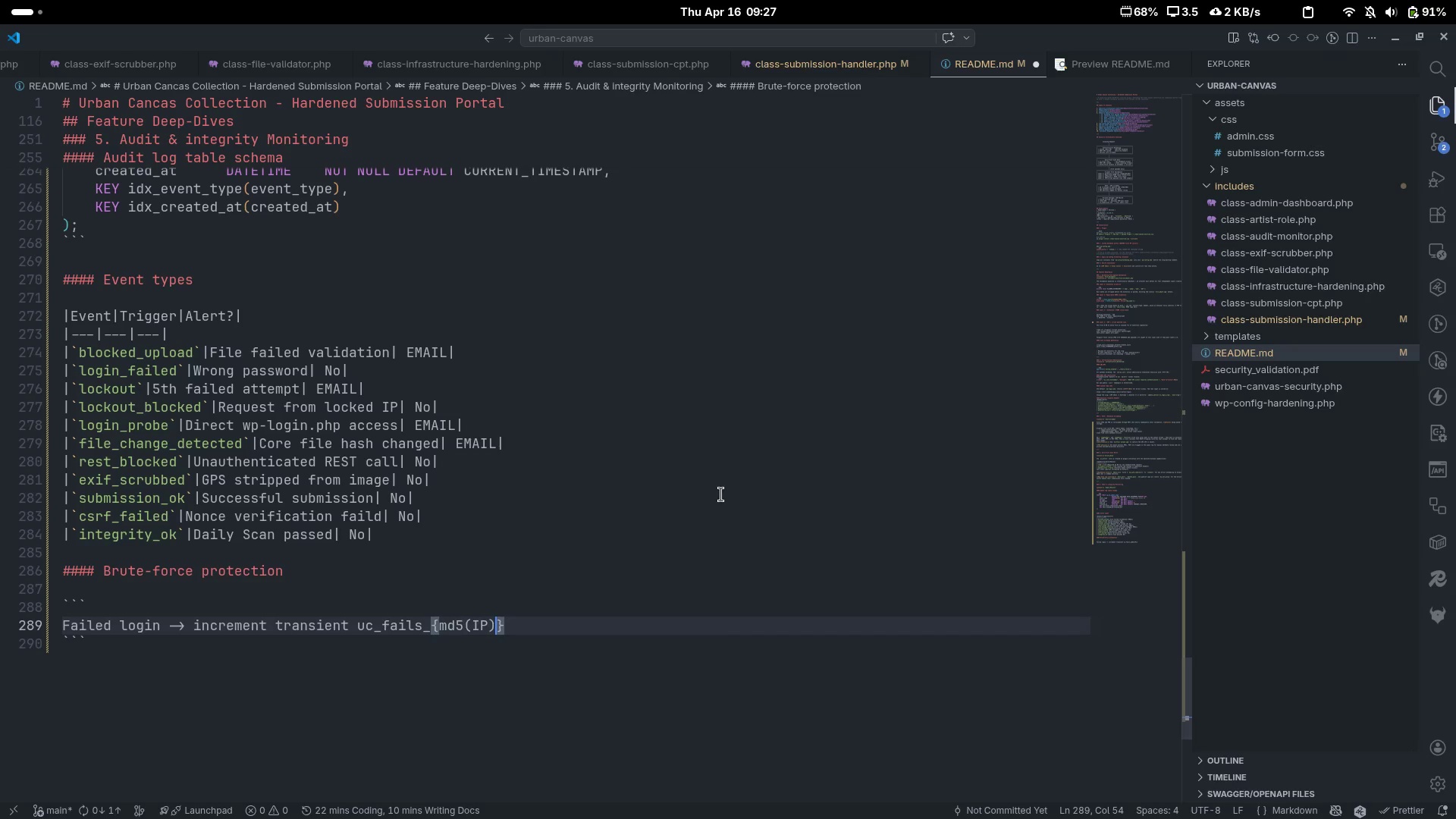 
key(ArrowRight)
 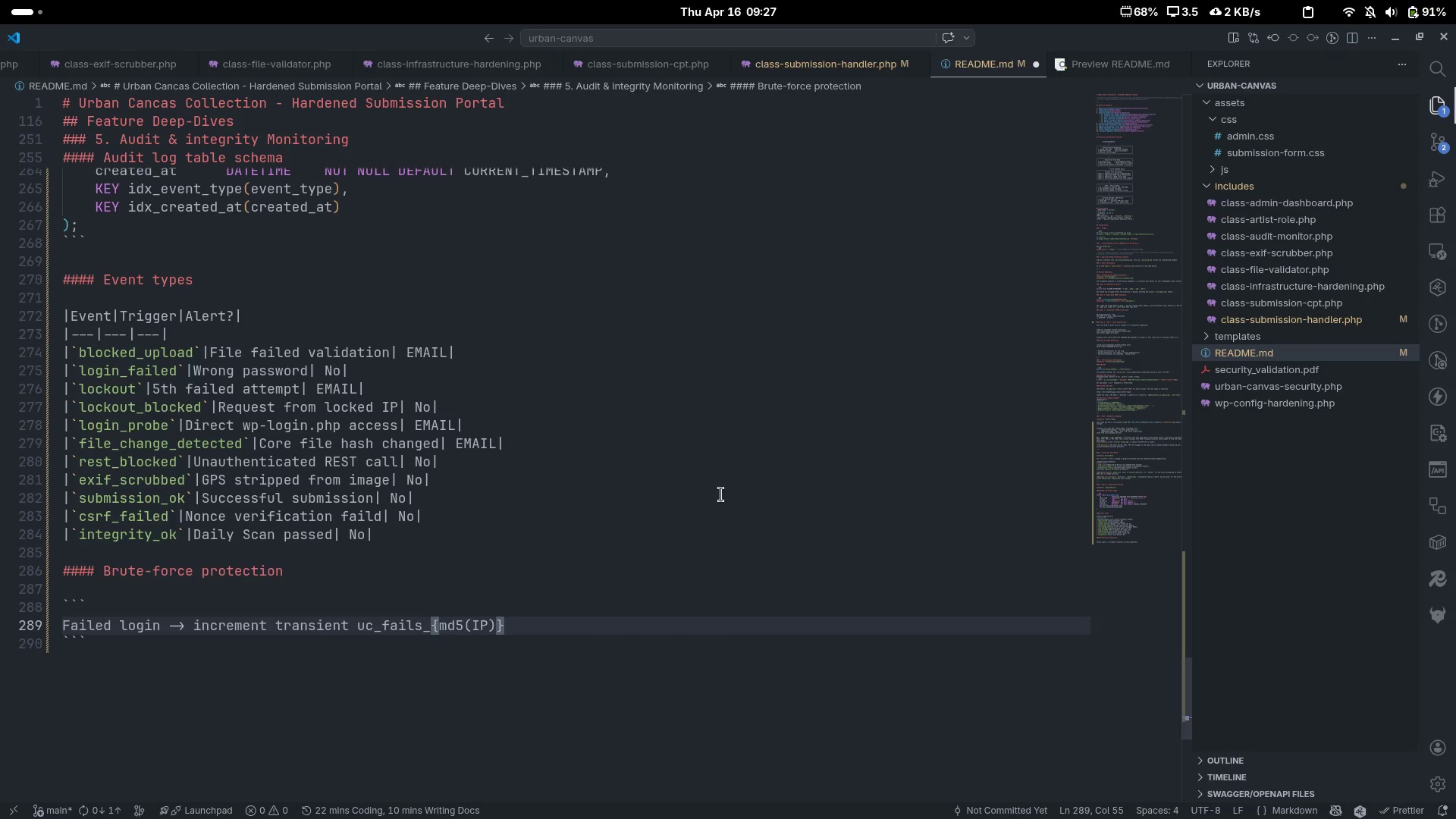 
key(Enter)
 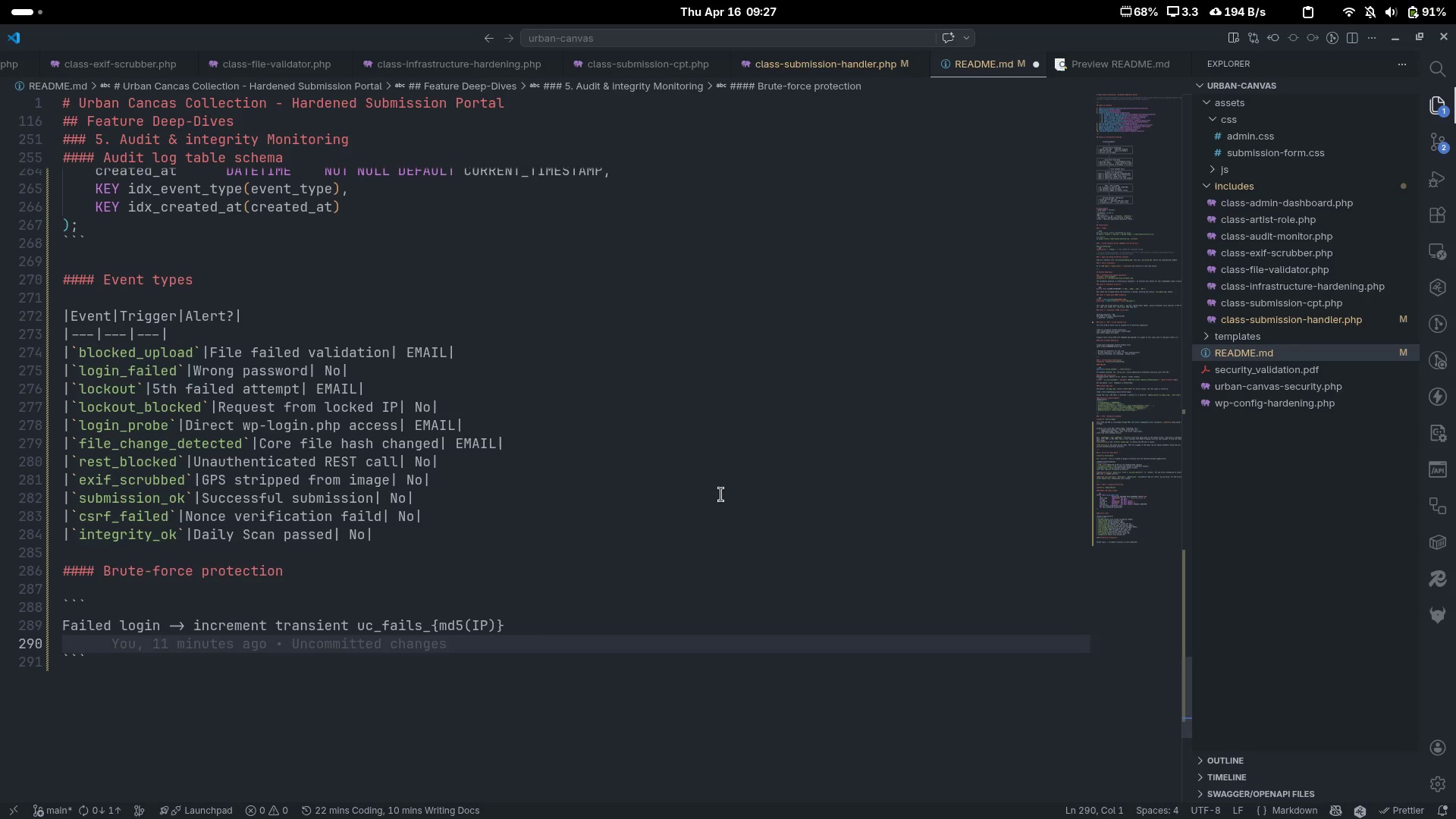 
type(5th failure -> set transient uc_lodk)
key(Backspace)
key(Backspace)
type(cked_{})
 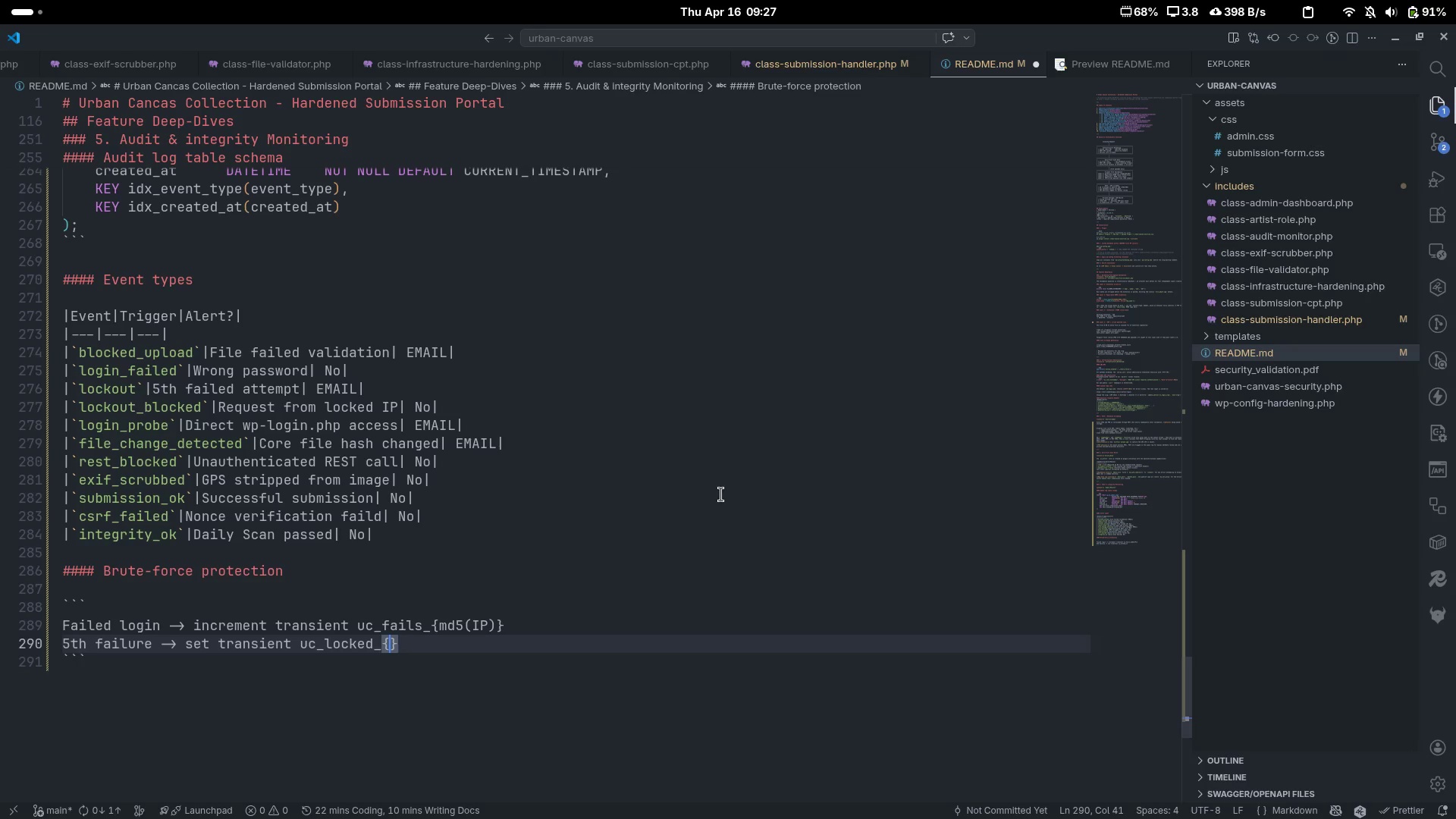 
 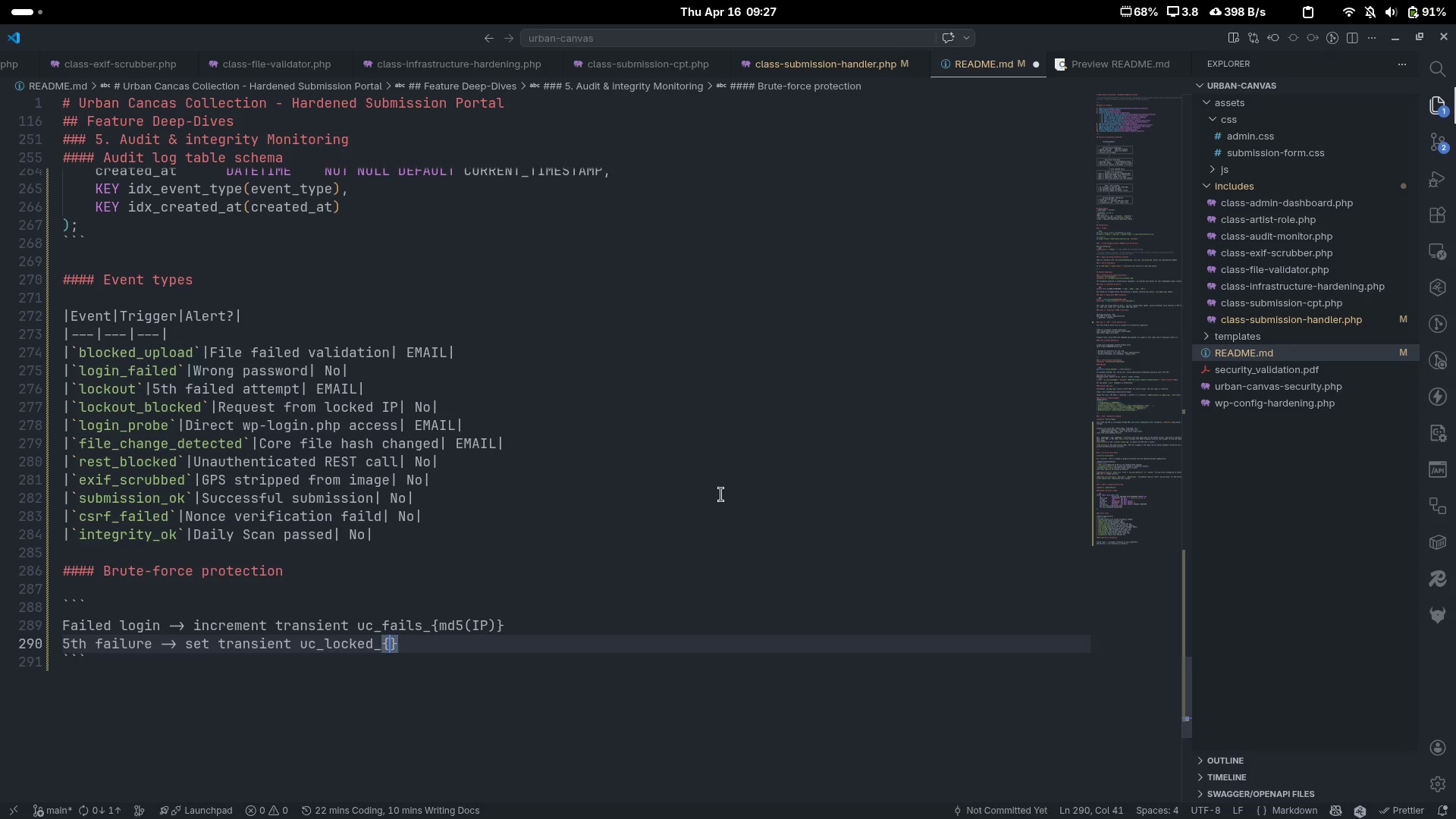 
key(ArrowLeft)
 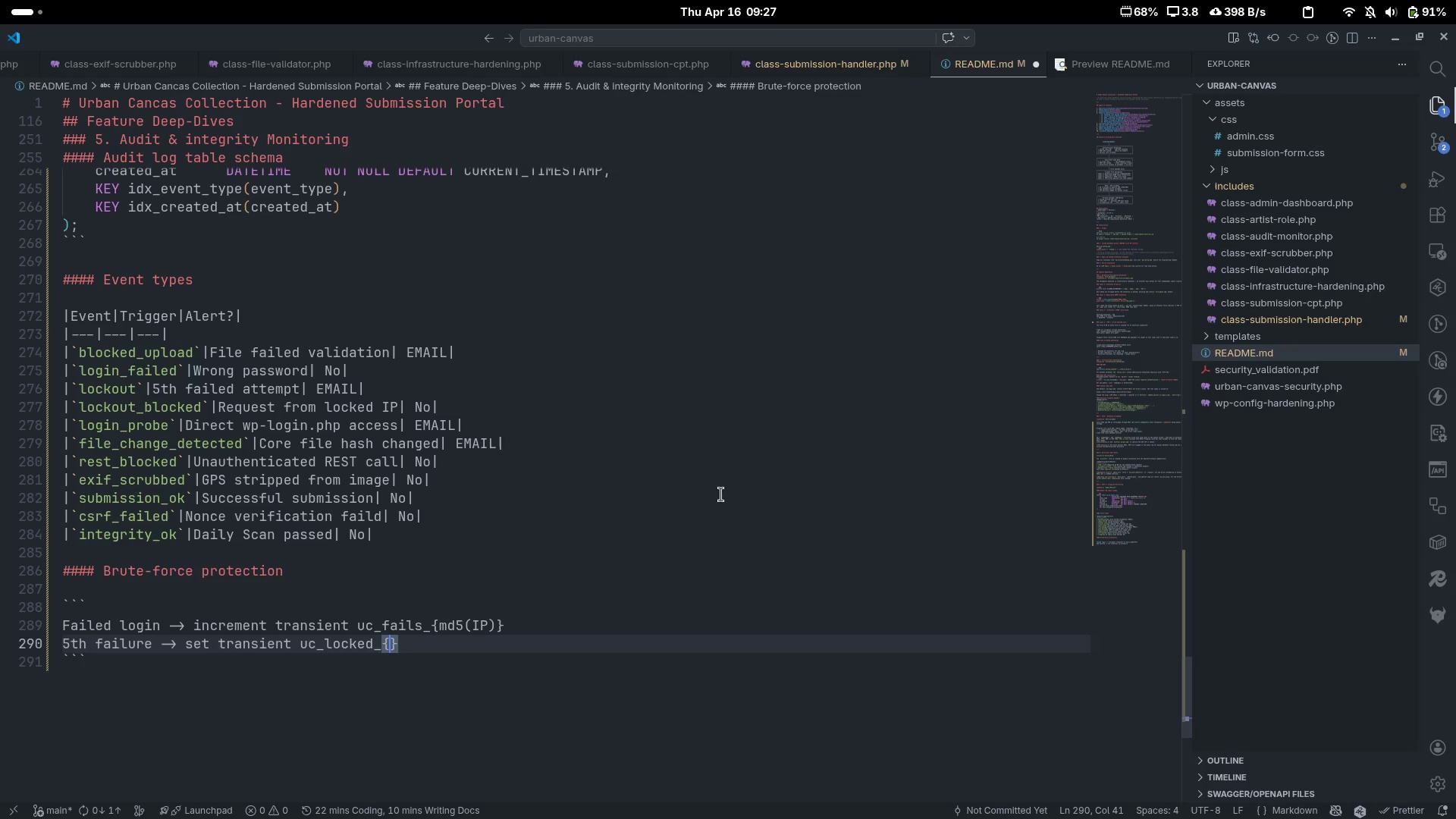 
type(md5{)
key(Backspace)
type(())
 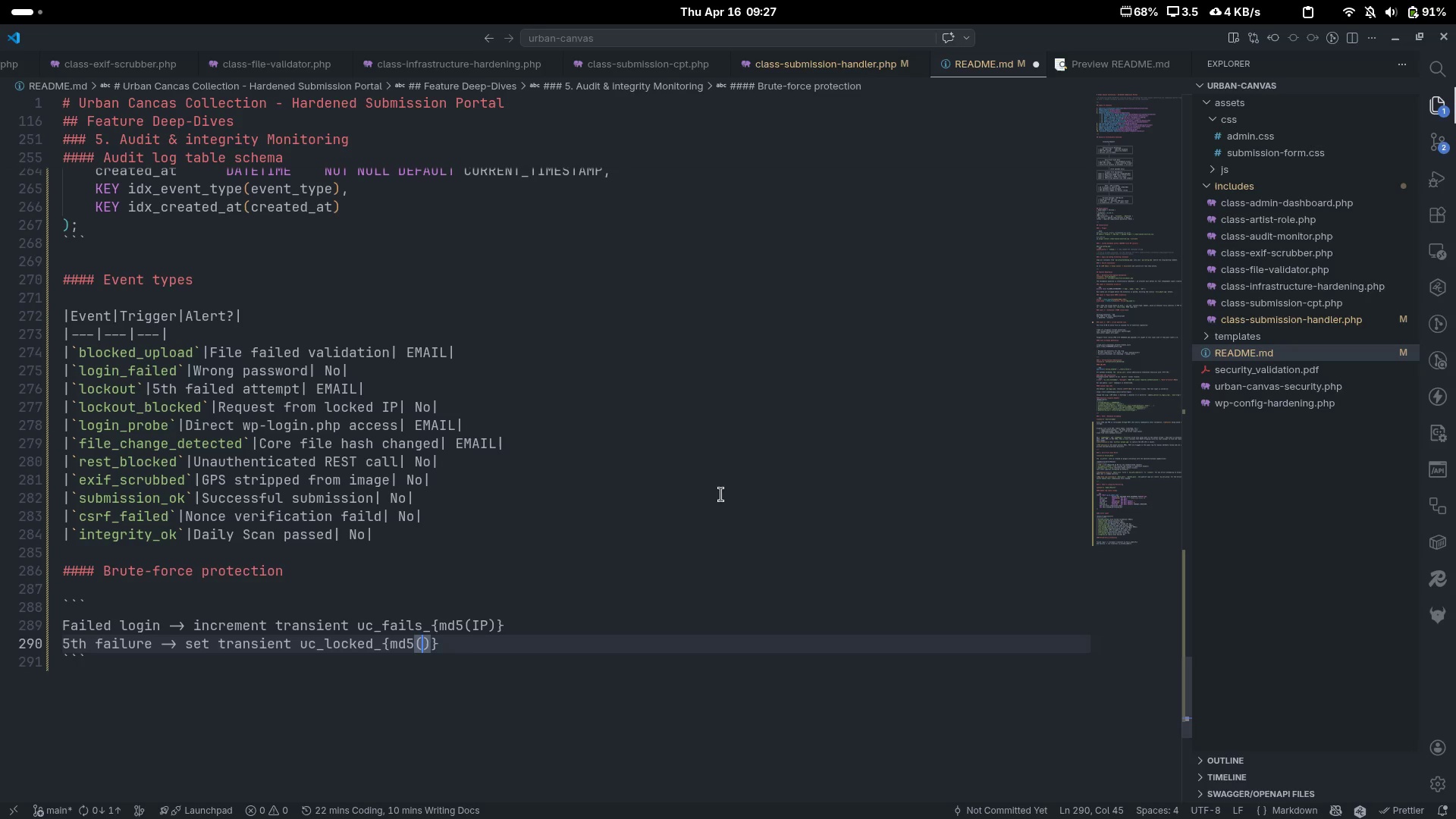 
 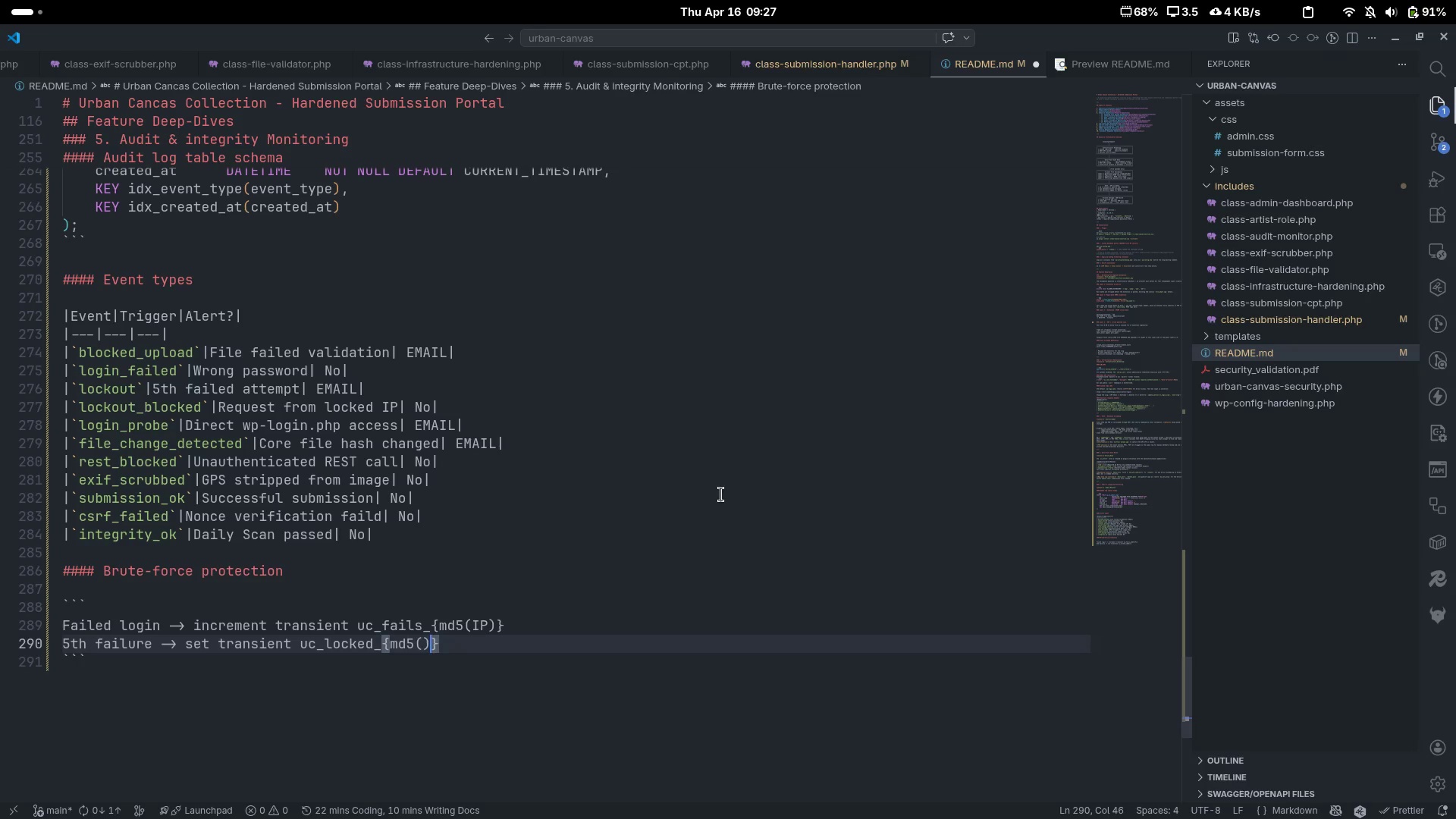 
key(ArrowLeft)
 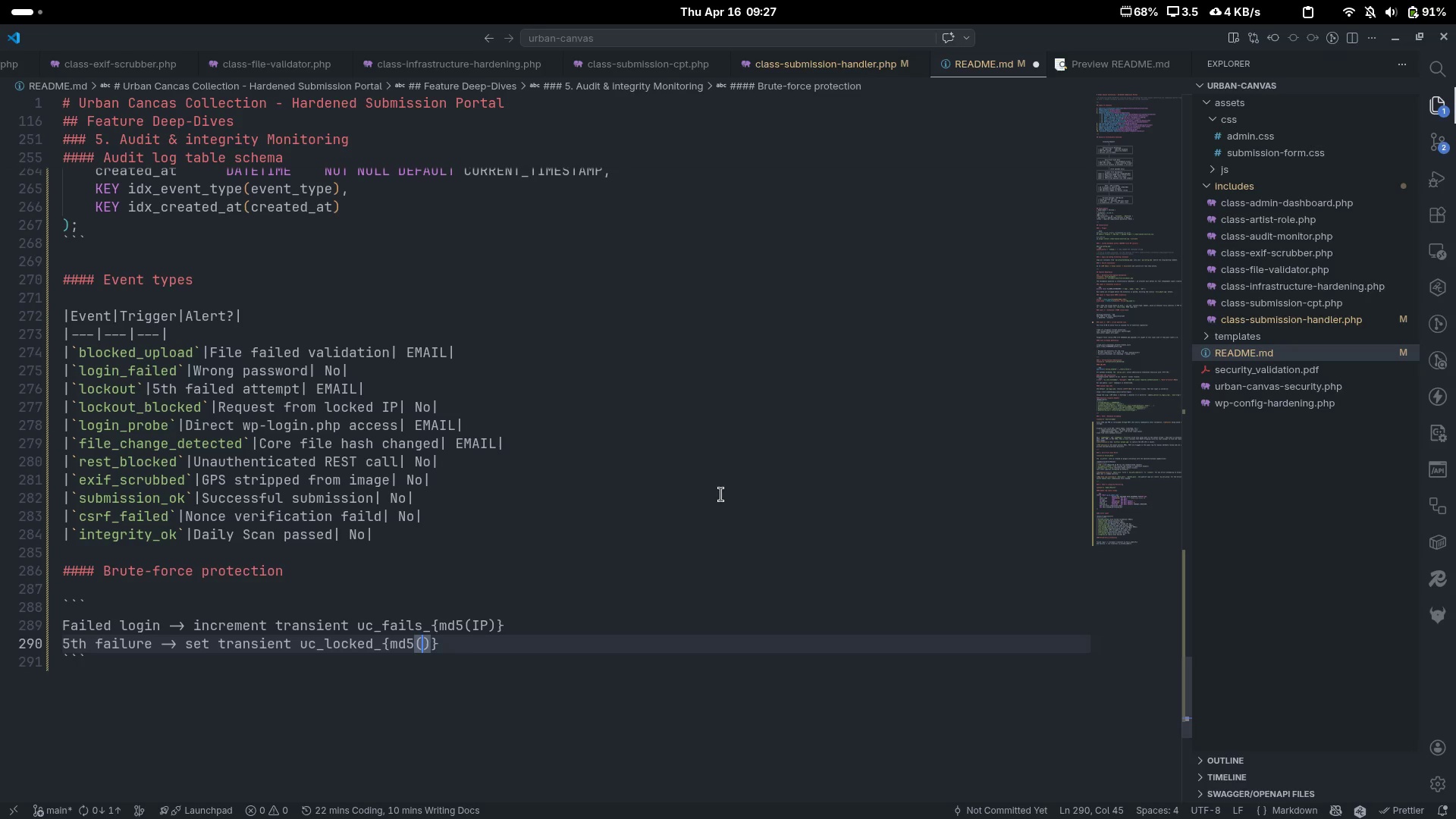 
type(IP)
 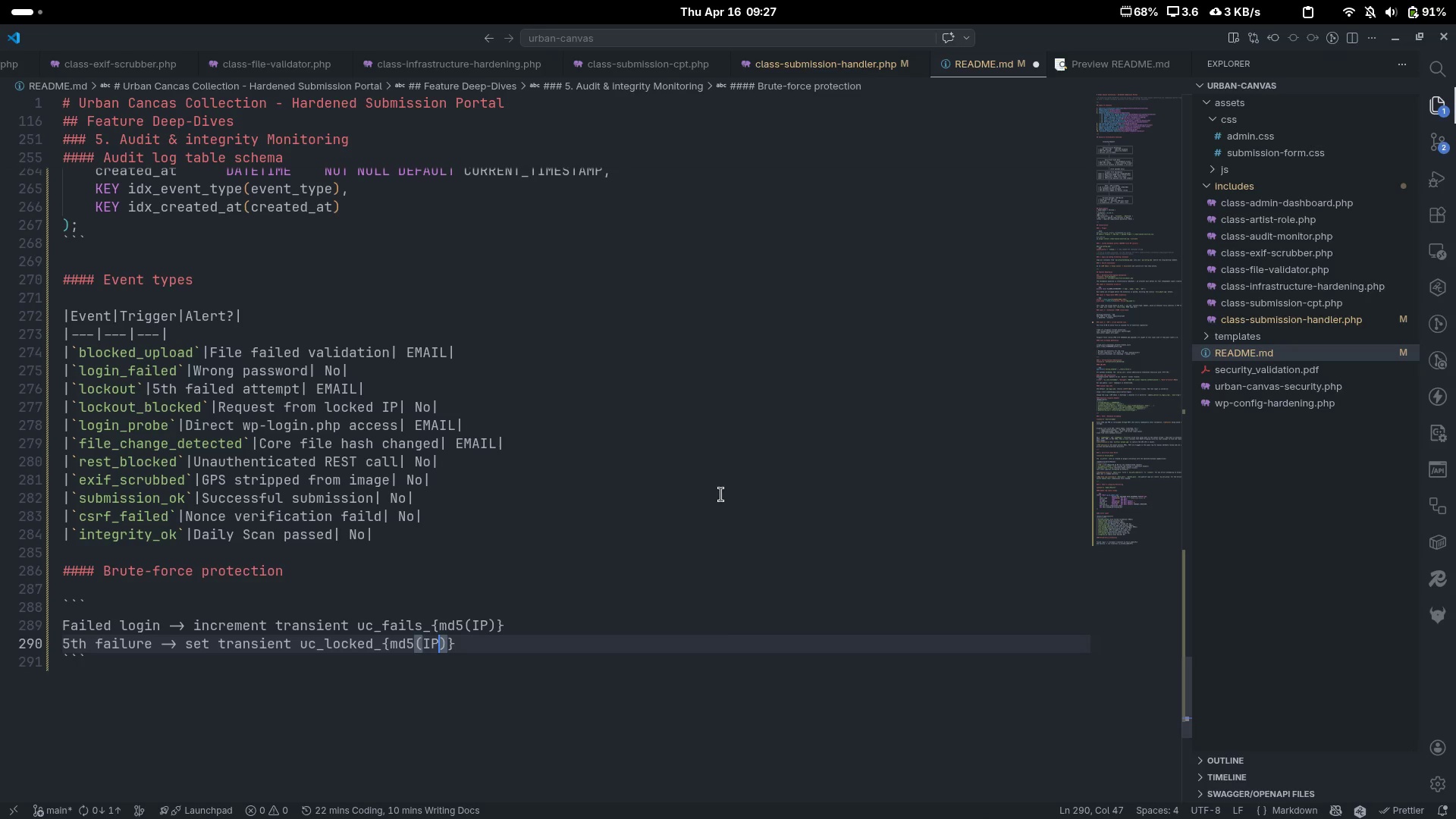 
key(ArrowRight)
 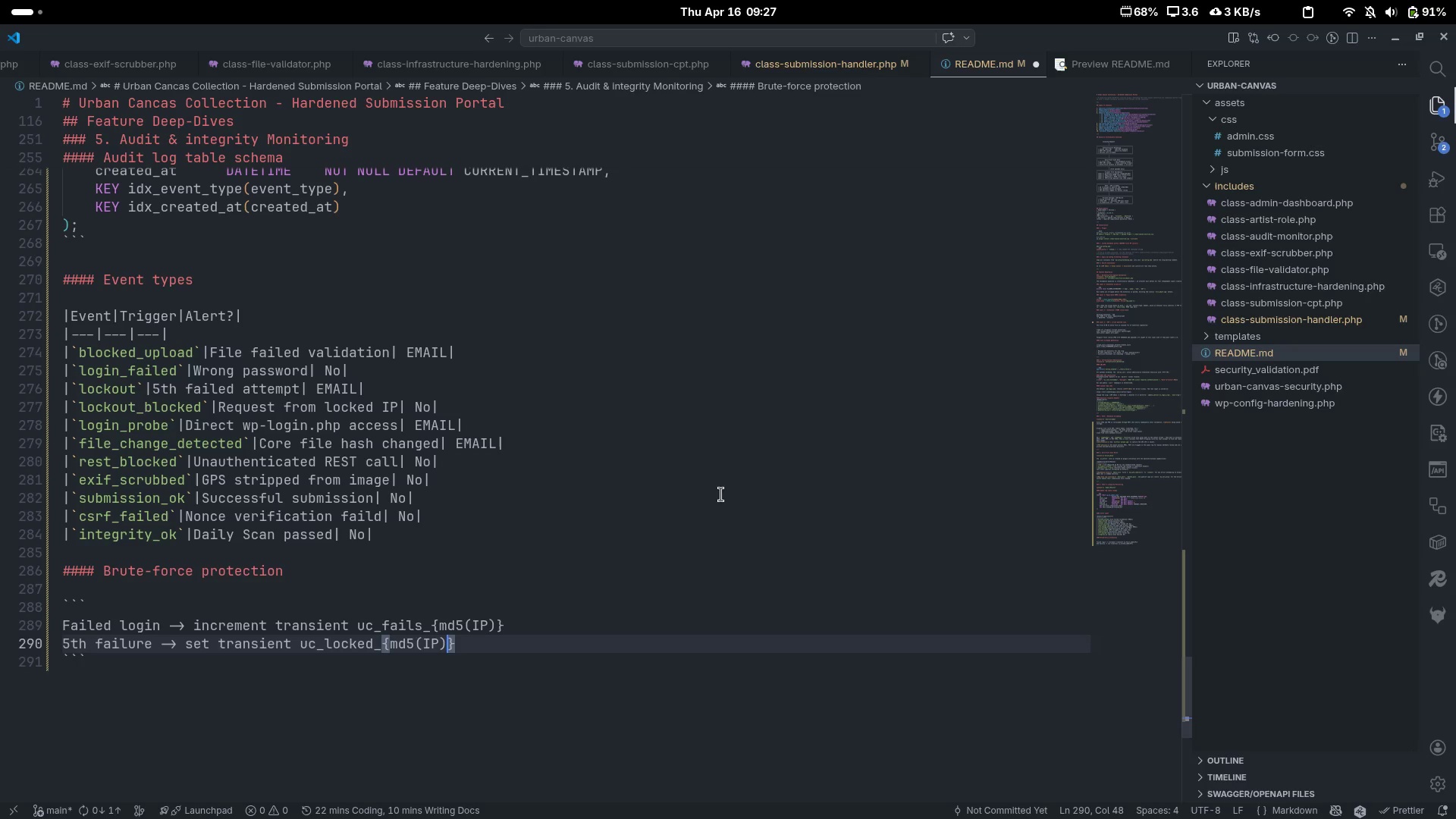 
key(ArrowRight)
 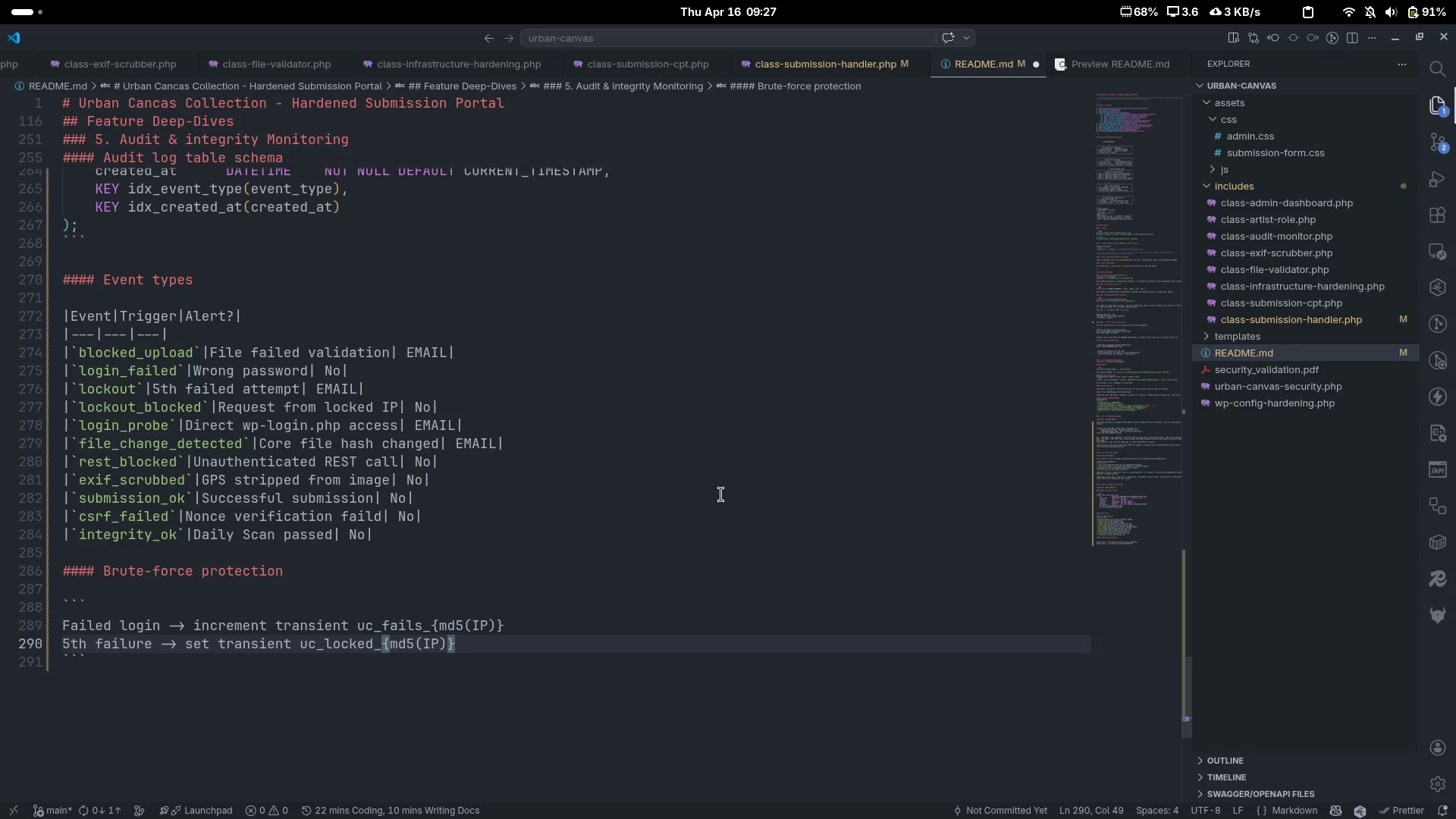 
type( ())
 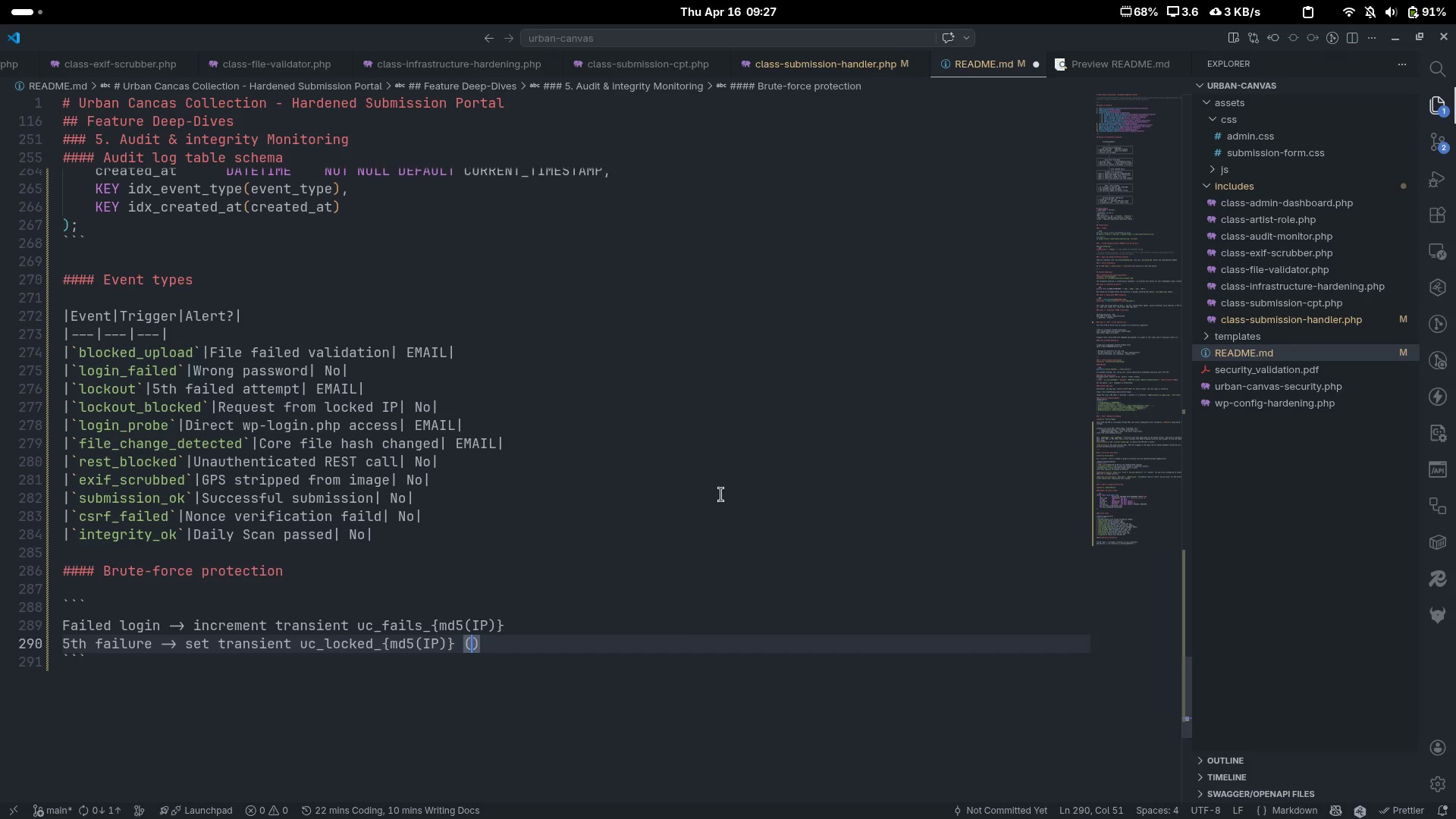 
 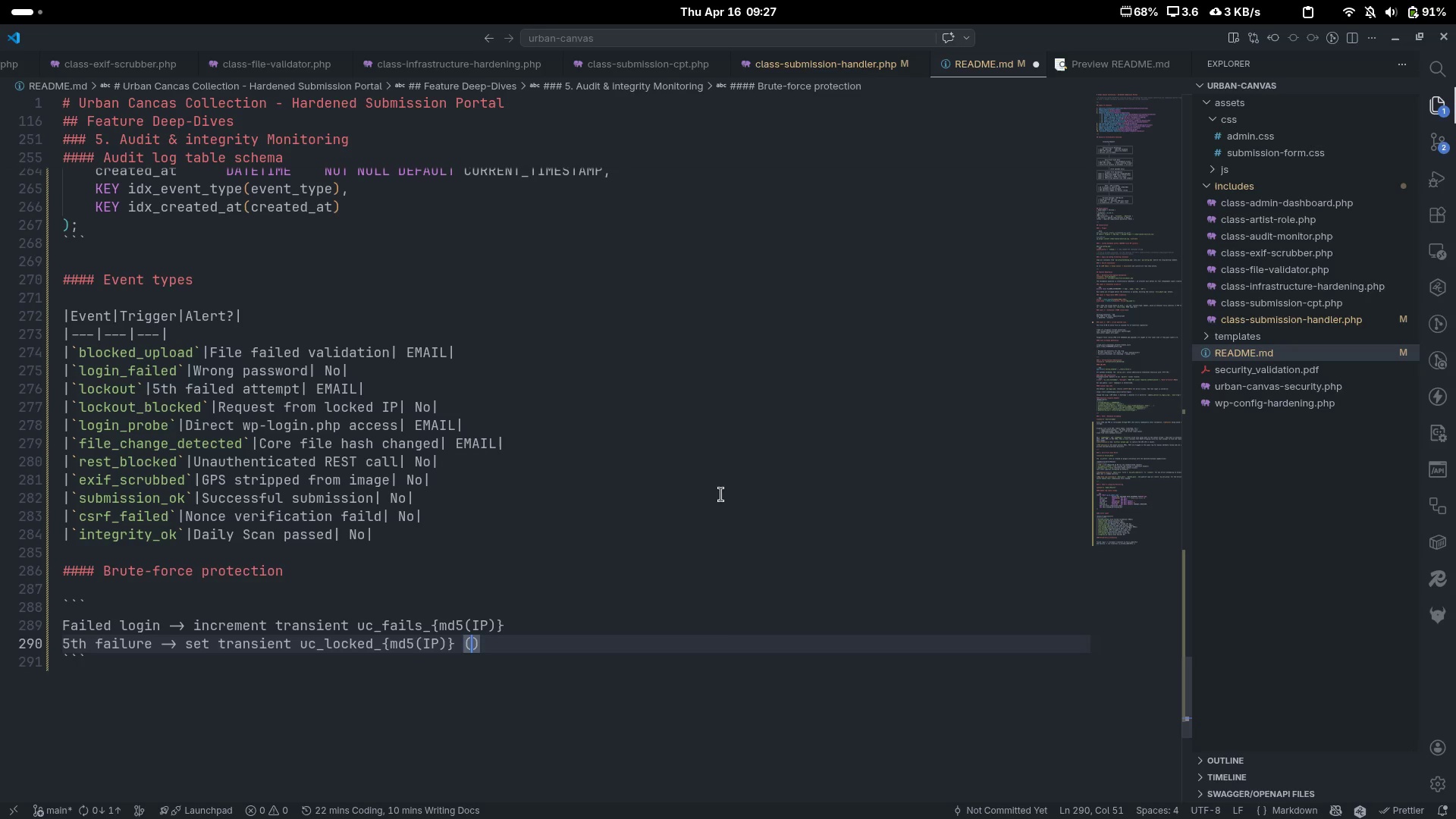 
key(ArrowLeft)
 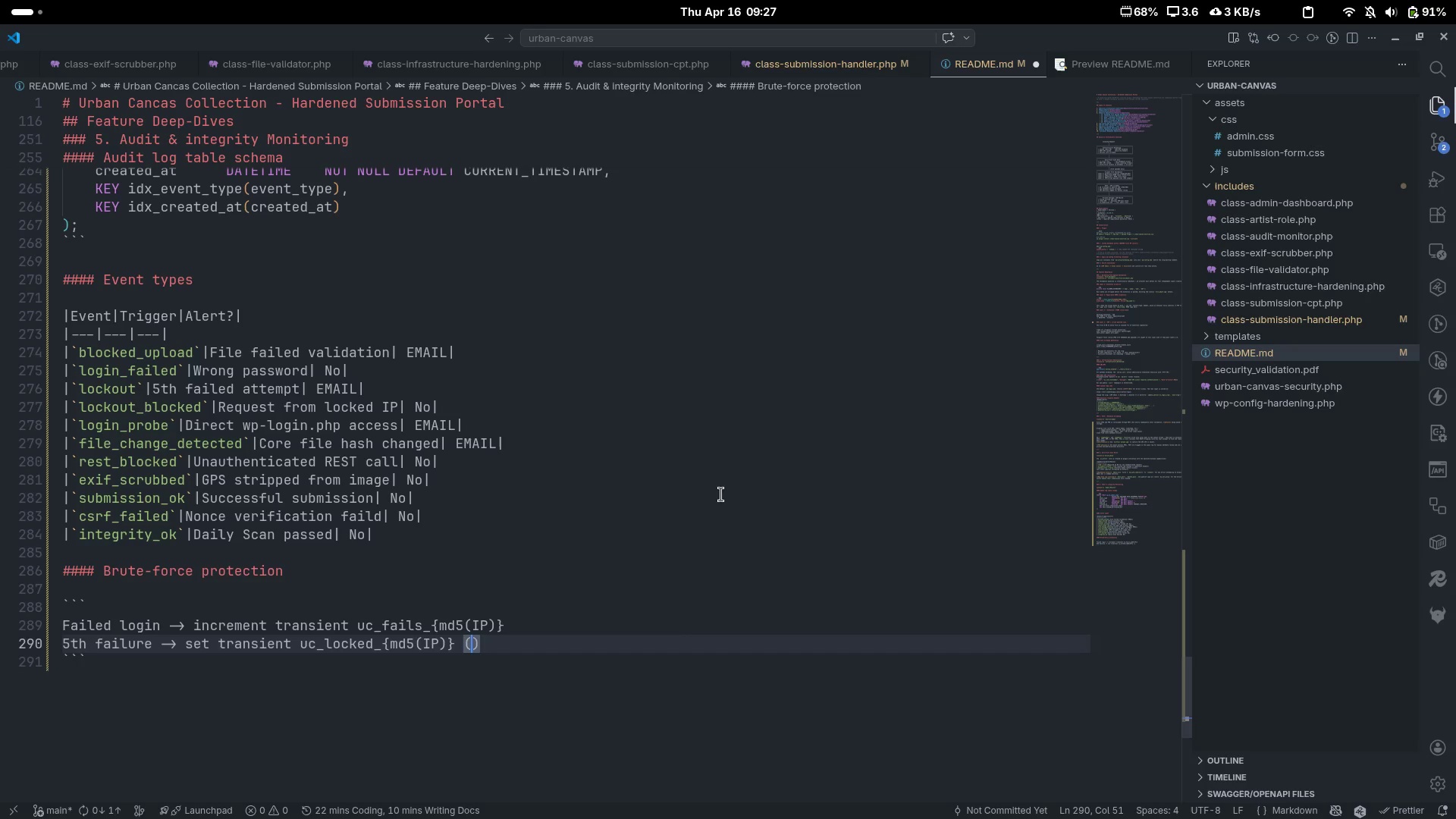 
type(TTL: 900 seconds)
 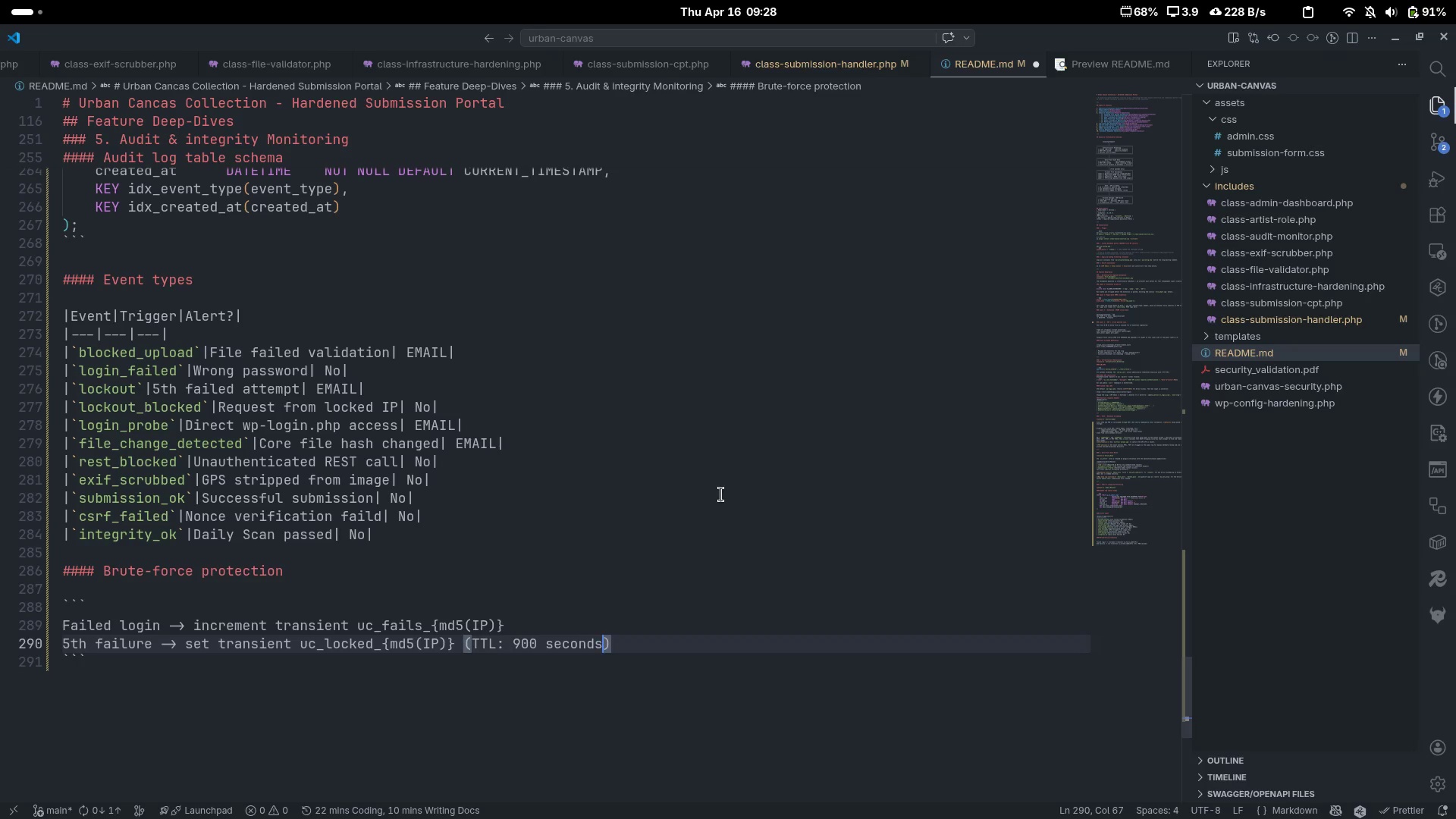 
key(ArrowRight)
 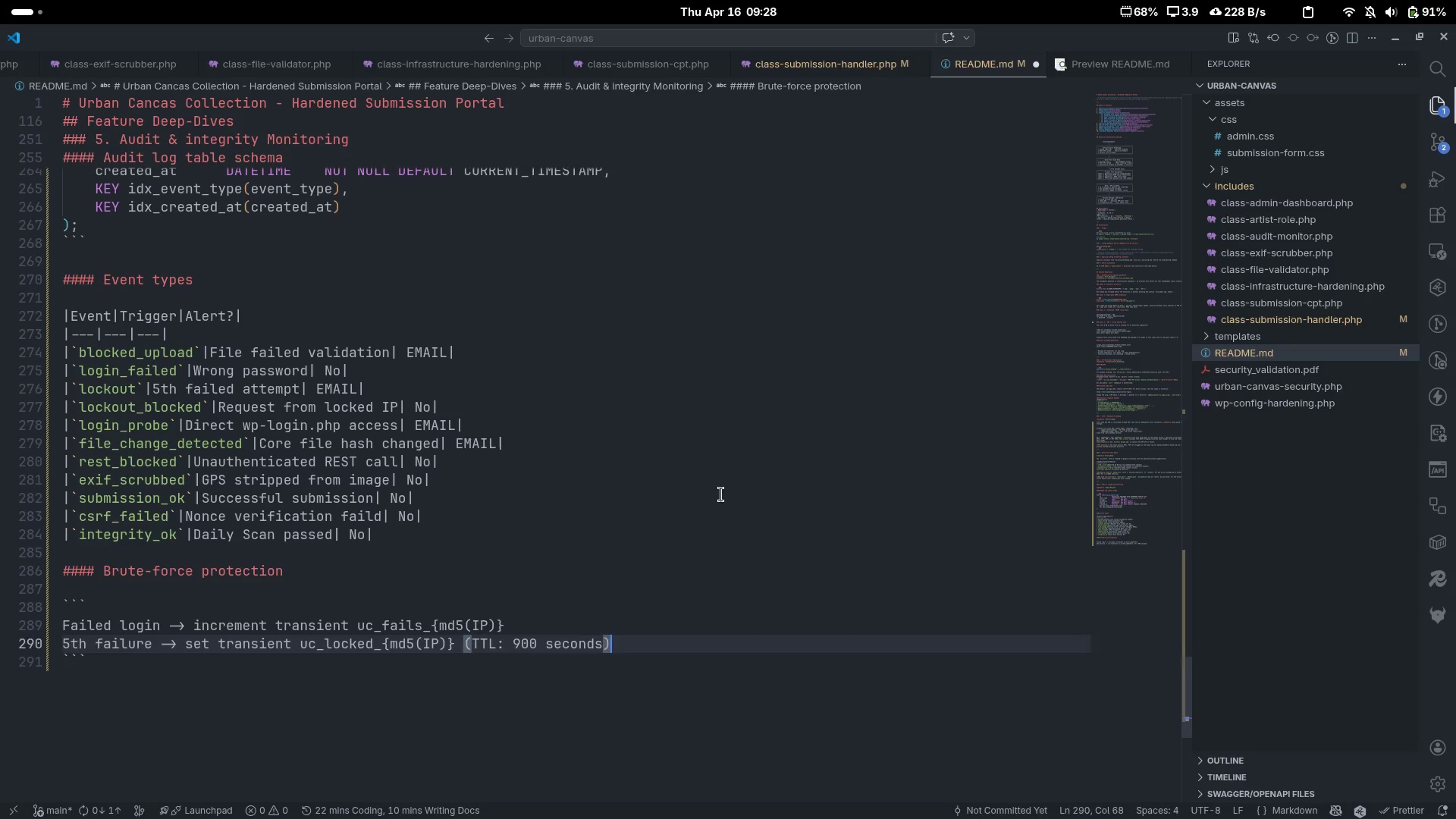 
key(Enter)
 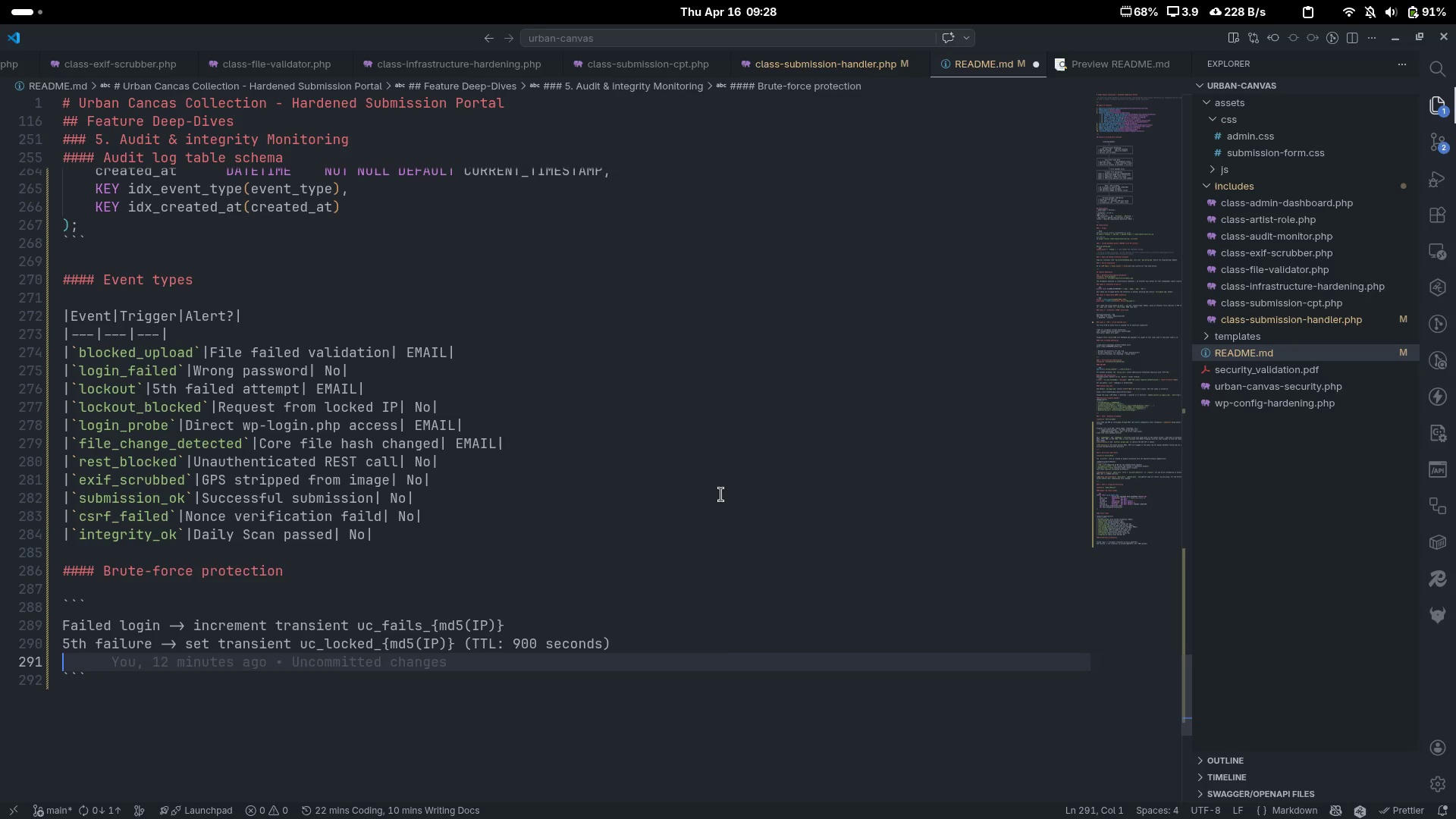 
key(Tab)
key(Tab)
key(Tab)
type(-> send admin email alery)
key(Backspace)
type(t)
 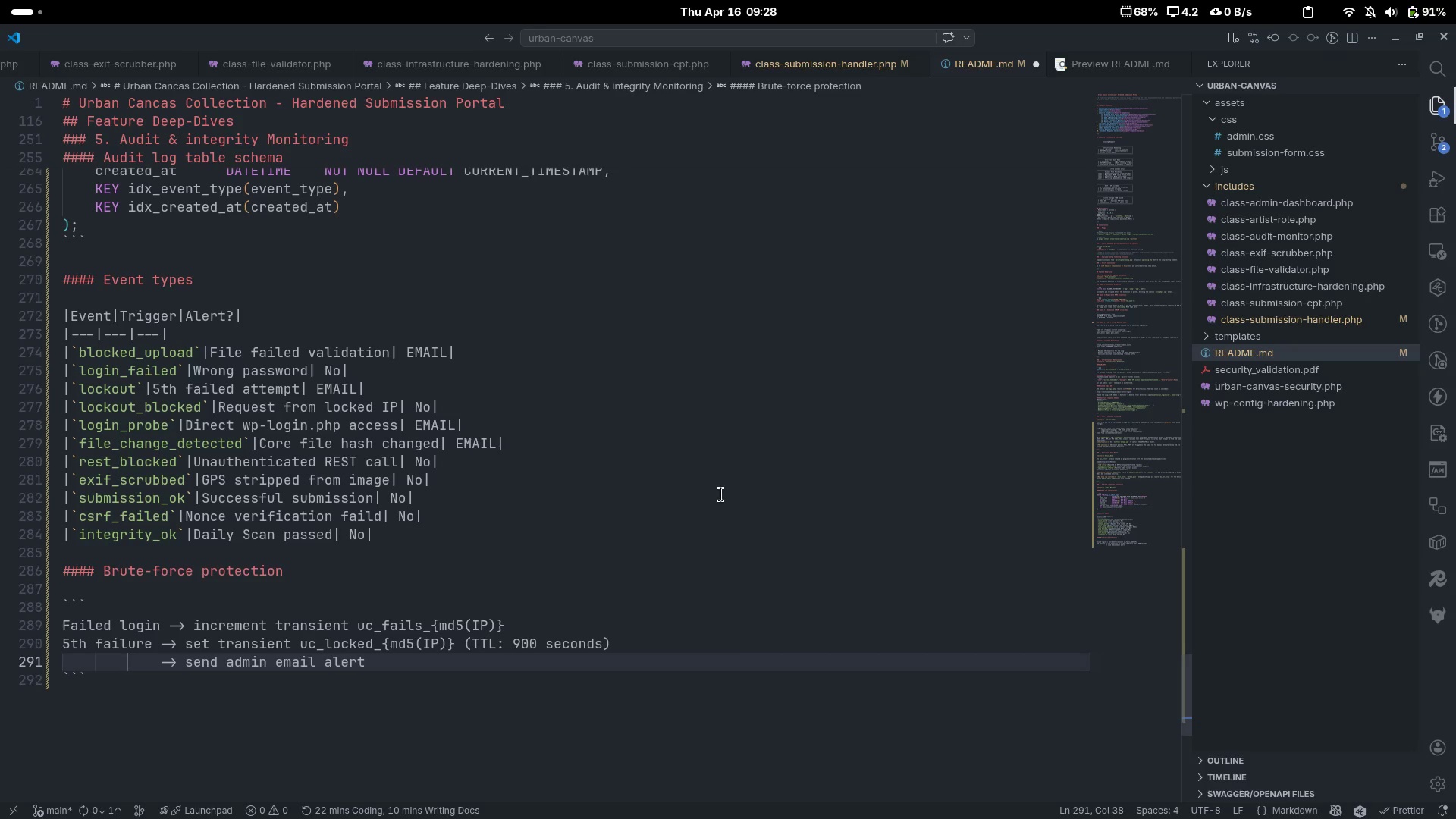 
key(Enter)
 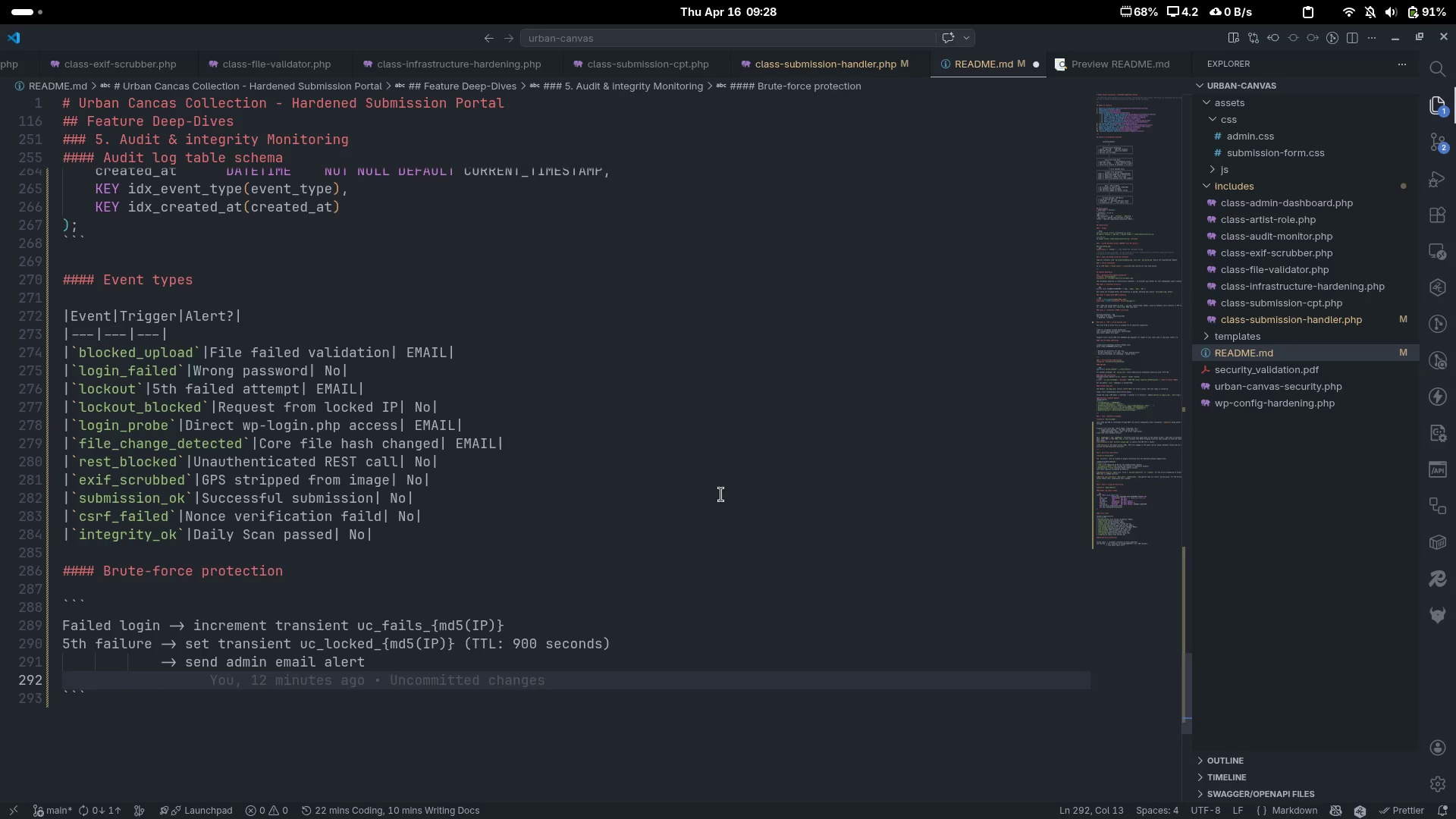 
key(Control+Backspace)
 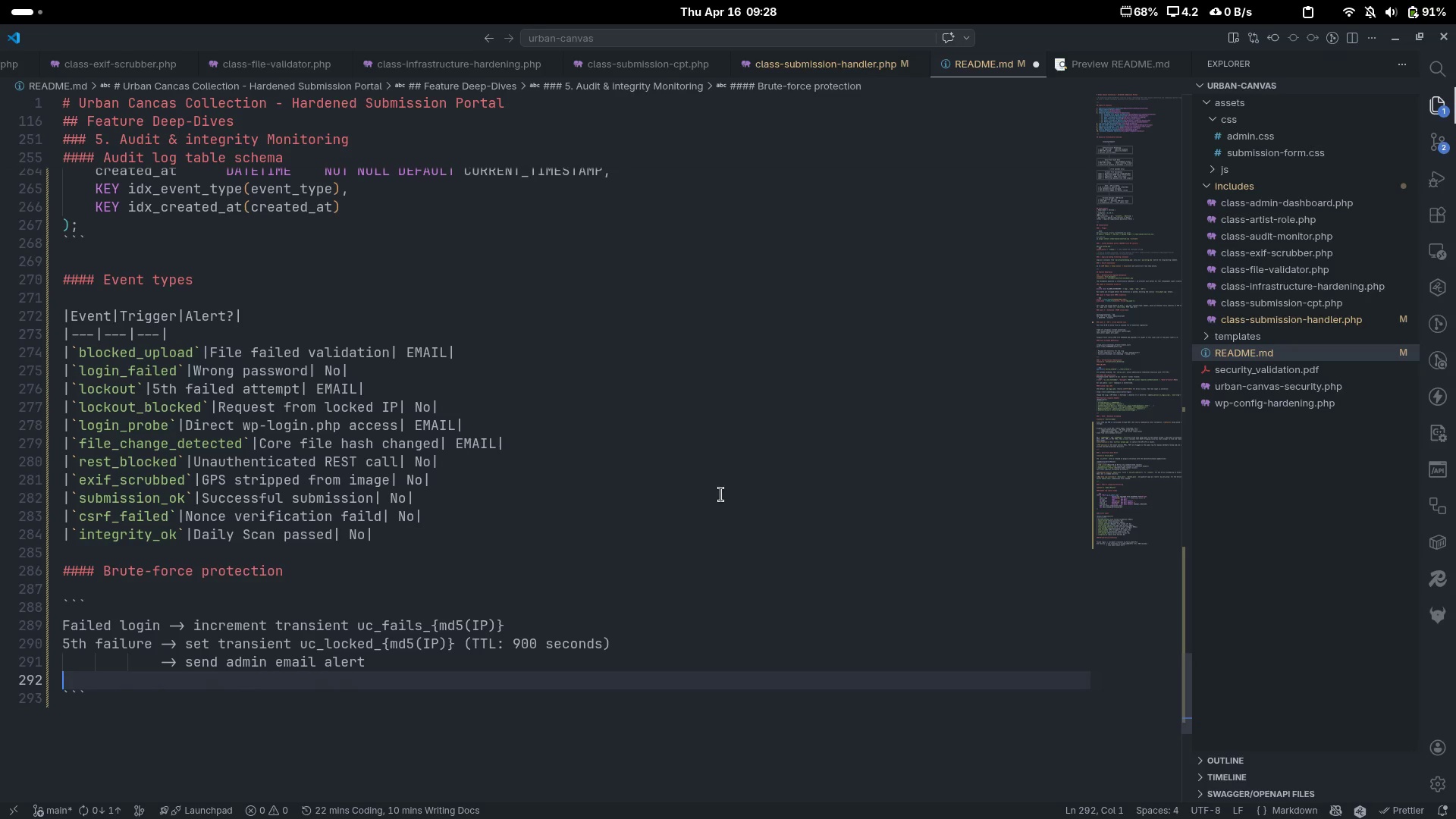 
type(Locked IP)
key(Tab)
type(-> wo)
key(Backspace)
type(p_die() with HTTP 429 on next attempy)
key(Backspace)
type(t)
 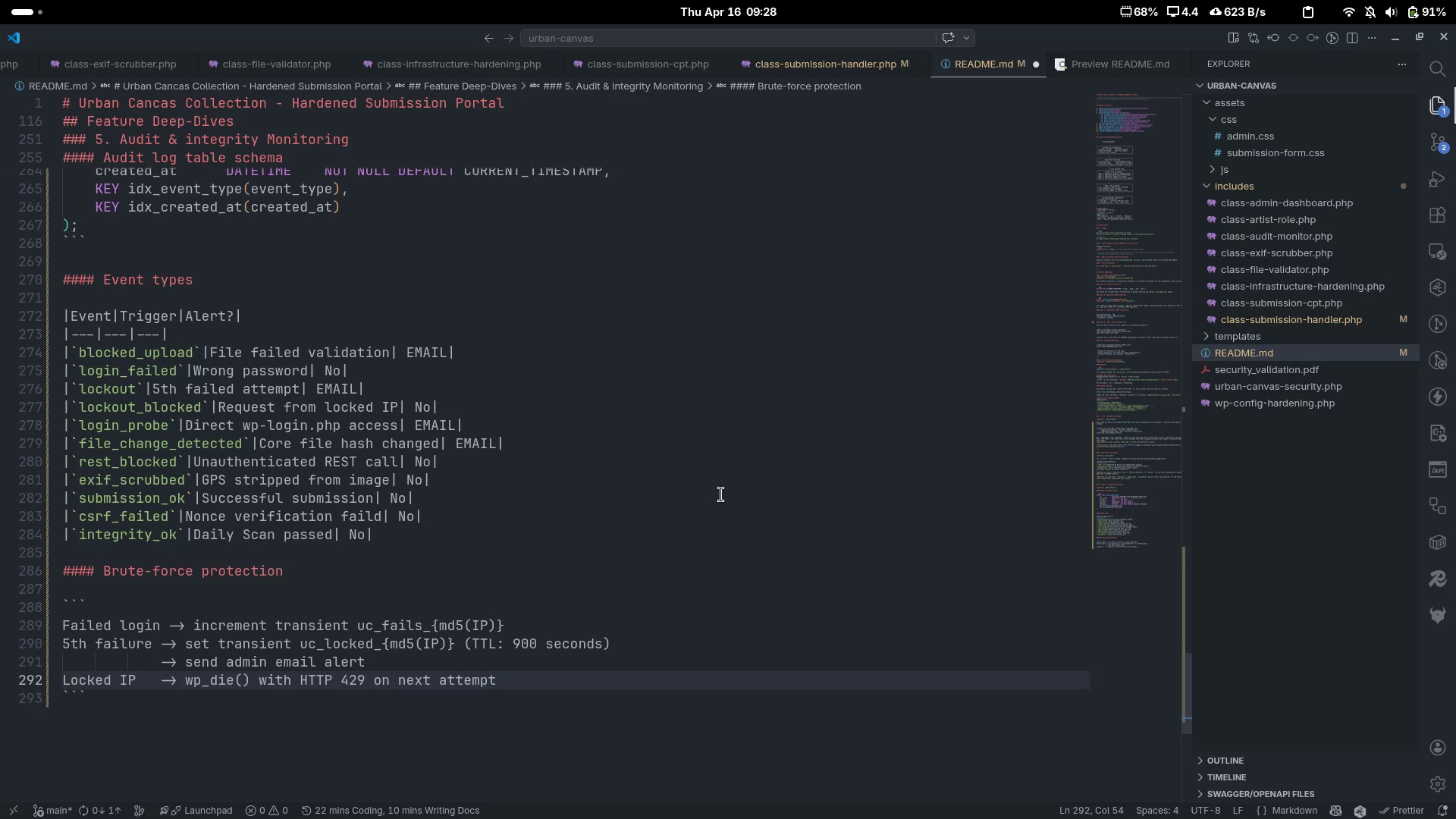 
key(Enter)
 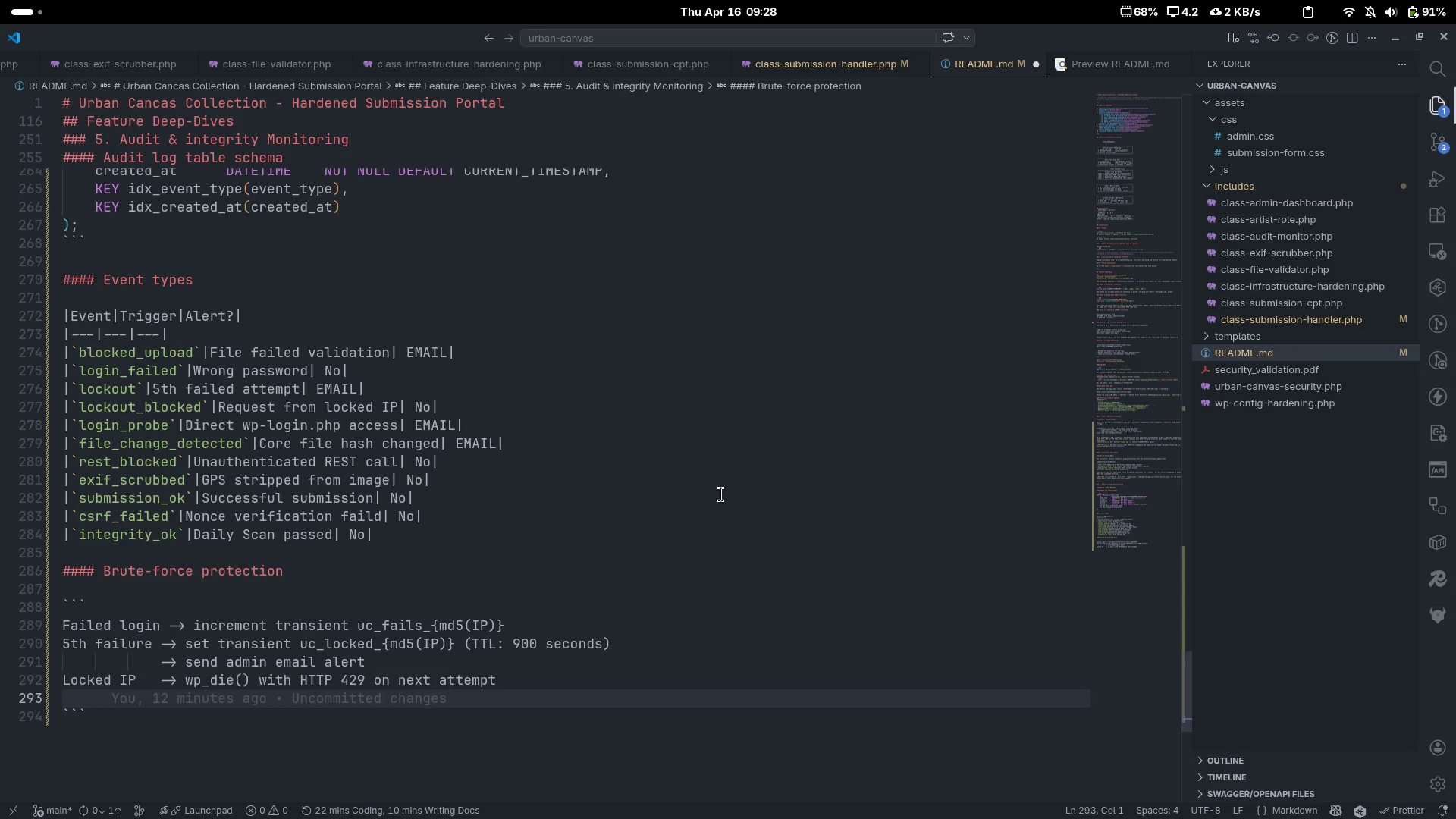 
type(Suce)
key(Backspace)
type(cess)
key(Tab)
key(Tab)
type(-> both transient )
key(Backspace)
type(s sel)
 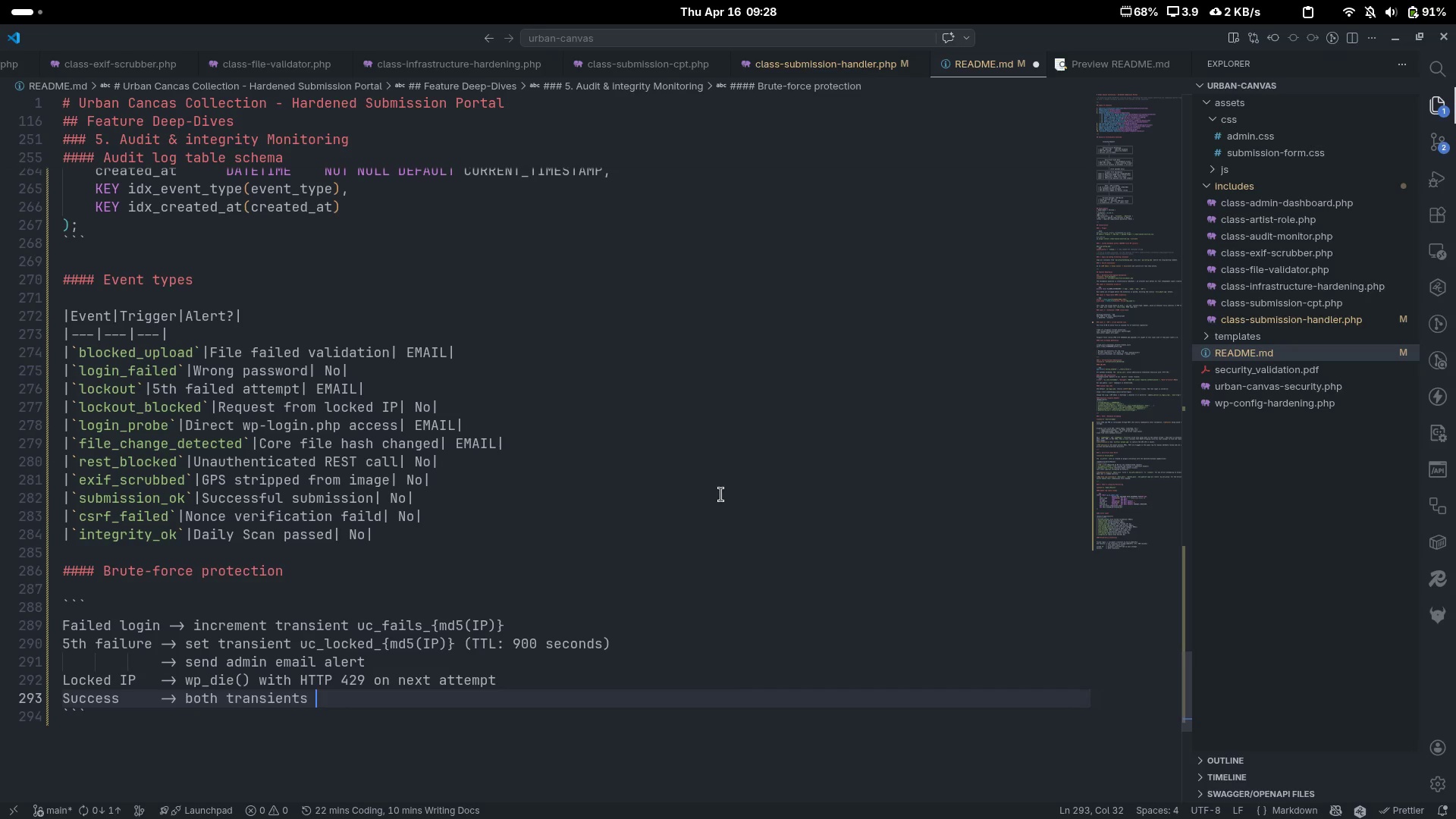 
 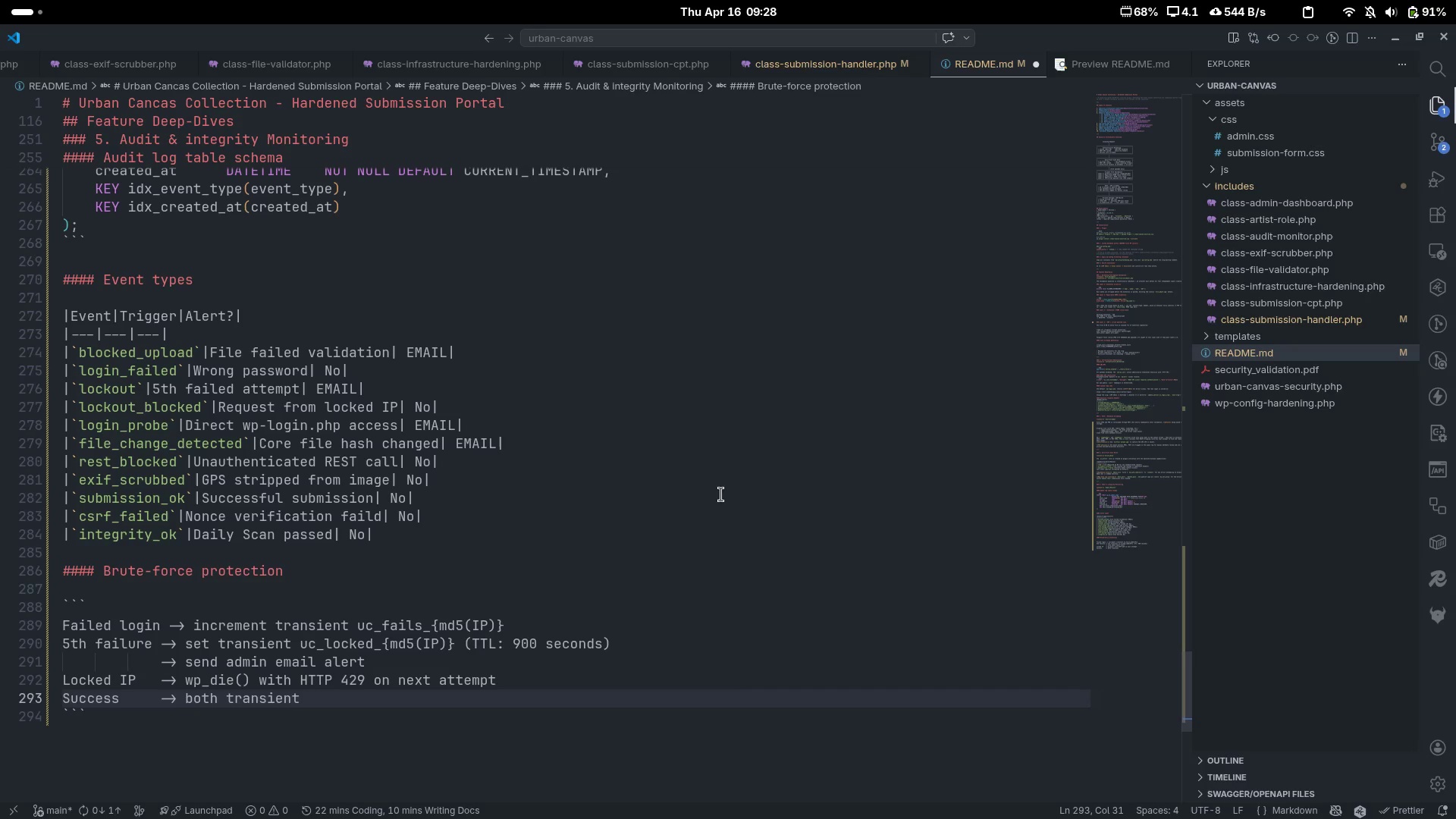 
key(Control+ControlLeft)
 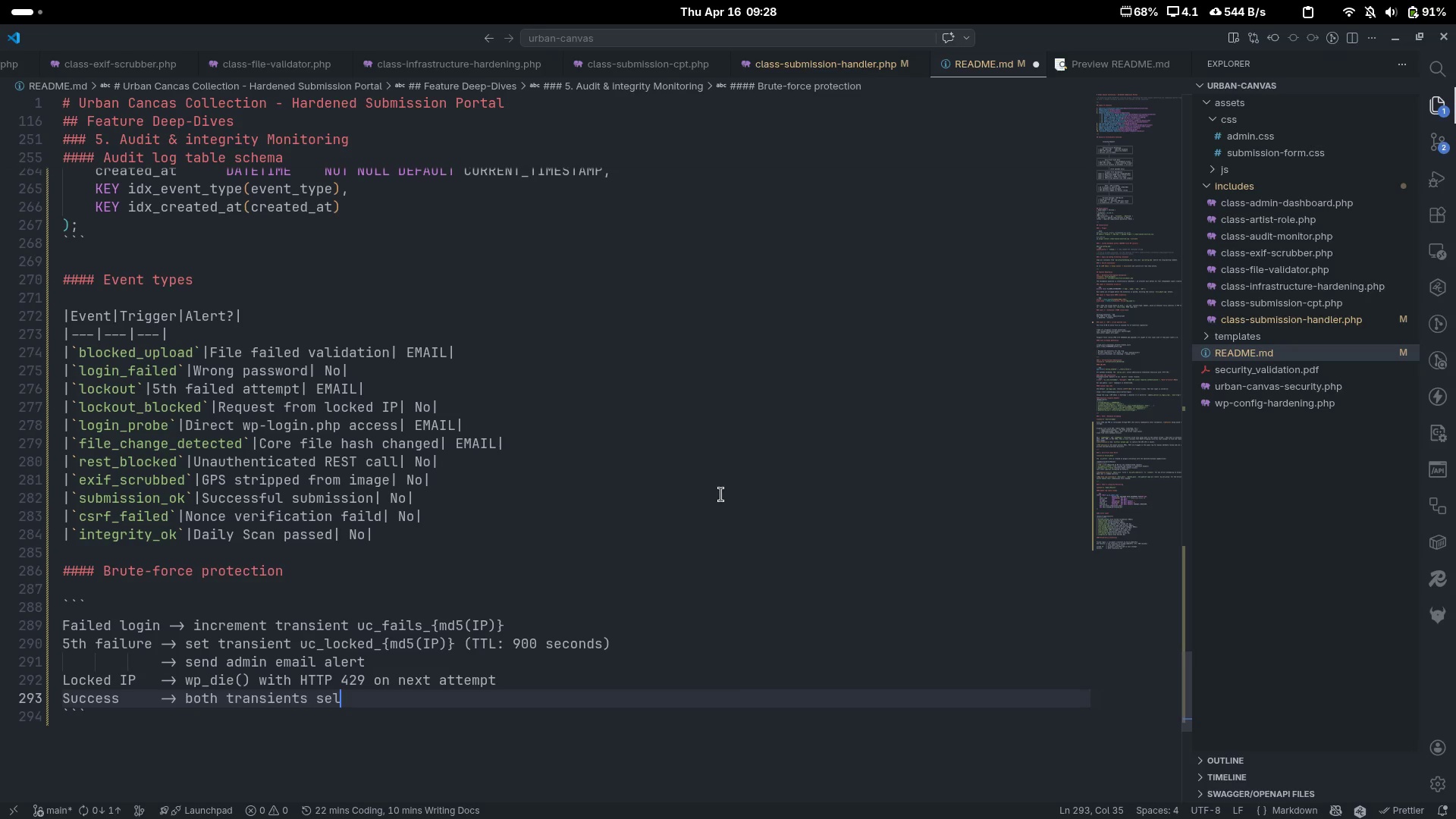 
key(Control+Backspace)
 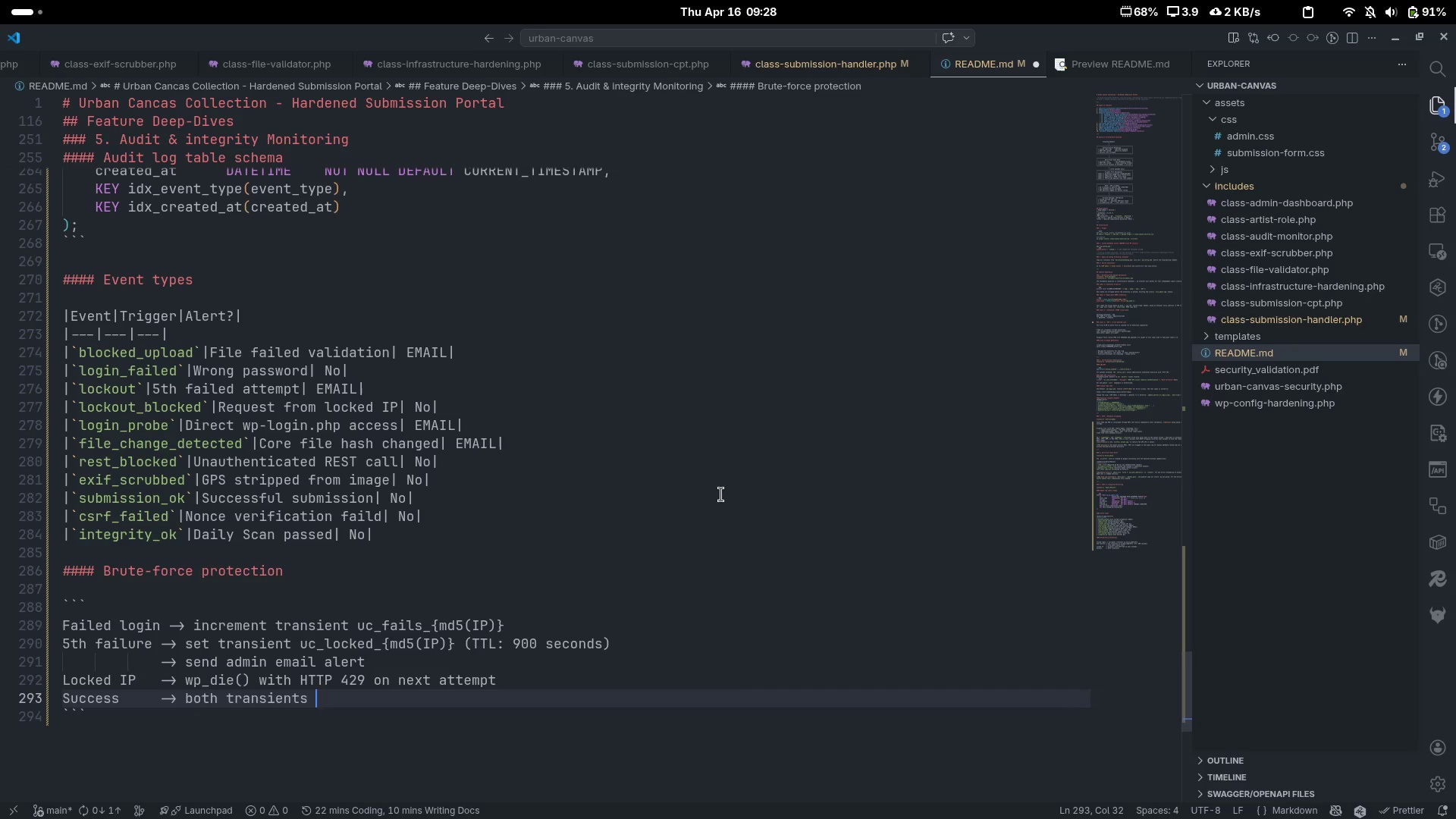 
type(dee)
key(Backspace)
type(lted)
 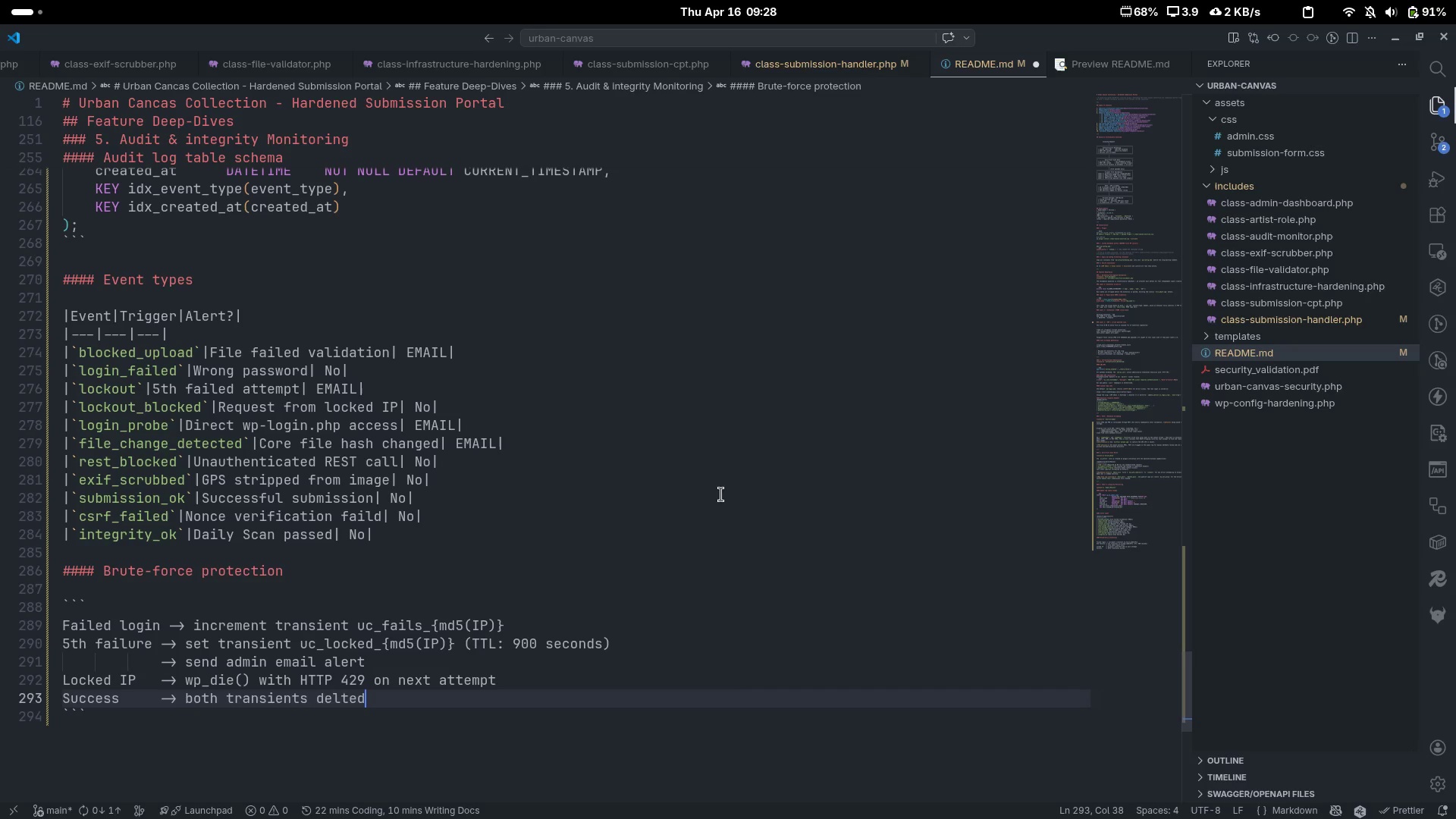 
key(Control+ControlLeft)
 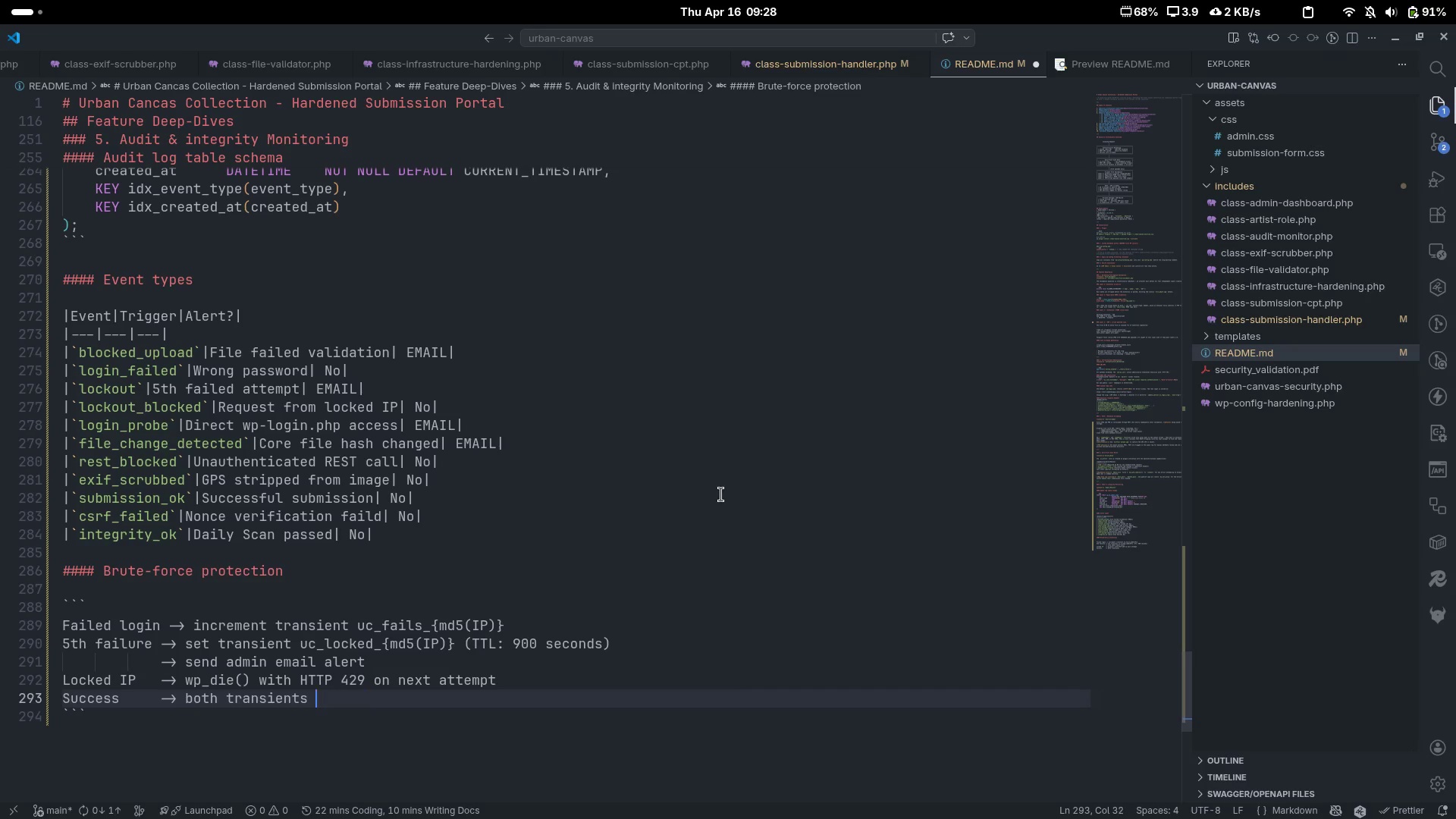 
key(Control+Backspace)
 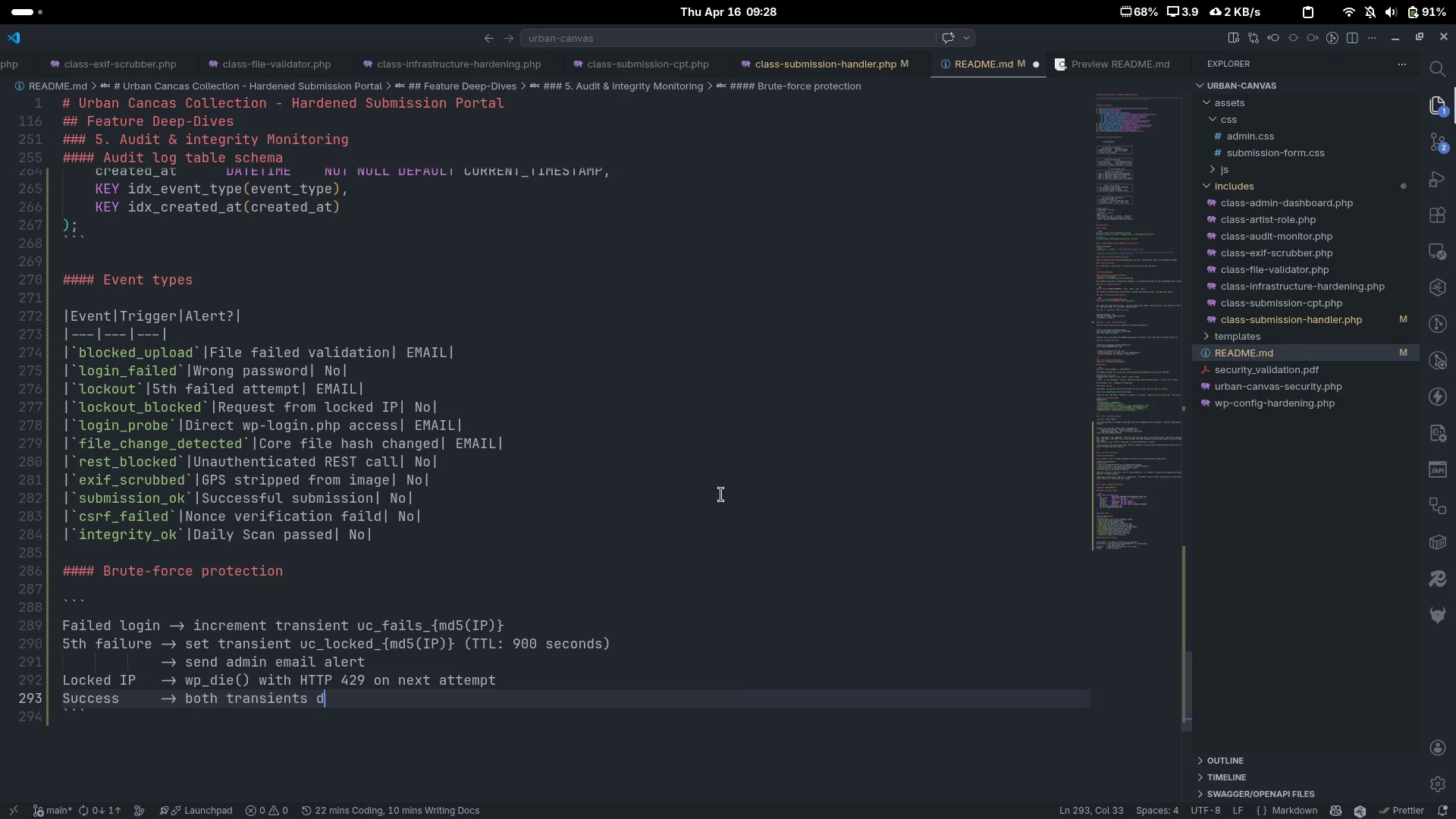 
type(deleted)
 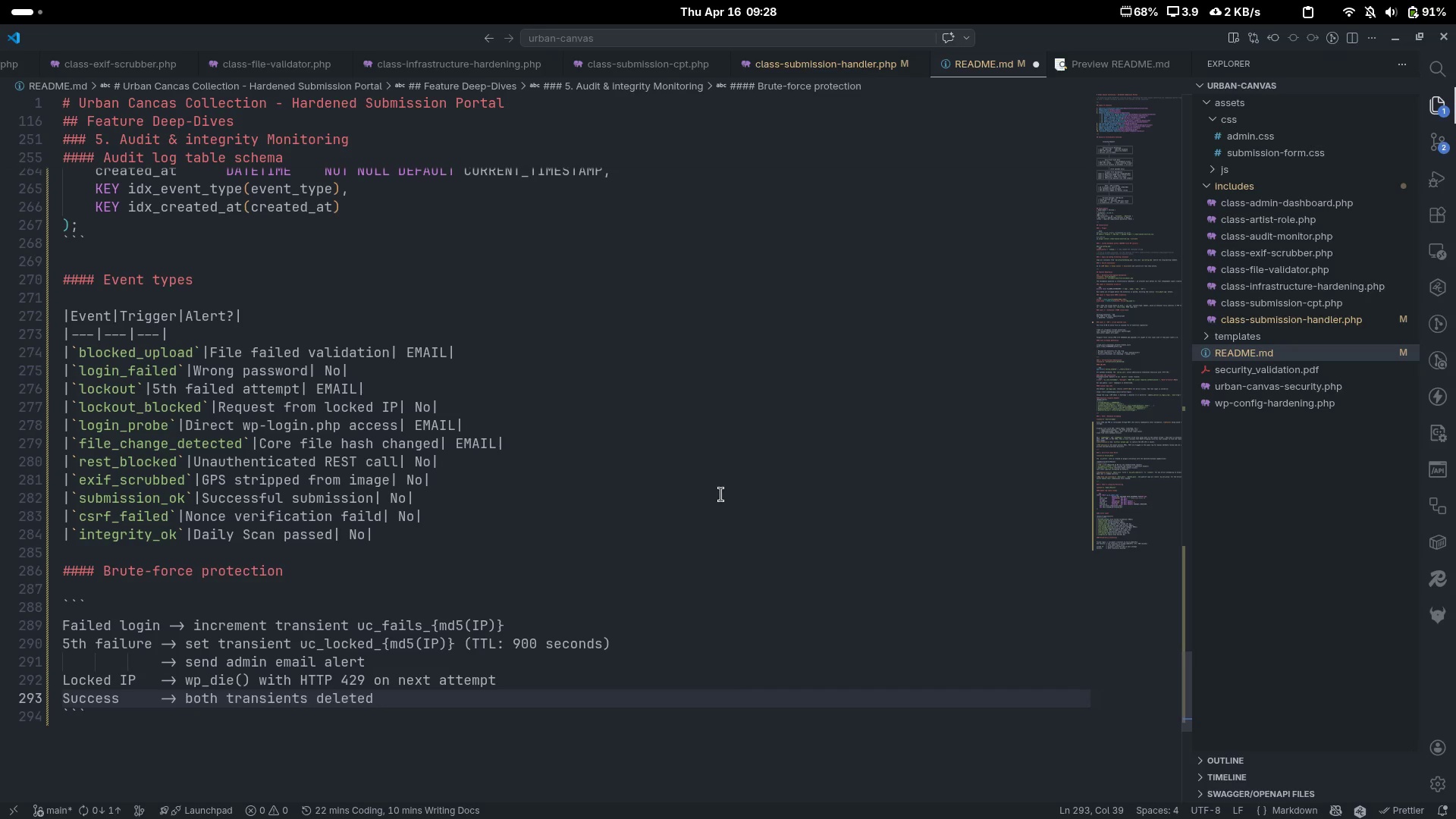 
key(ArrowDown)
 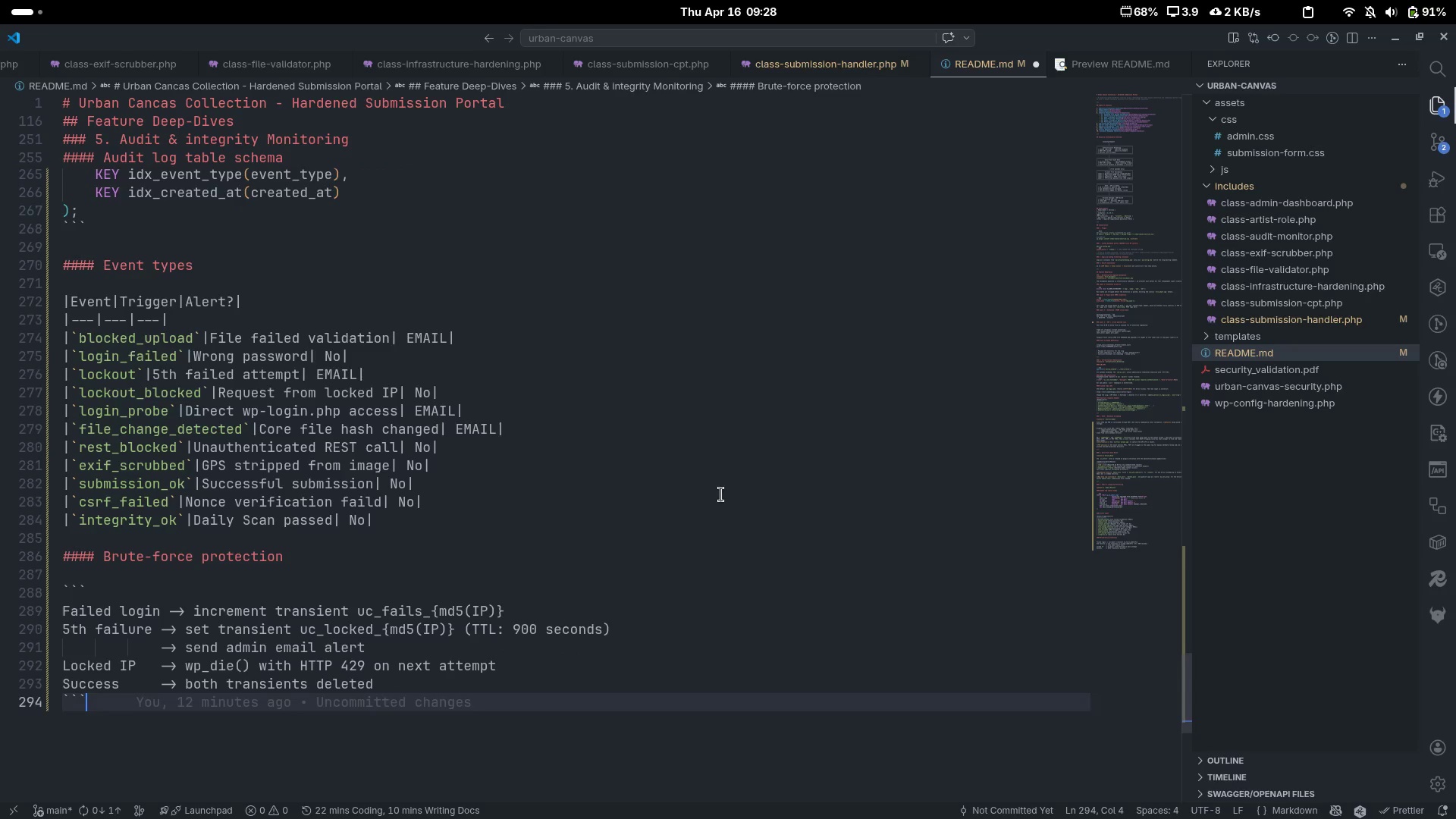 
key(Enter)
 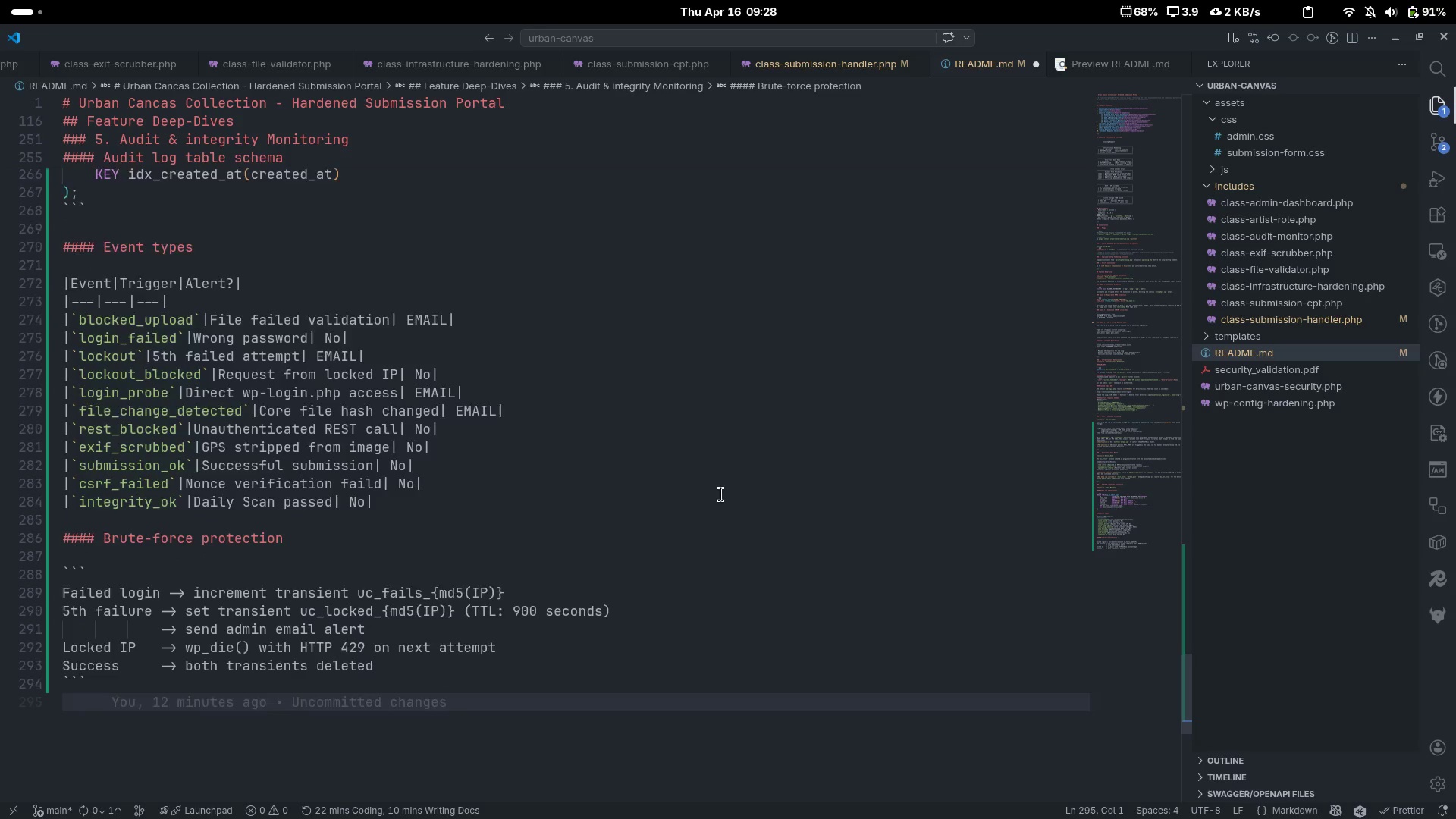 
key(Enter)
 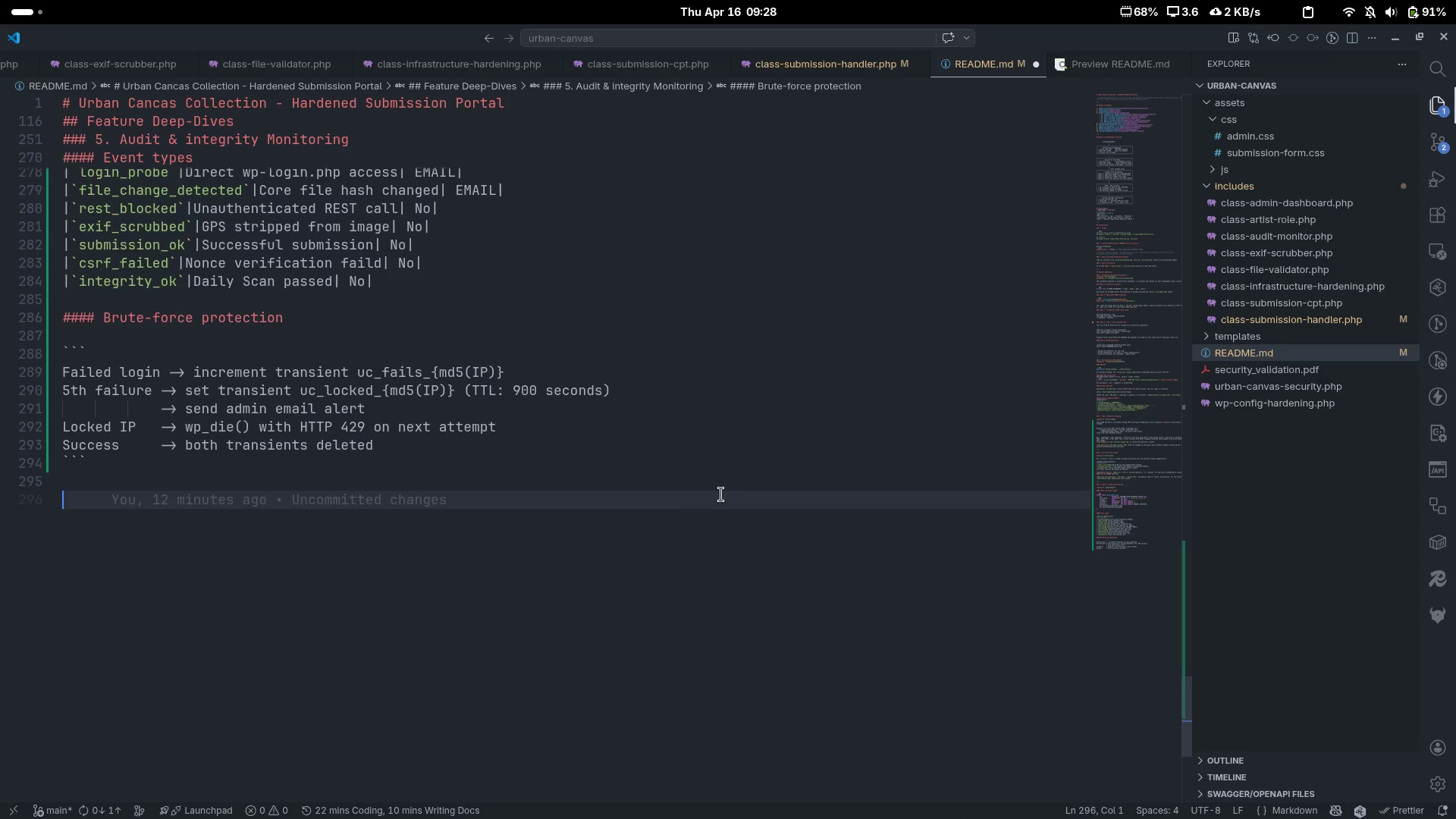 
scroll: coordinate [721, 494], scroll_direction: down, amount: 6.0
 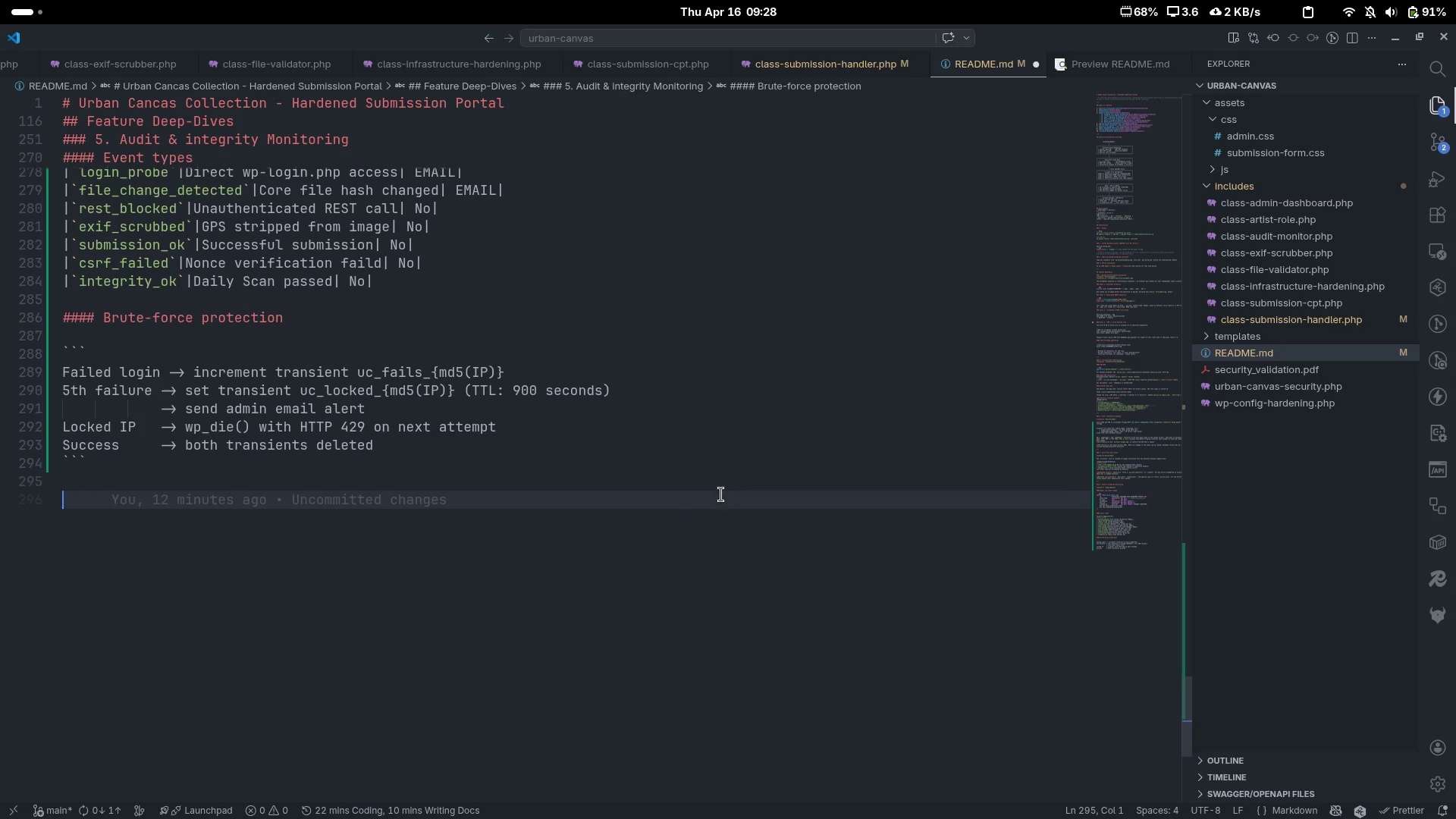 
type(#### File integrity monitoring)
 